 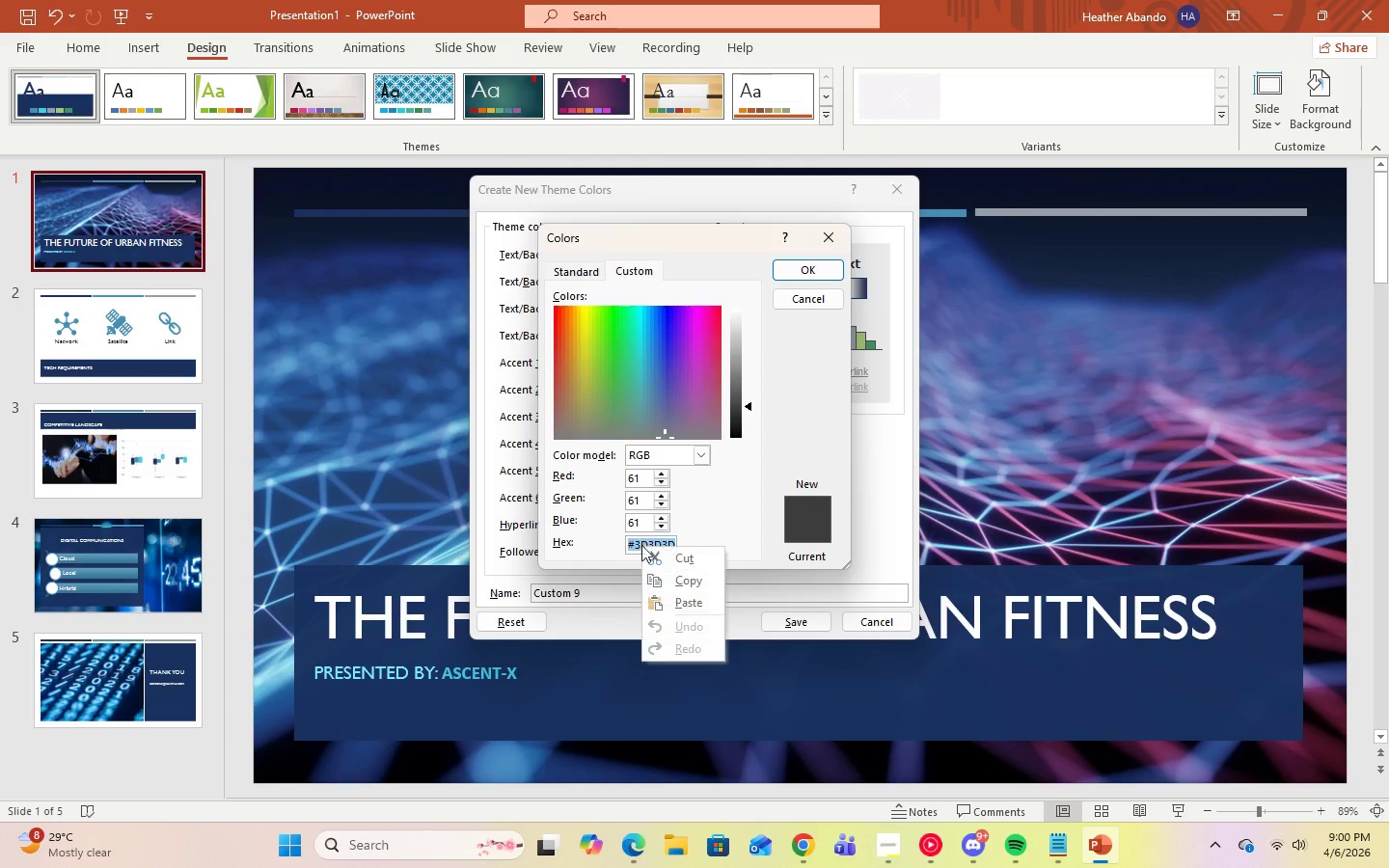 
left_click([680, 601])
 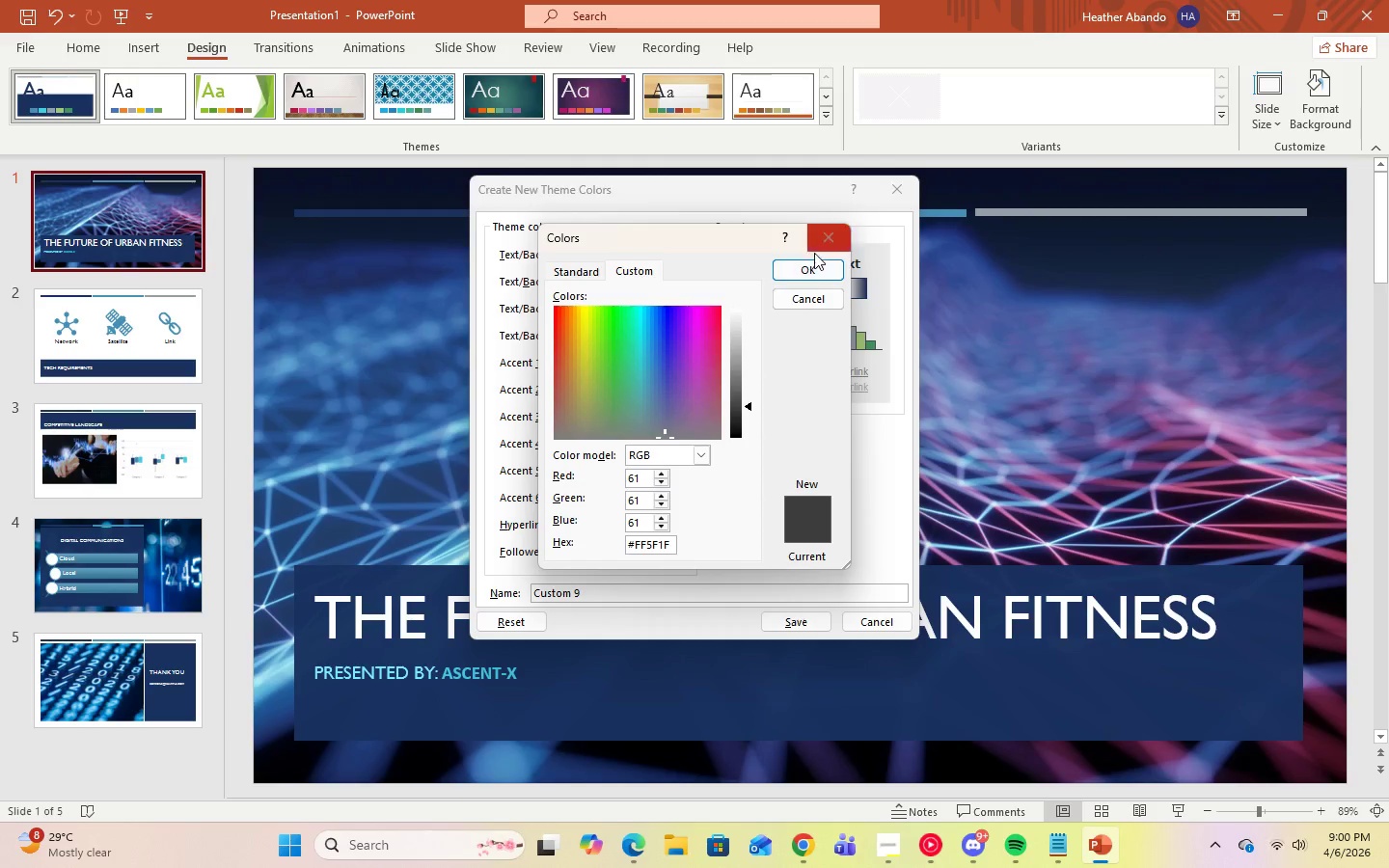 
left_click([816, 273])
 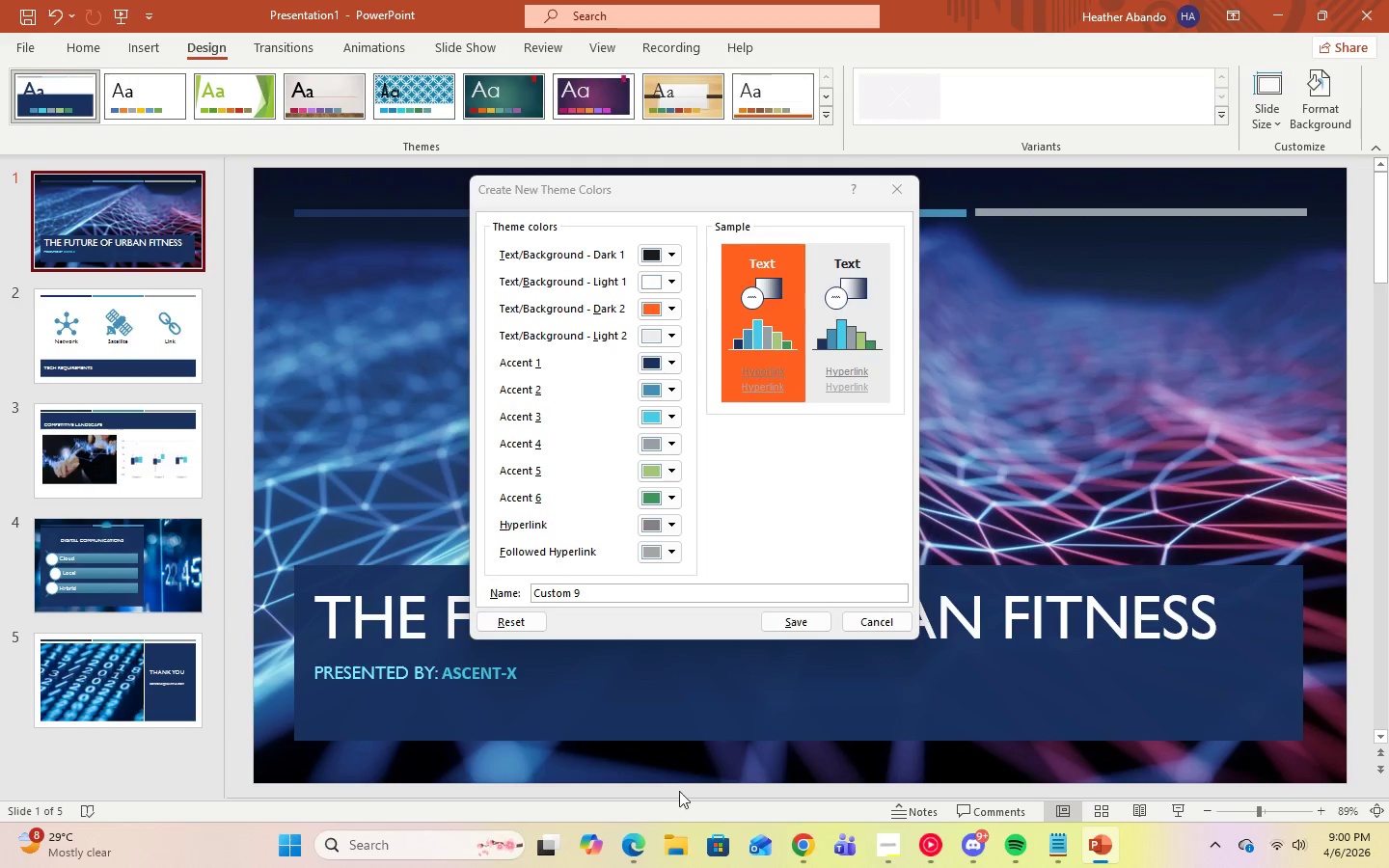 
left_click([646, 841])
 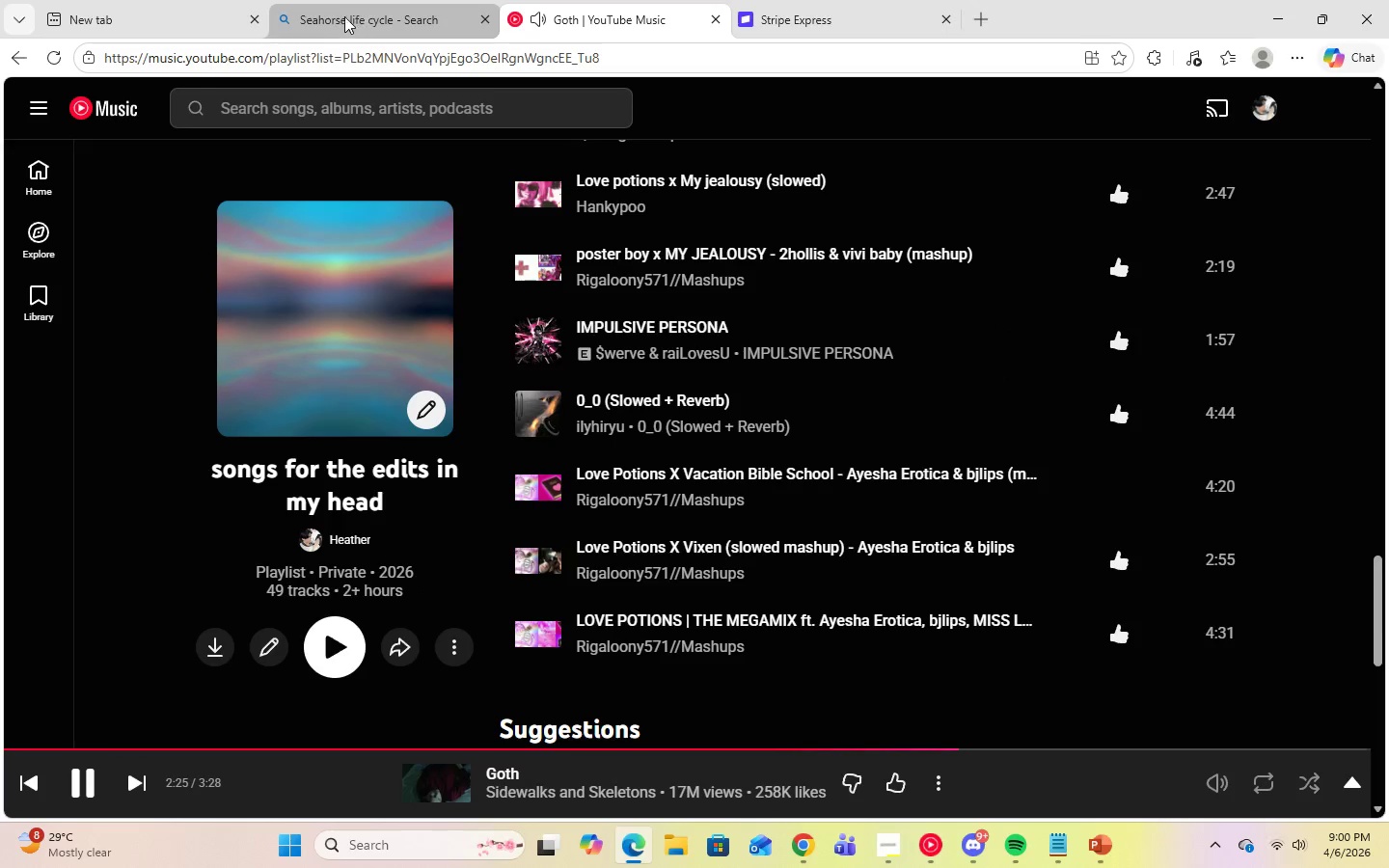 
left_click([356, 16])
 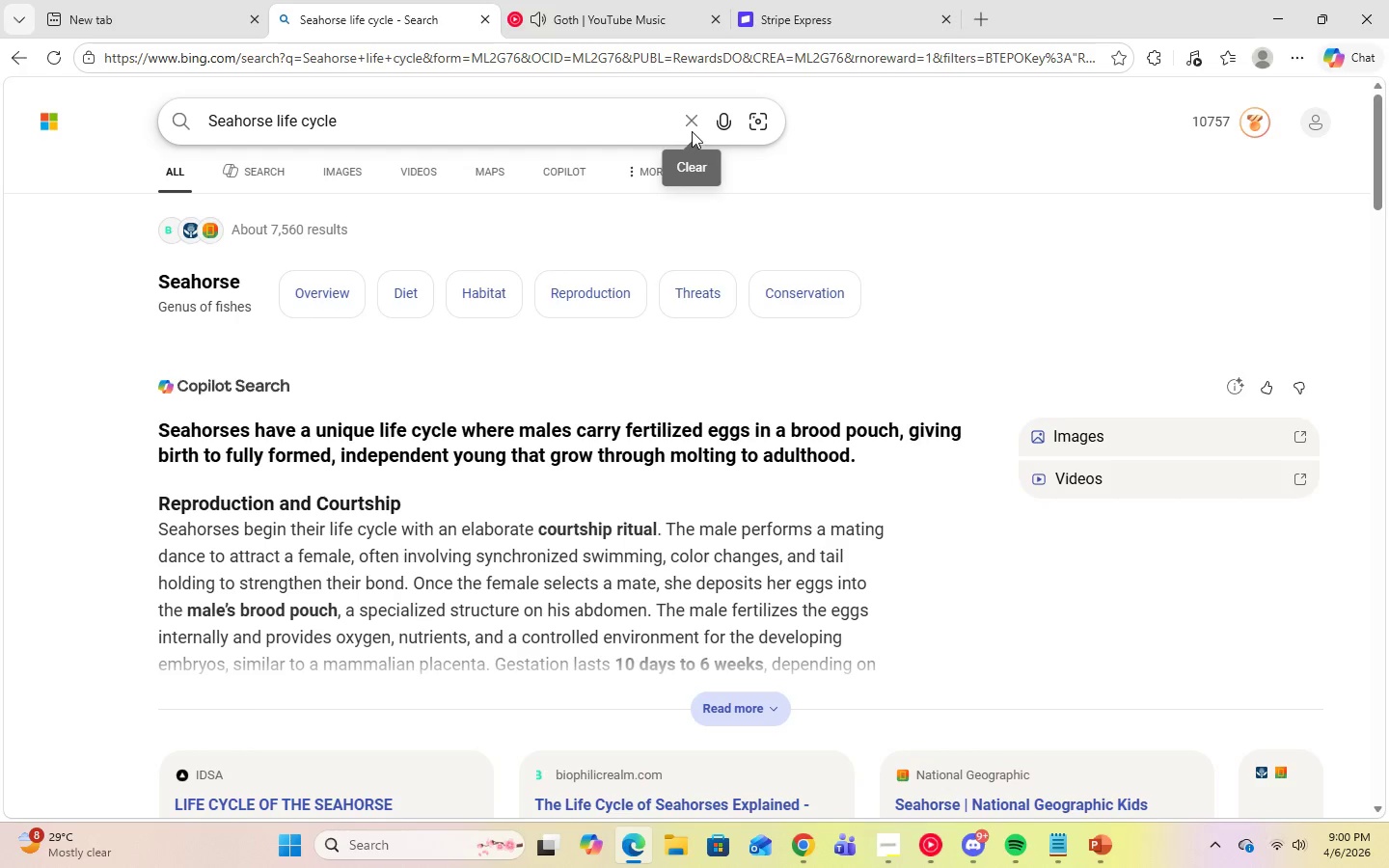 
left_click([692, 126])
 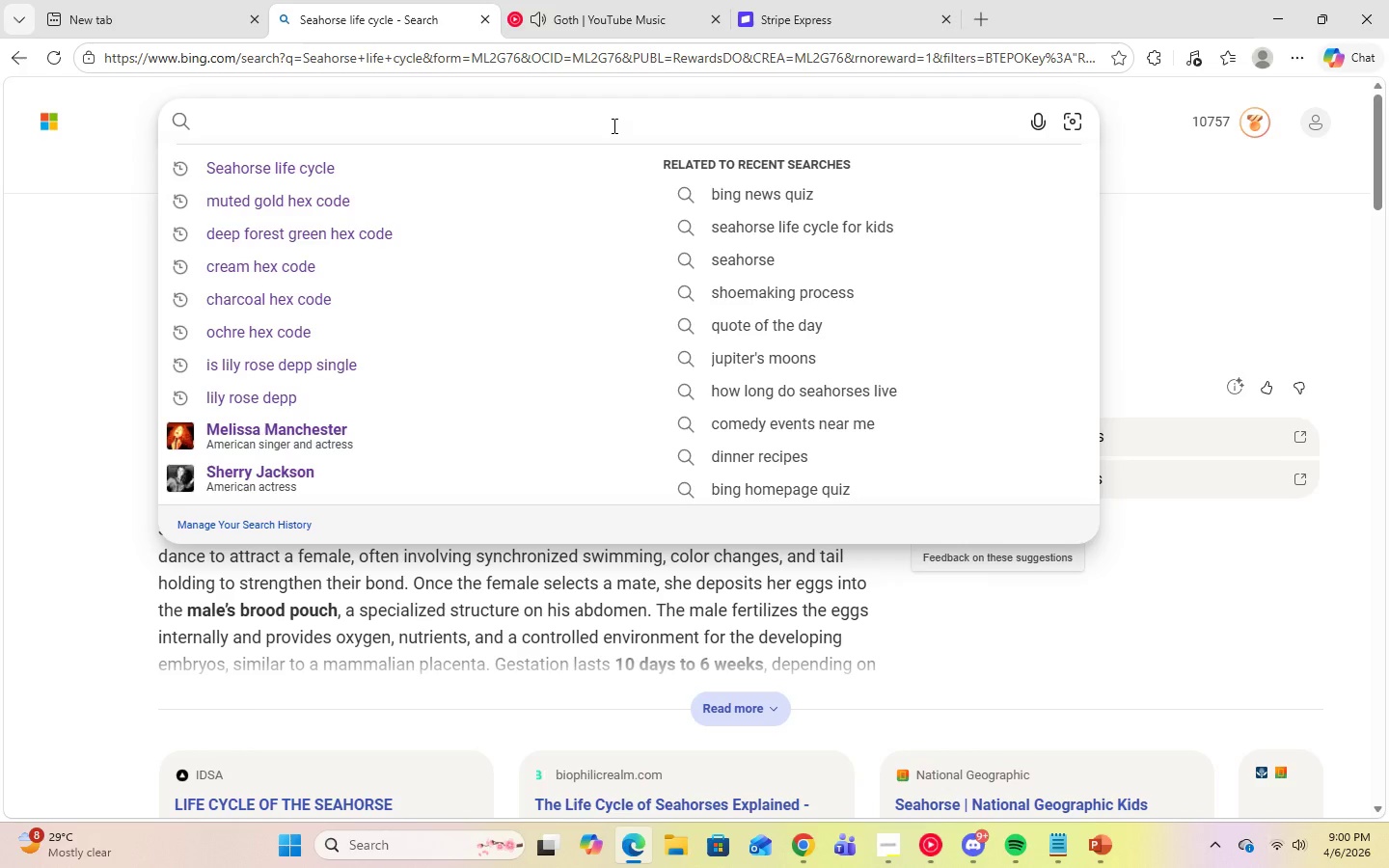 
type(slate grey hex)
 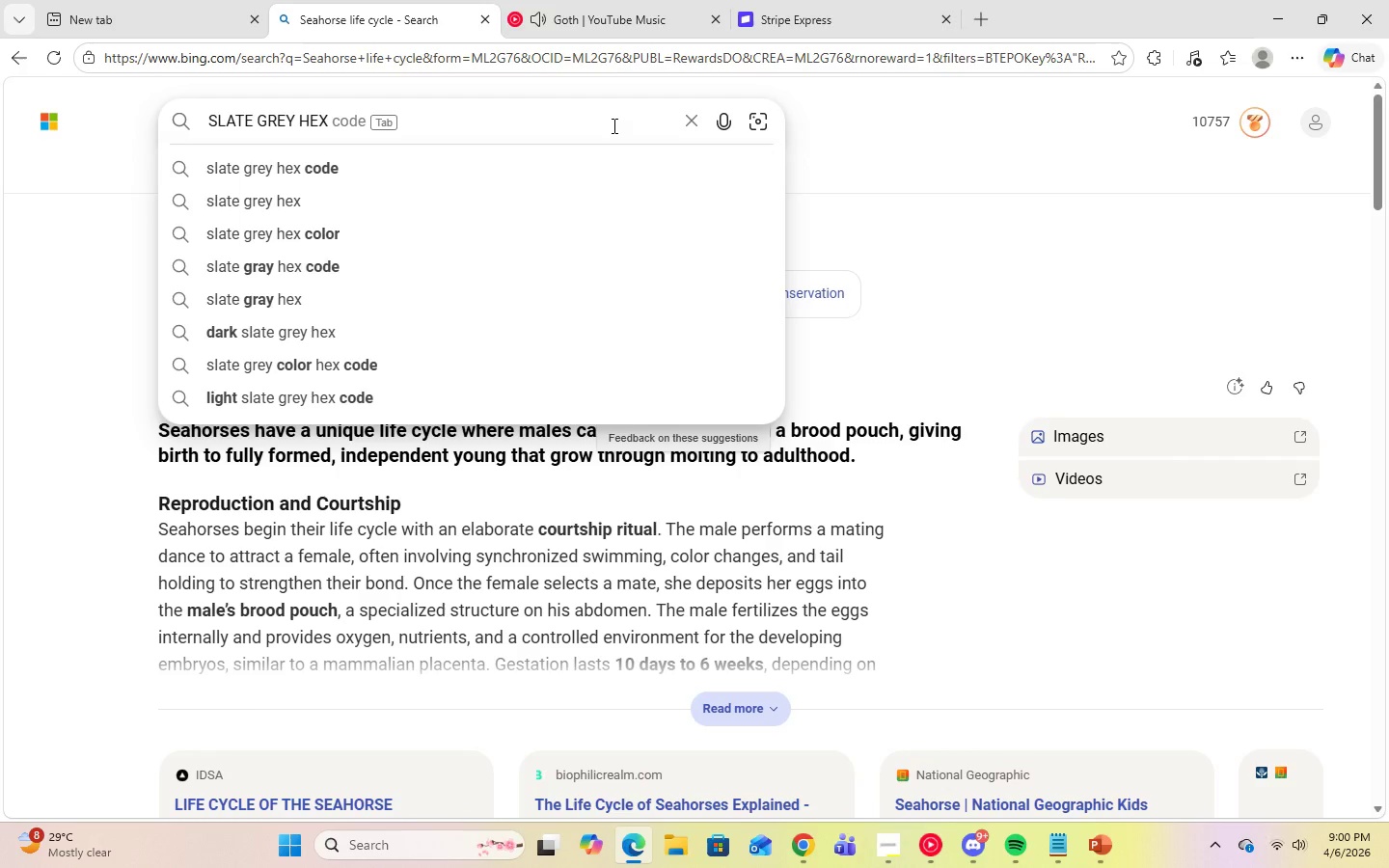 
key(ArrowRight)
 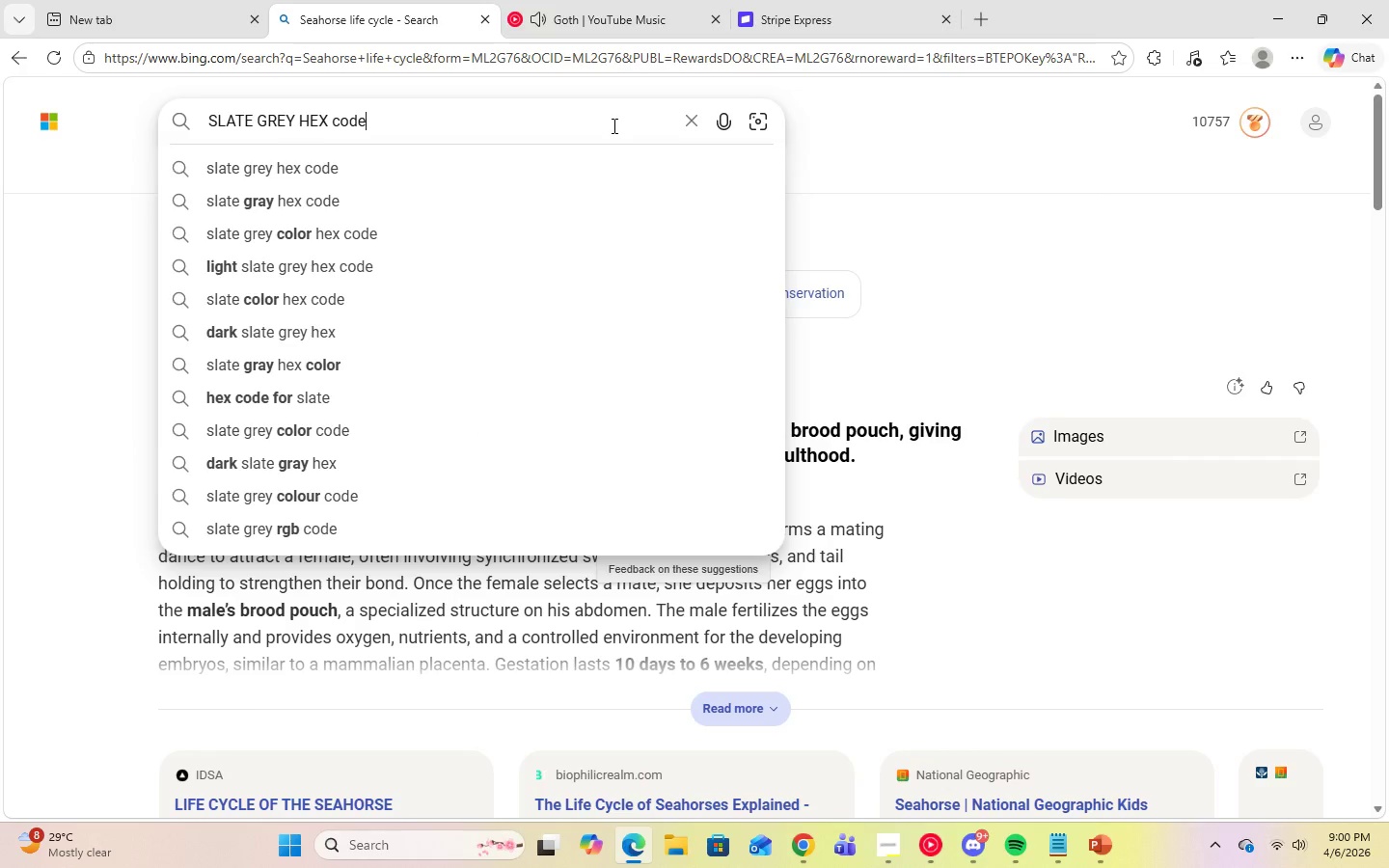 
key(Enter)
 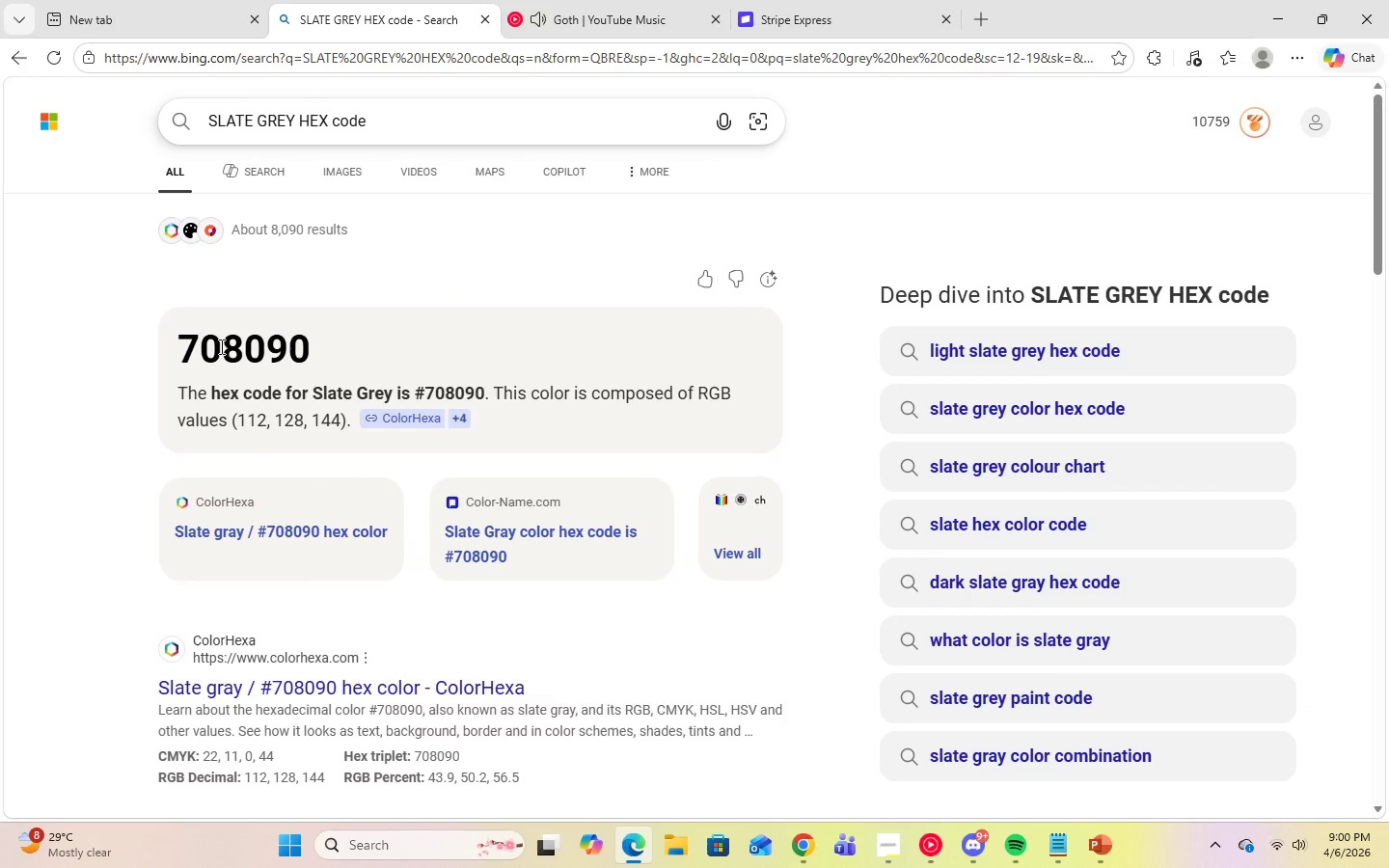 
left_click_drag(start_coordinate=[187, 346], to_coordinate=[302, 349])
 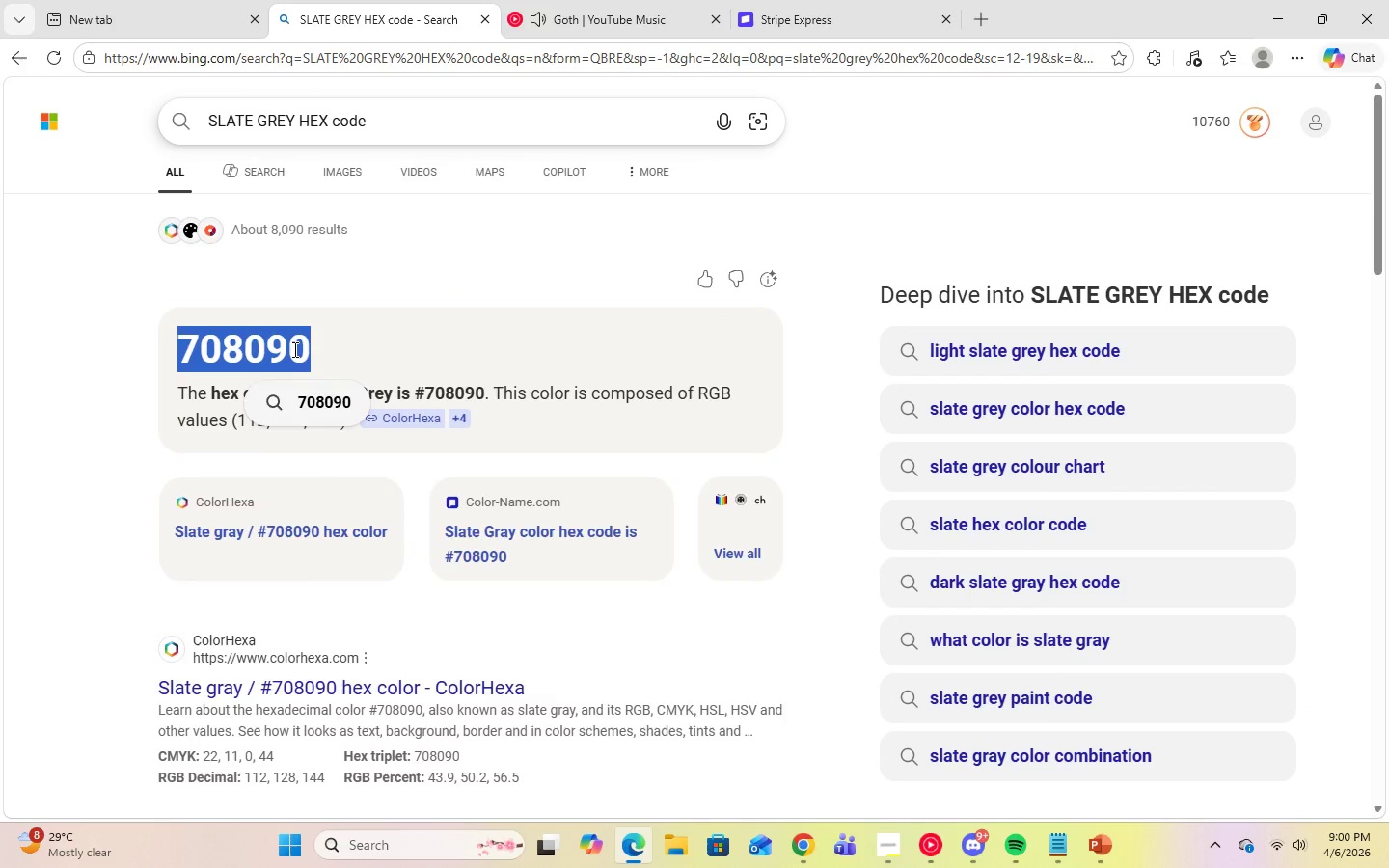 
right_click([293, 349])
 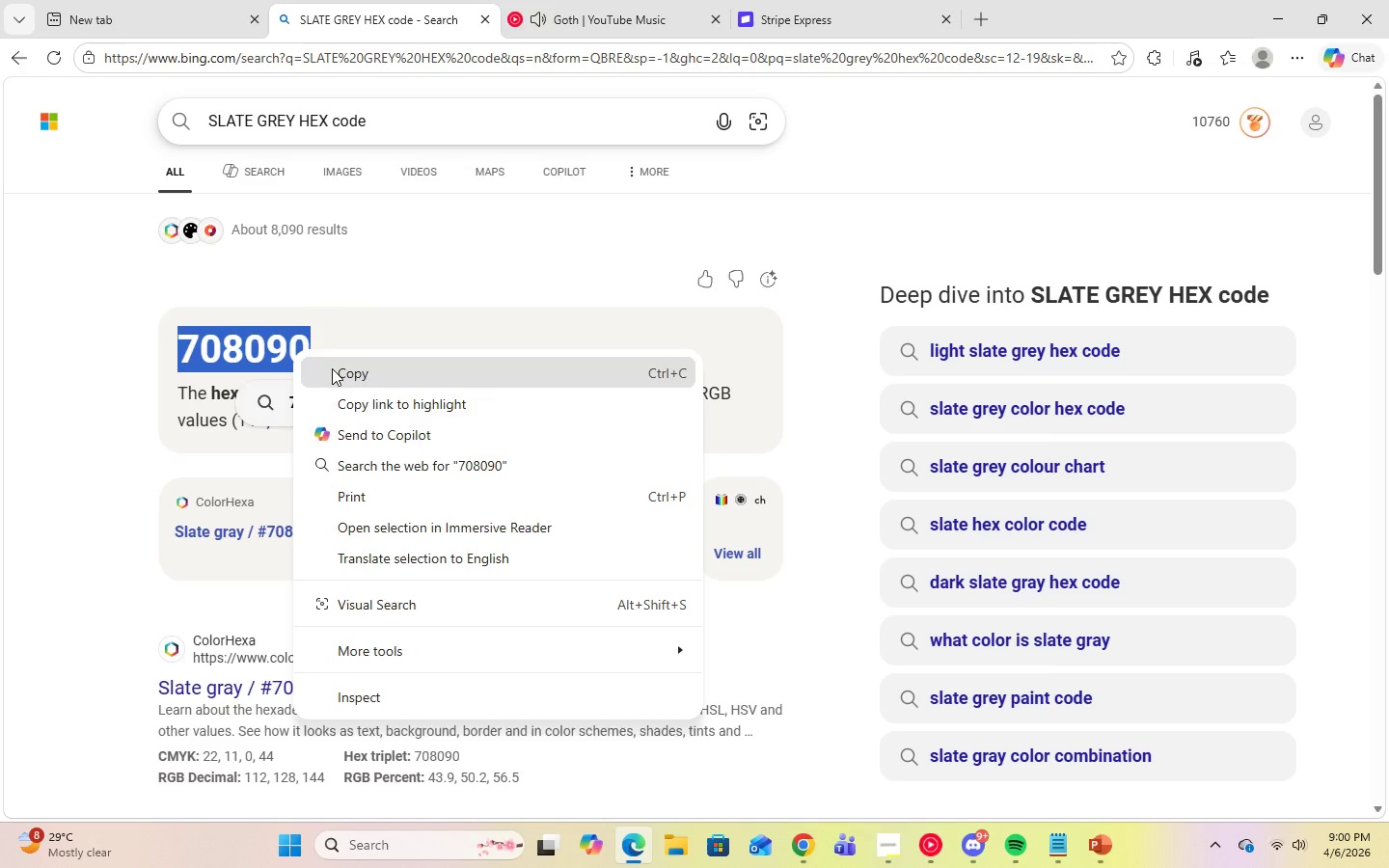 
left_click([332, 368])
 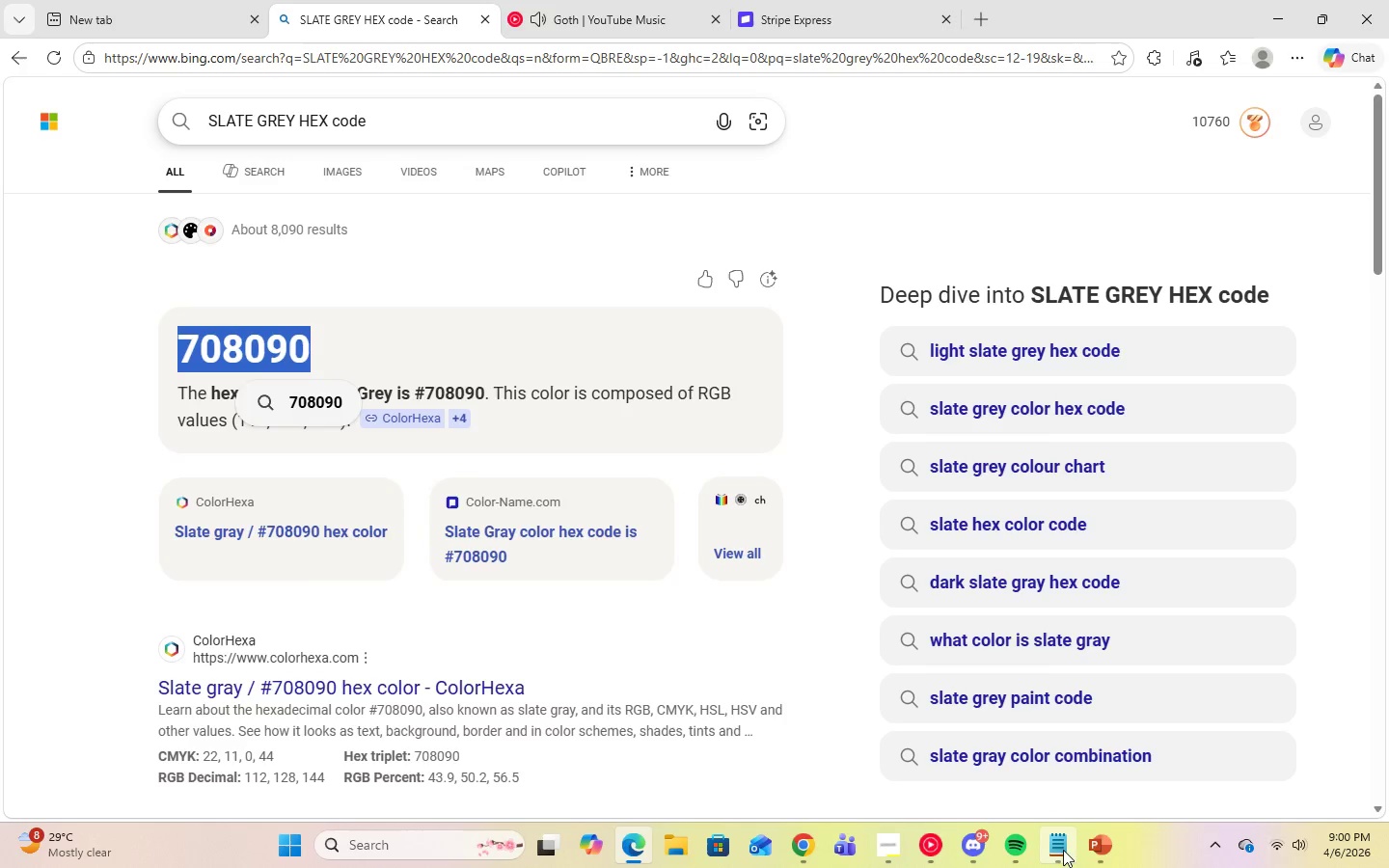 
left_click([1093, 849])
 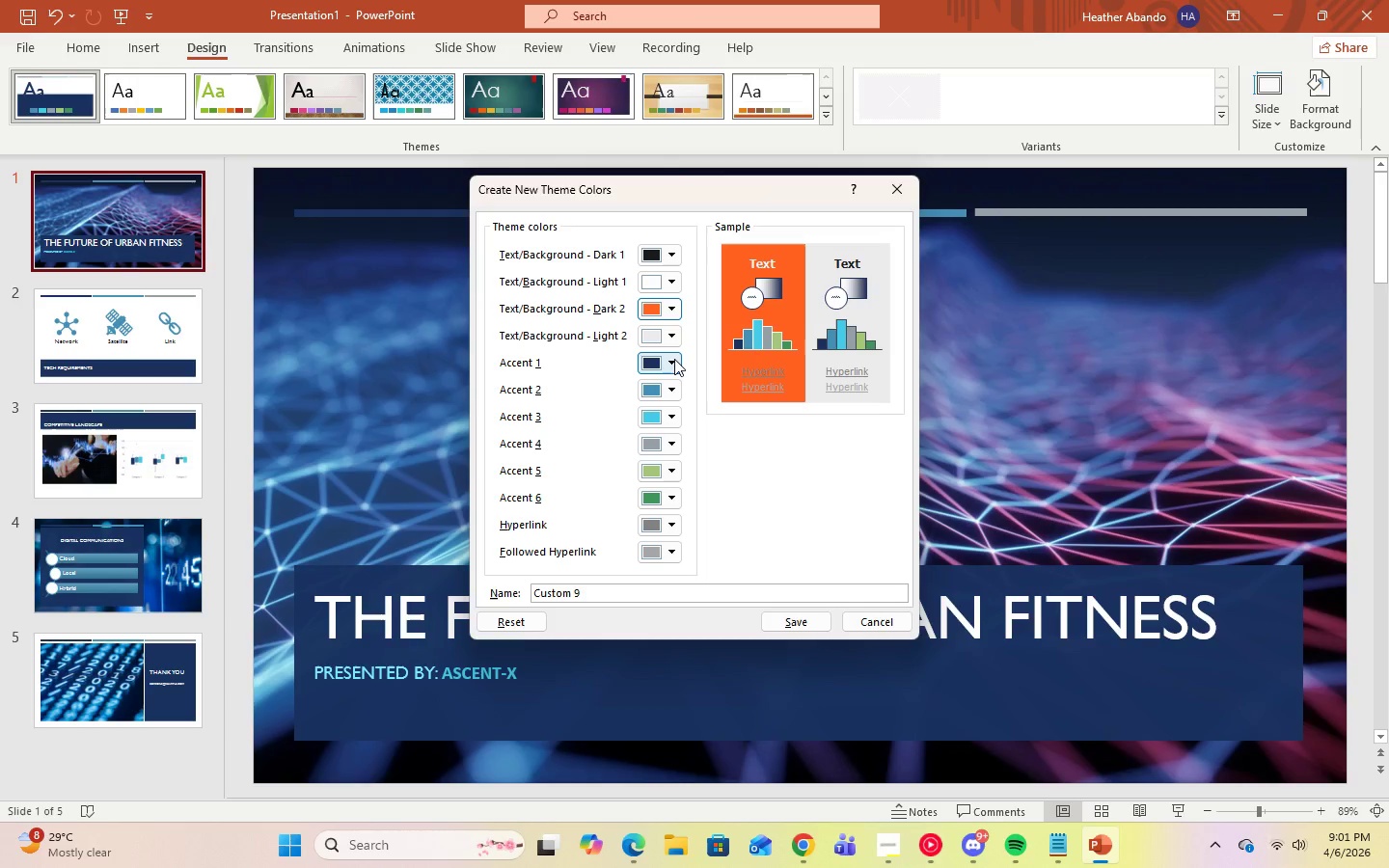 
left_click([674, 359])
 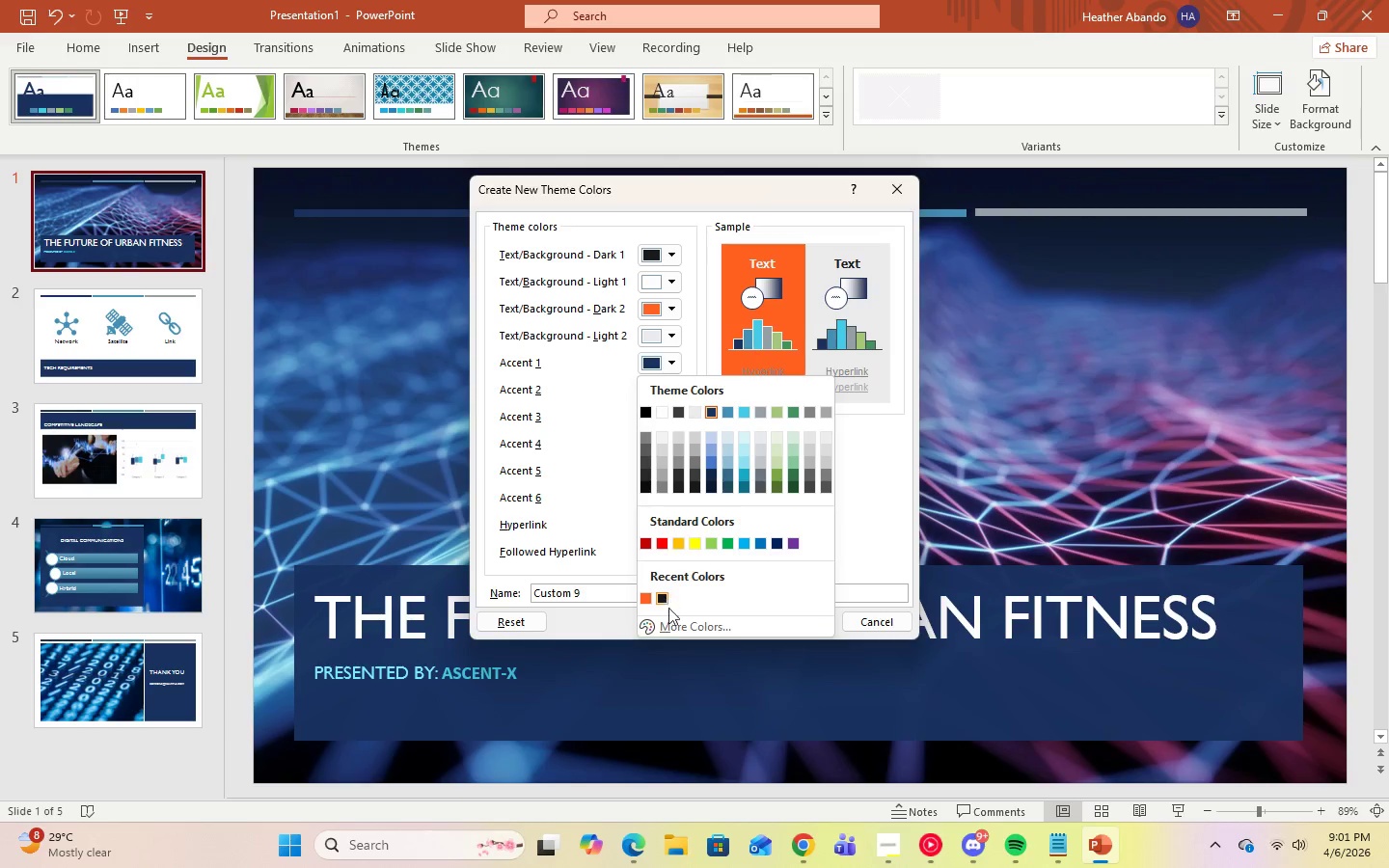 
left_click([676, 632])
 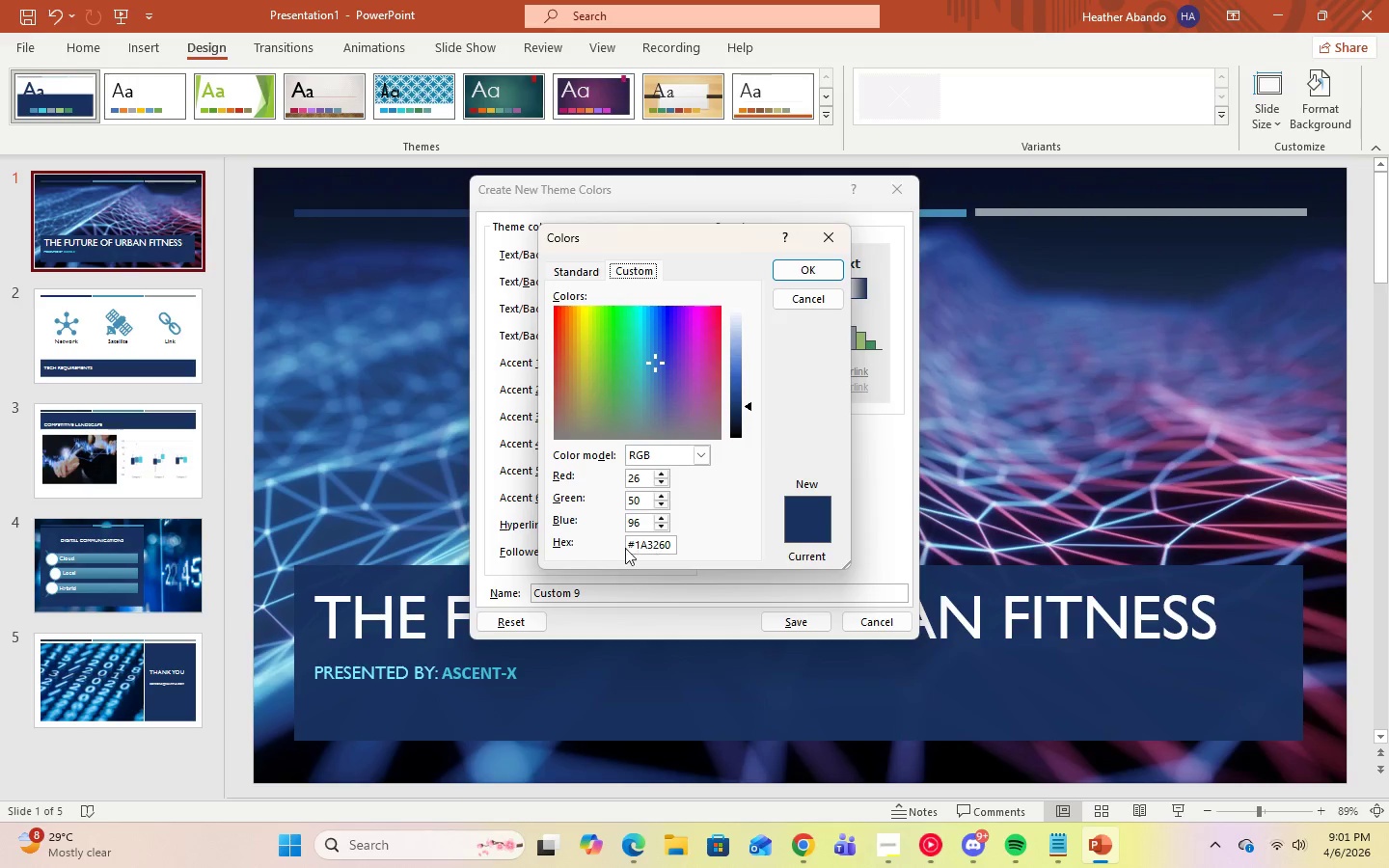 
left_click_drag(start_coordinate=[628, 544], to_coordinate=[677, 548])
 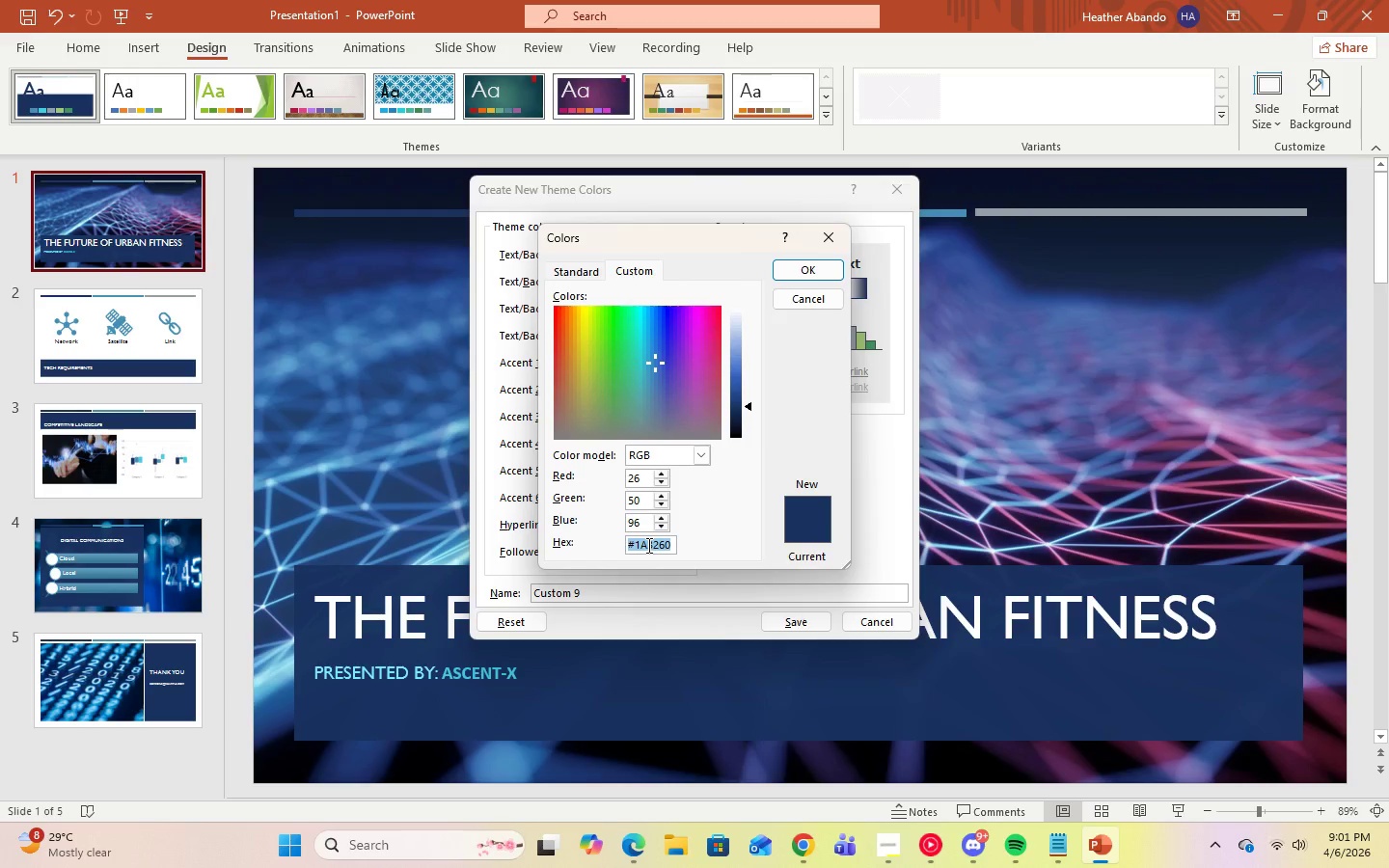 
right_click([647, 545])
 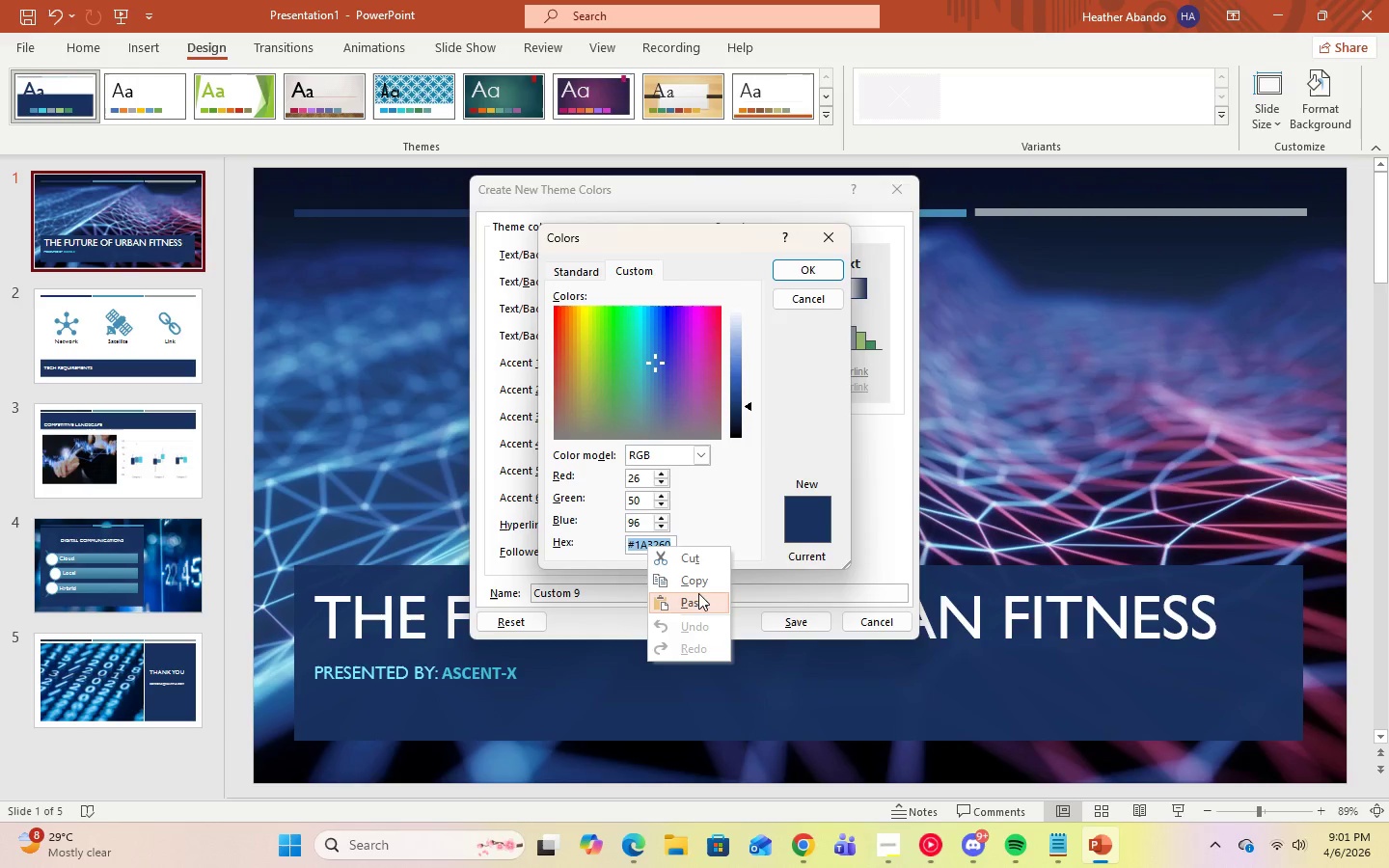 
left_click([698, 596])
 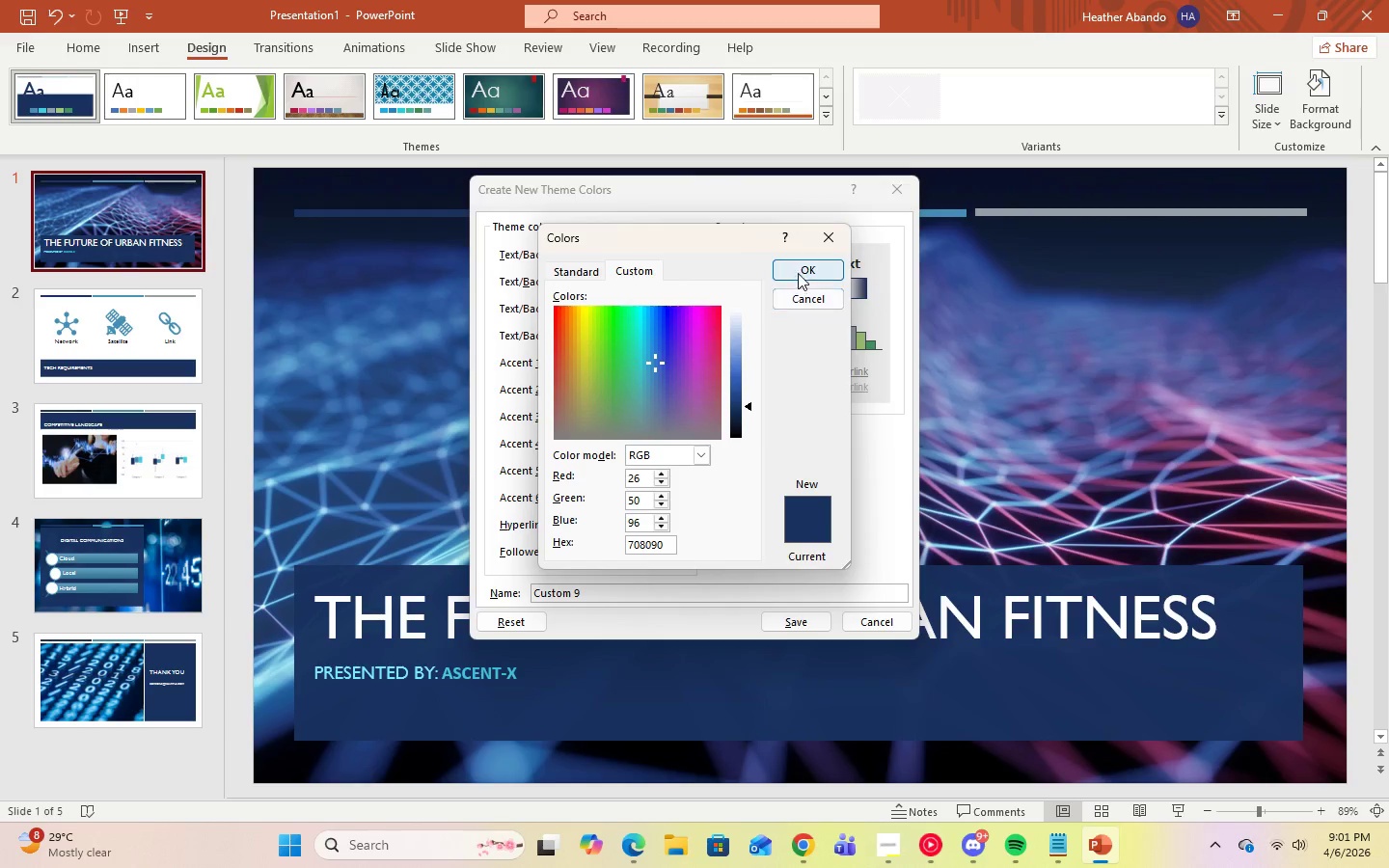 
left_click([800, 269])
 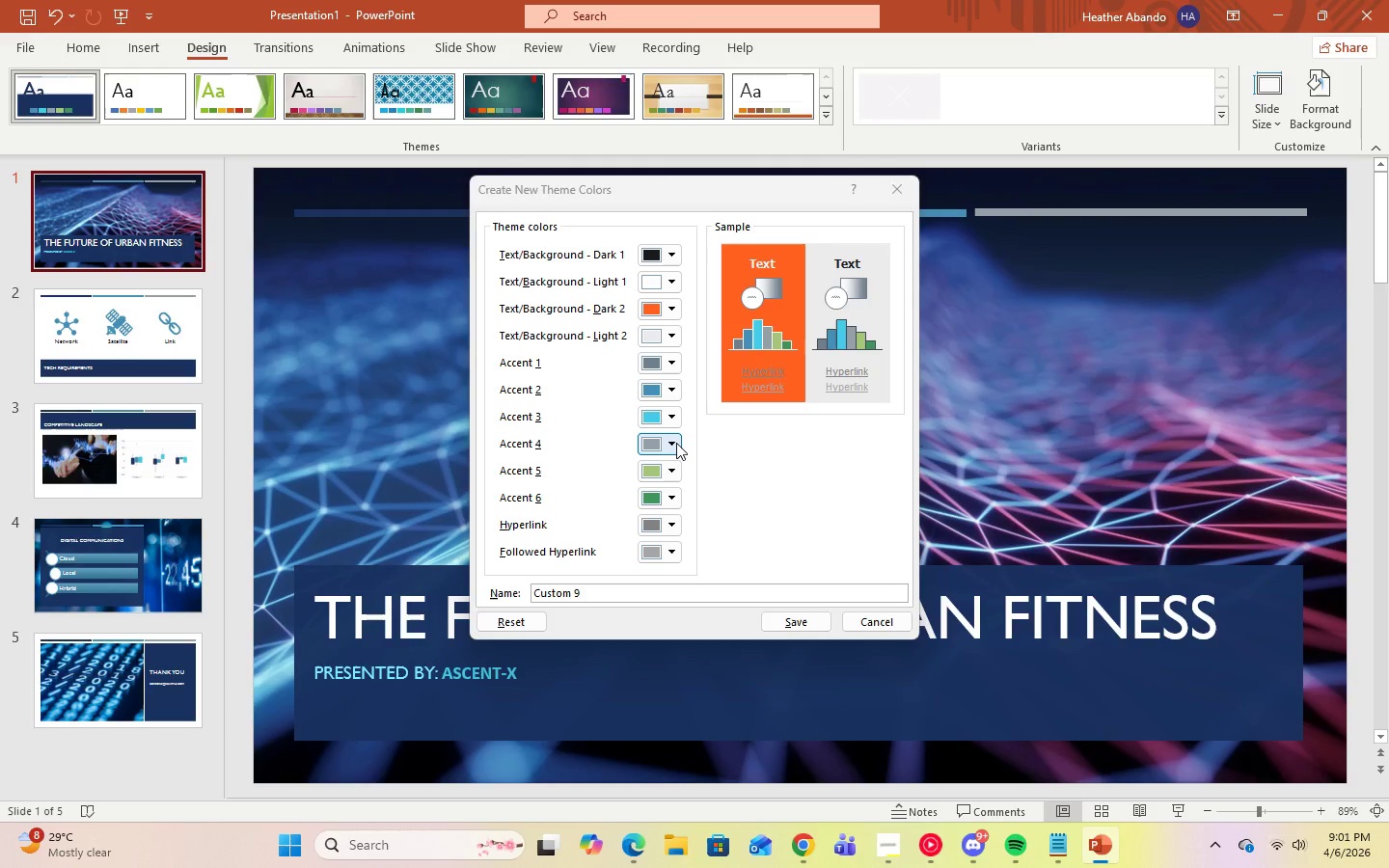 
wait(6.66)
 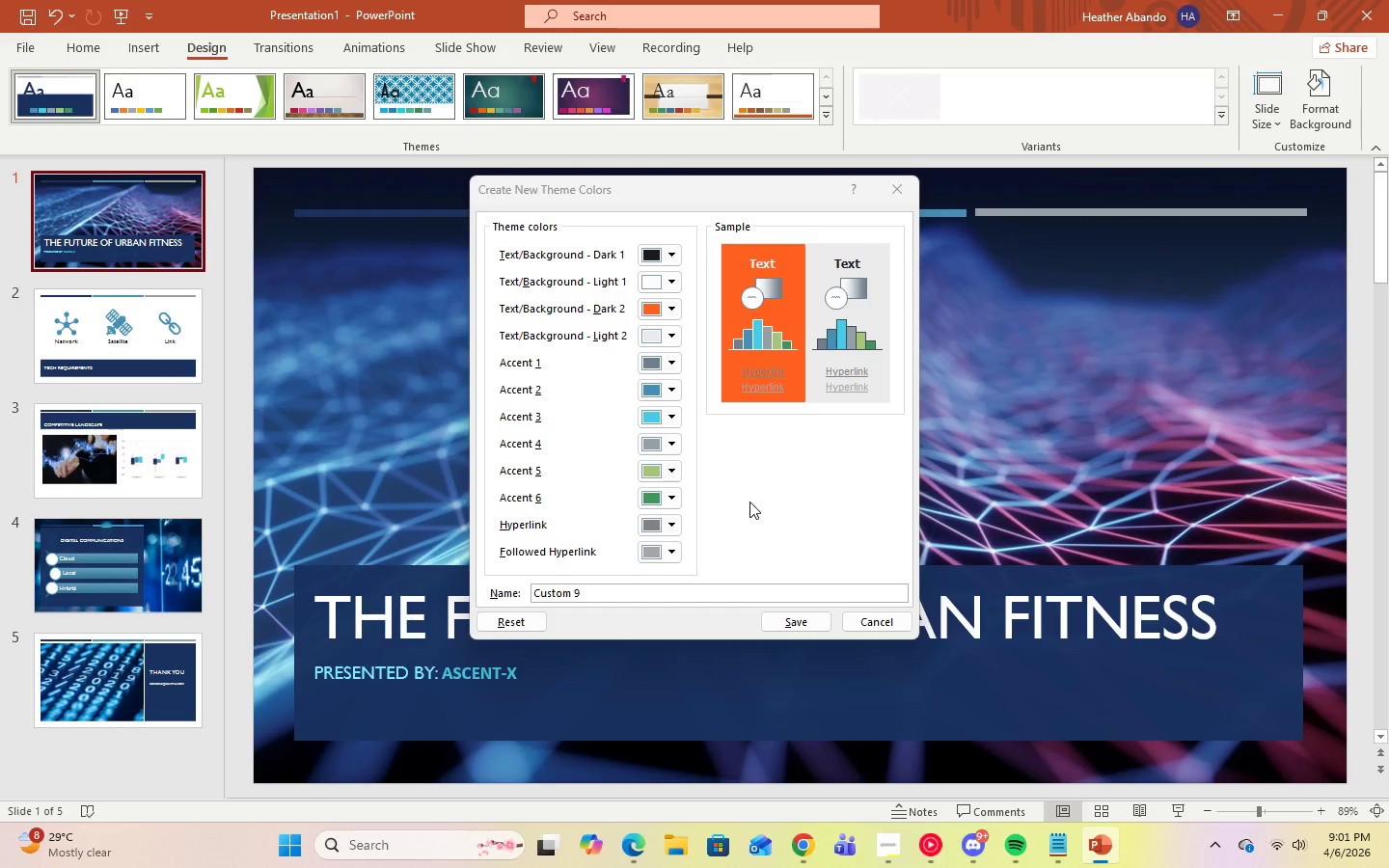 
left_click([796, 625])
 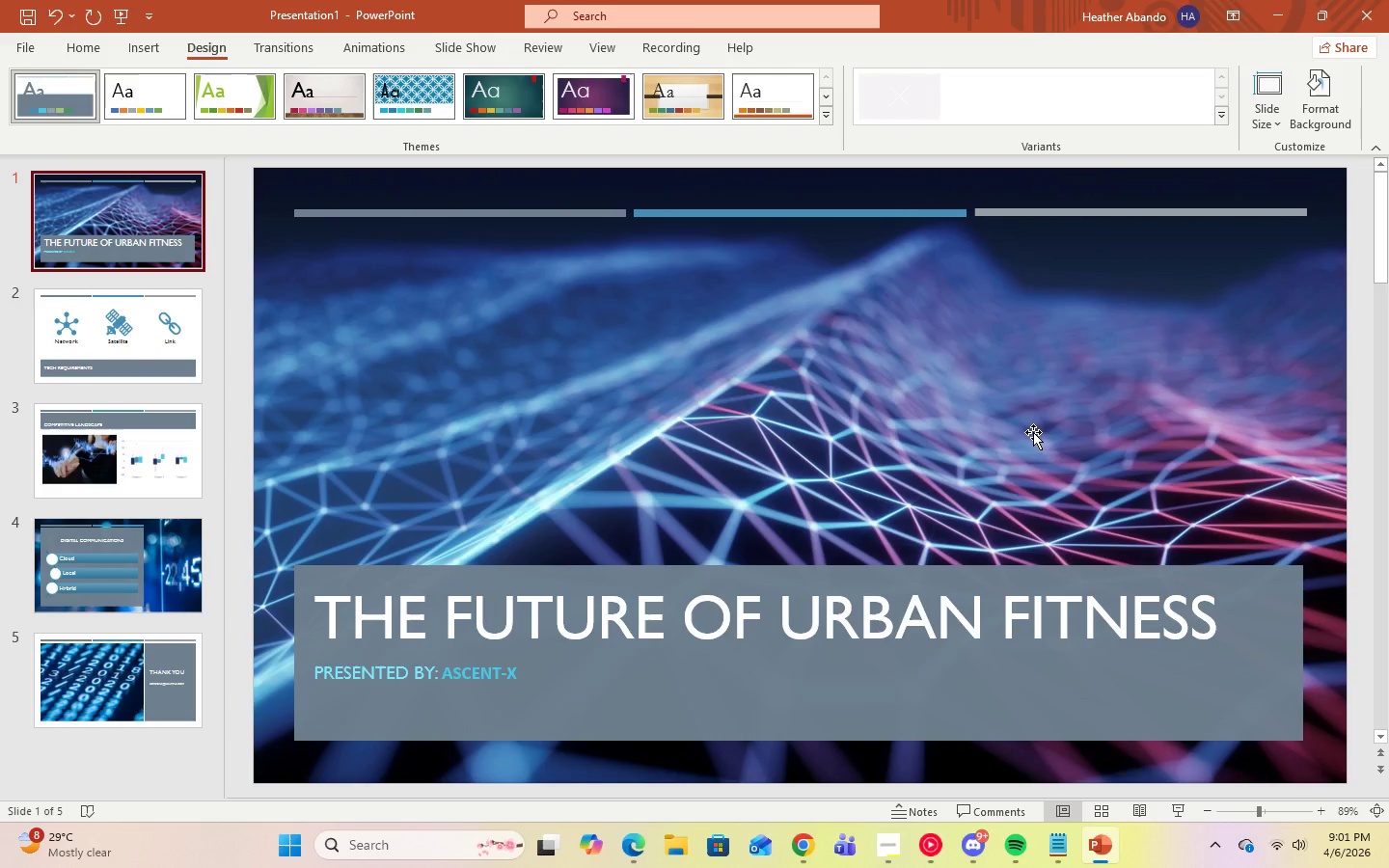 
left_click([140, 207])
 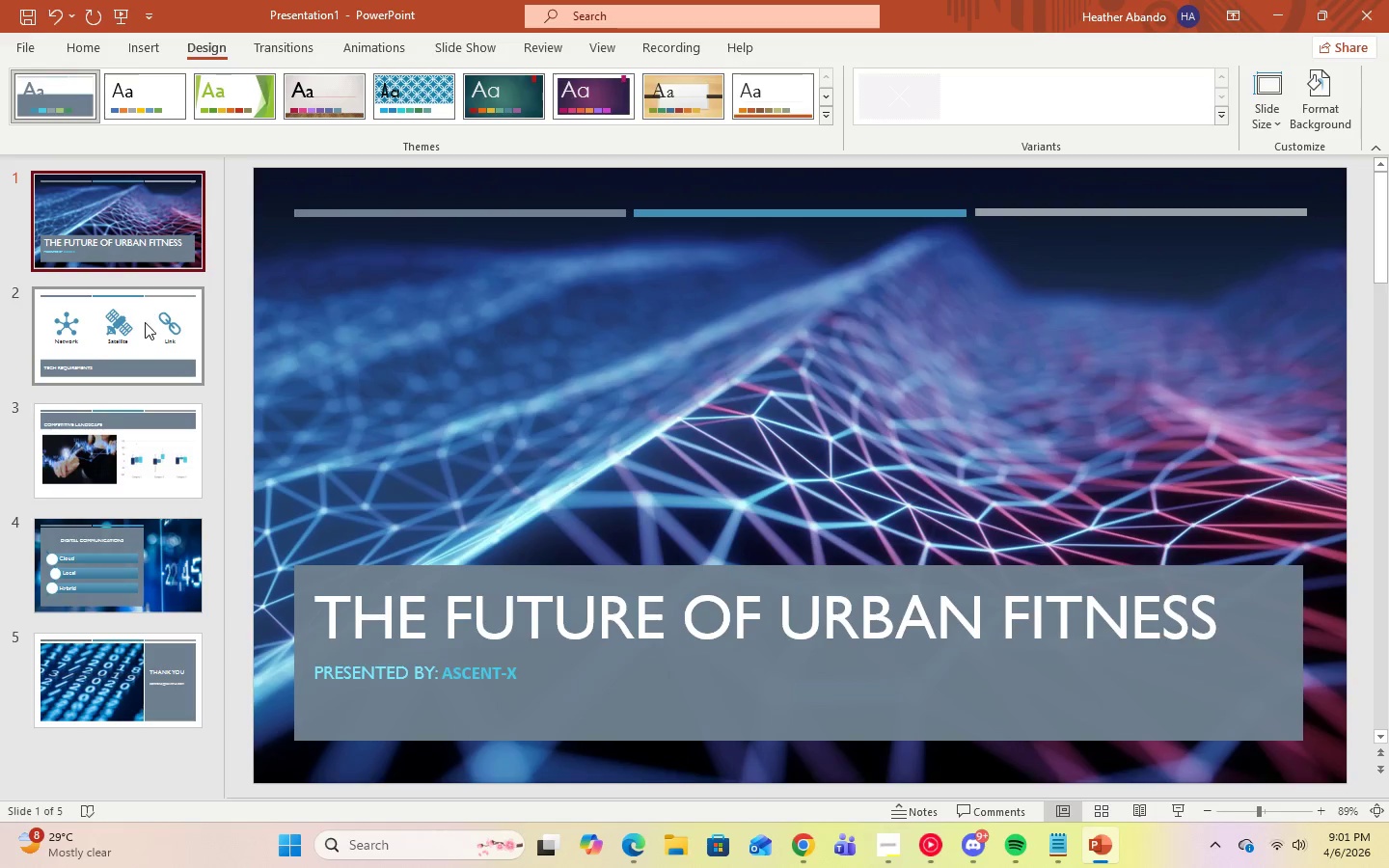 
left_click([145, 326])
 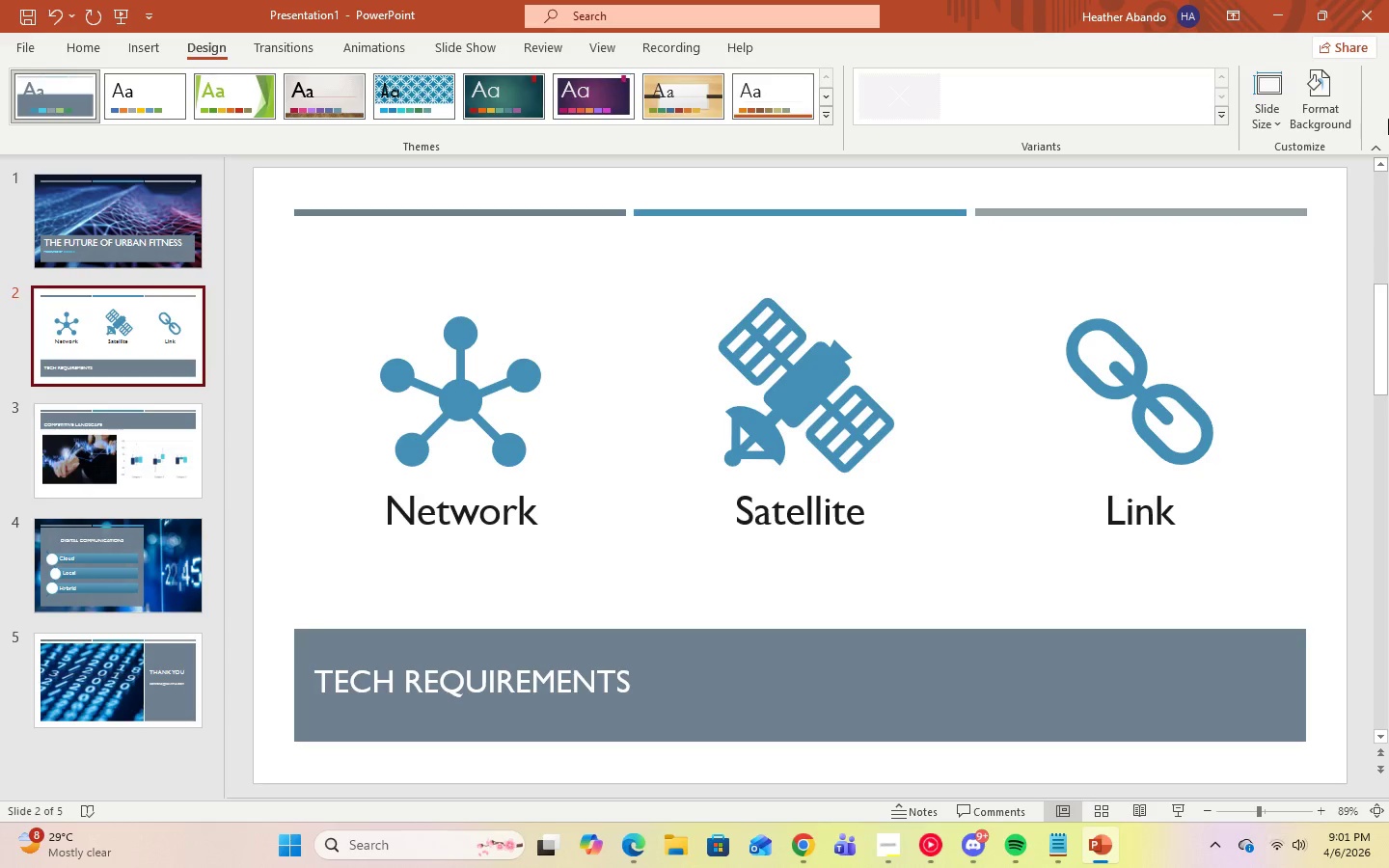 
left_click([1218, 120])
 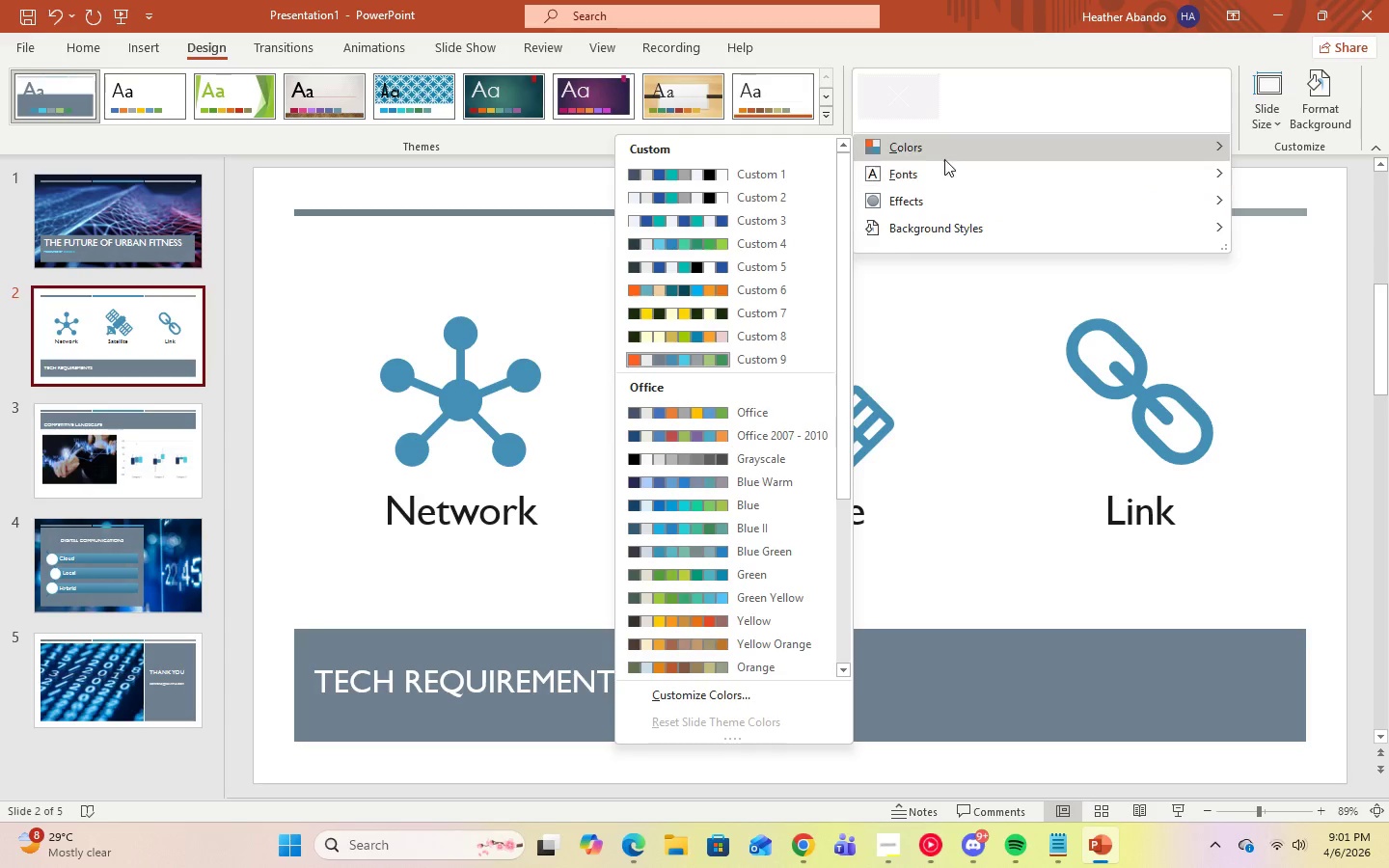 
right_click([752, 359])
 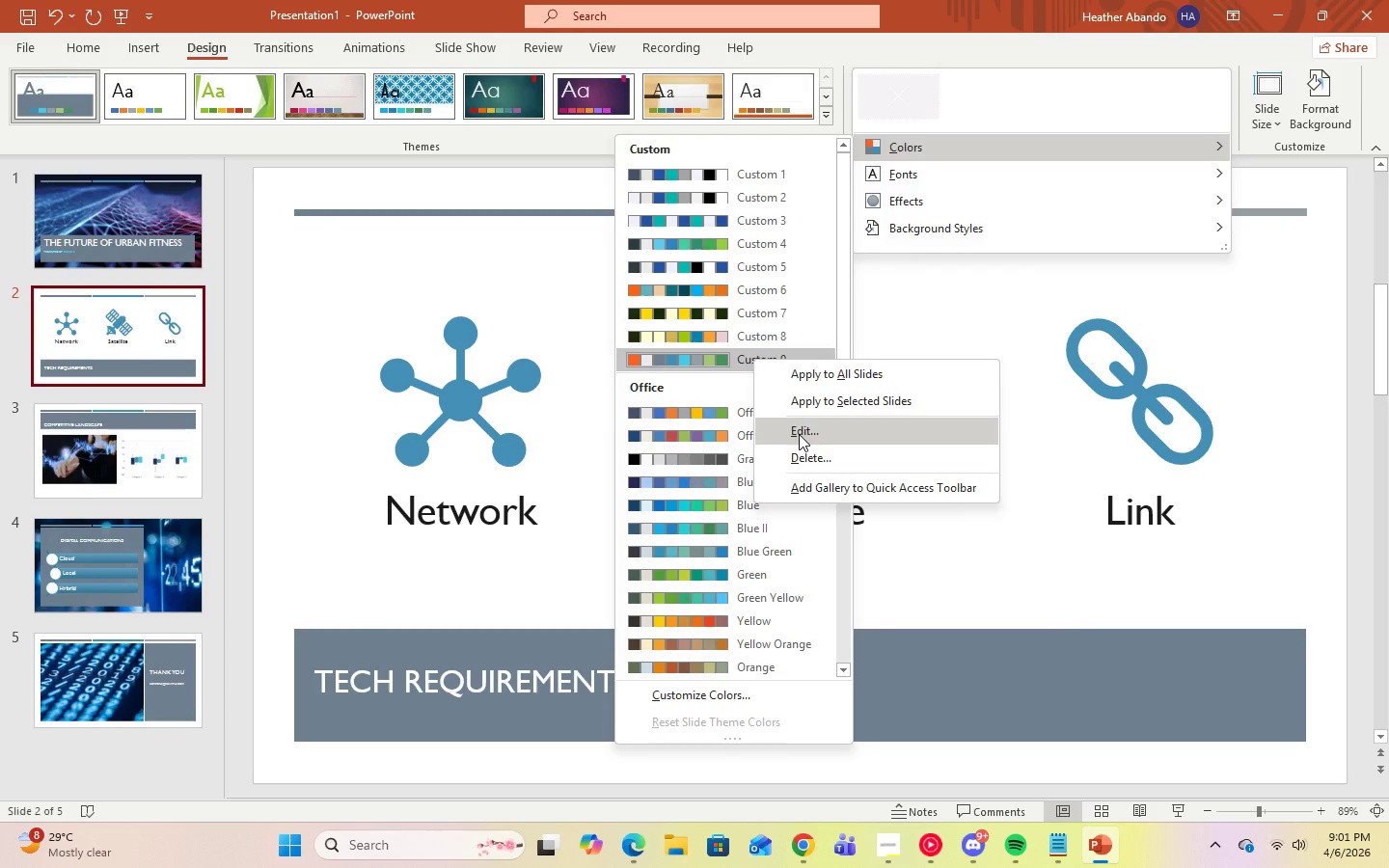 
left_click([799, 434])
 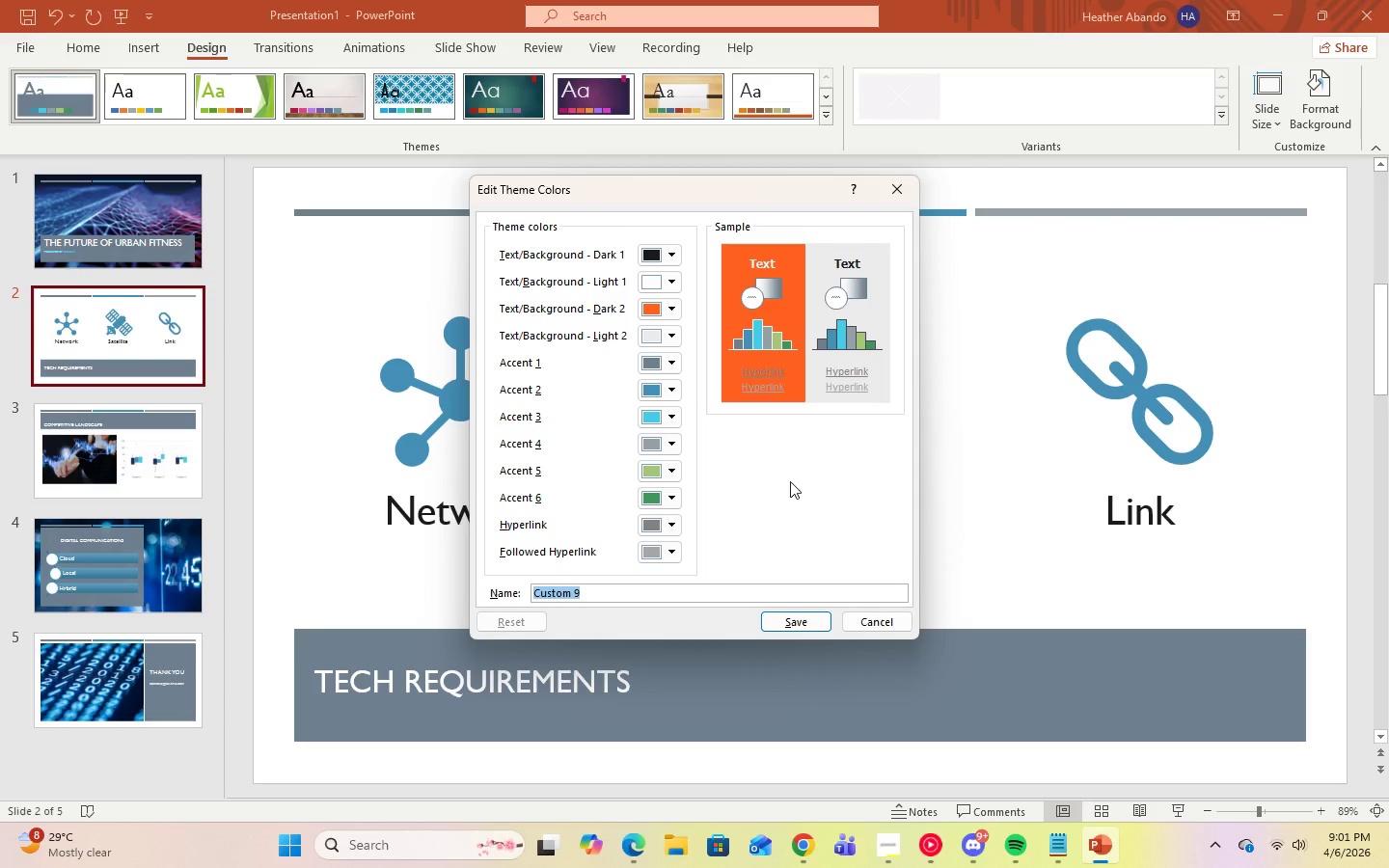 
wait(13.97)
 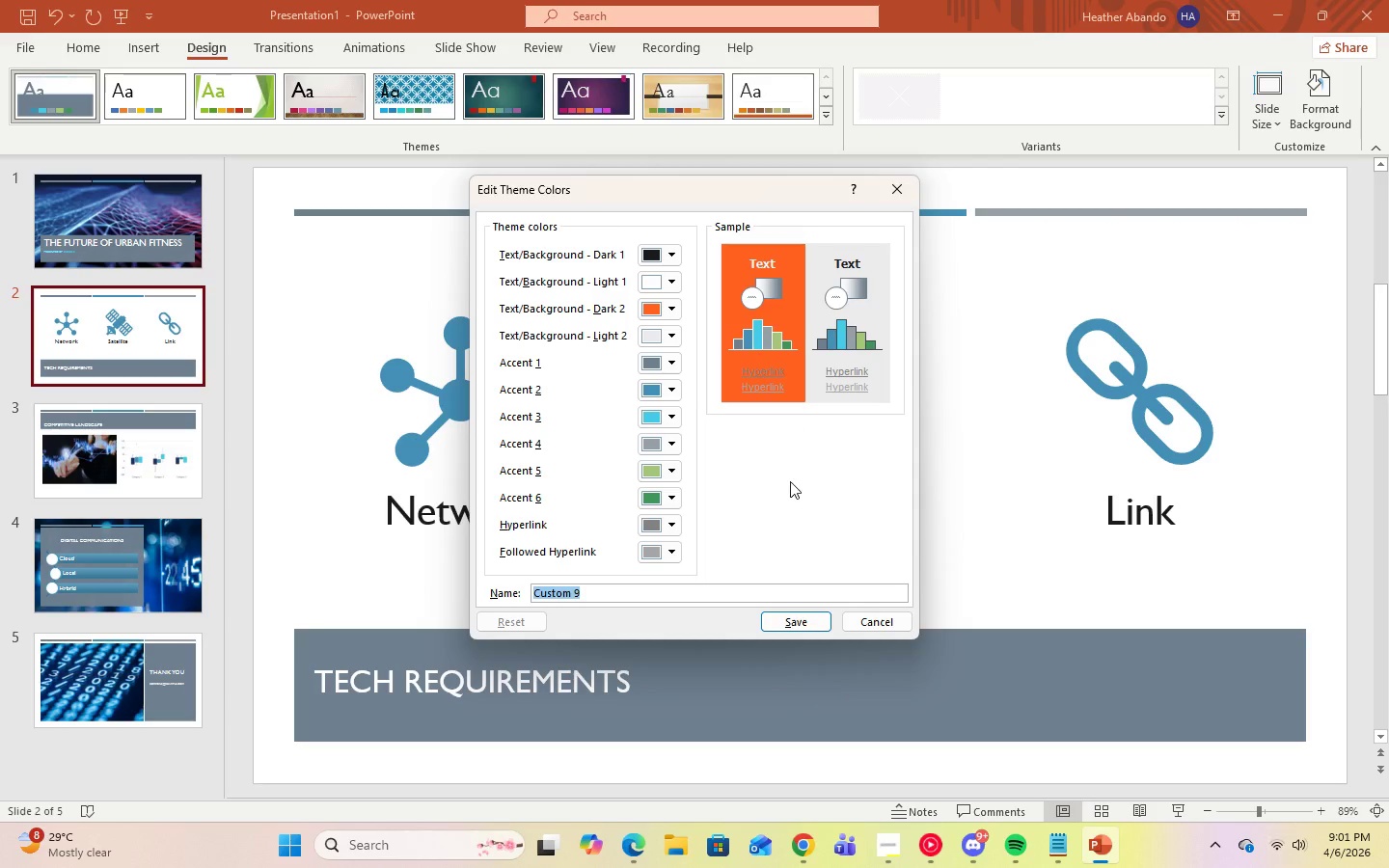 
left_click([669, 390])
 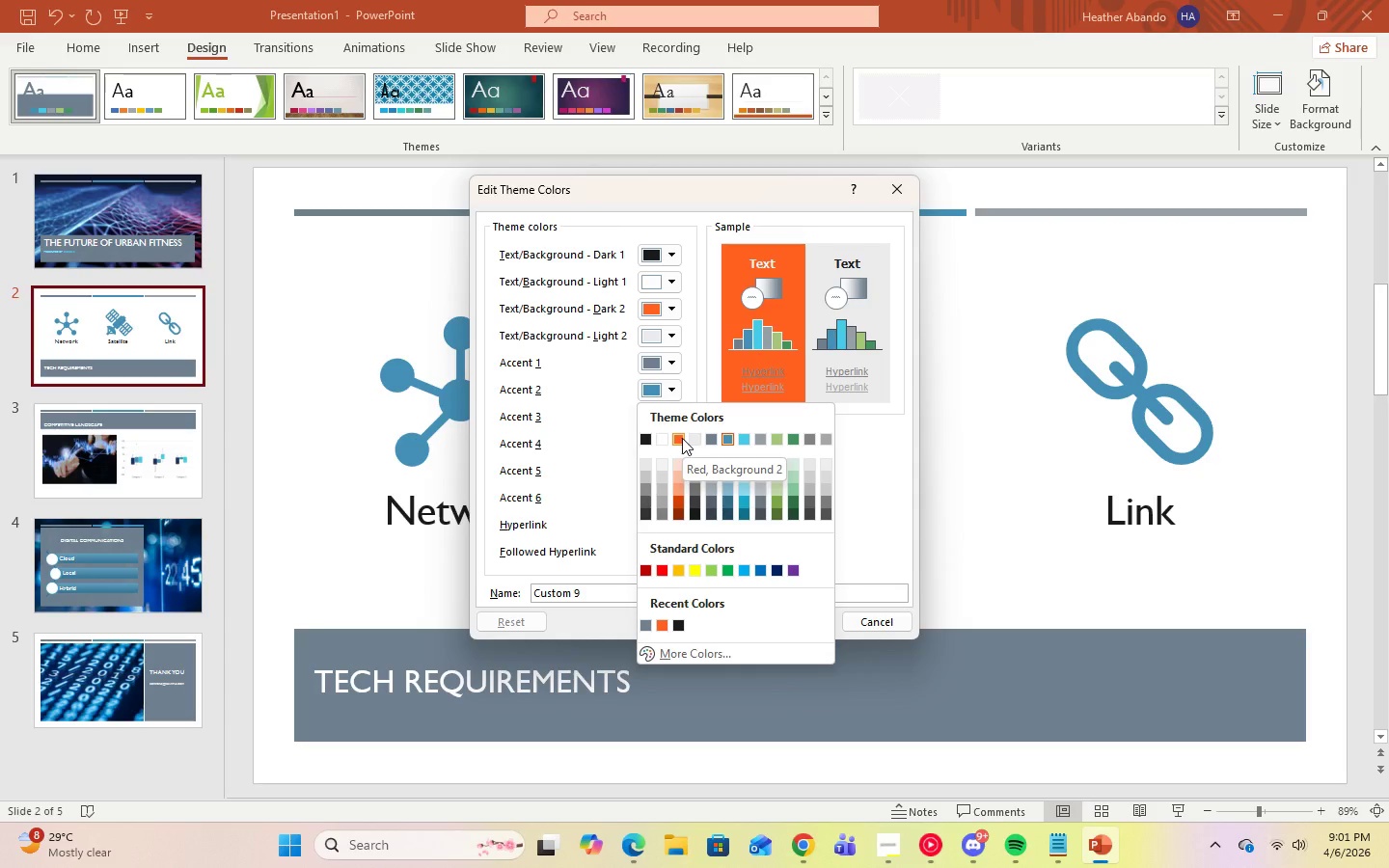 
wait(6.64)
 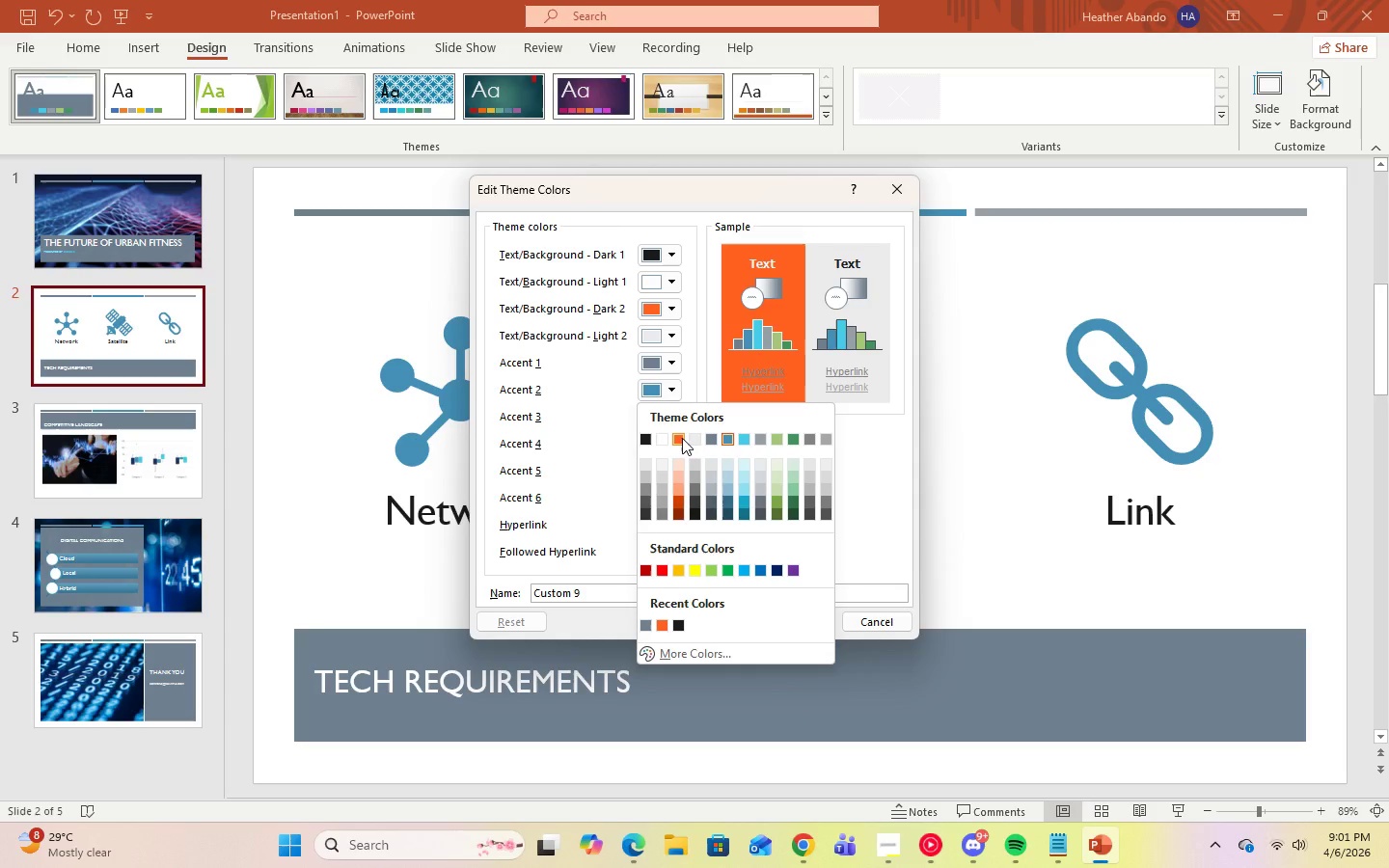 
left_click([642, 443])
 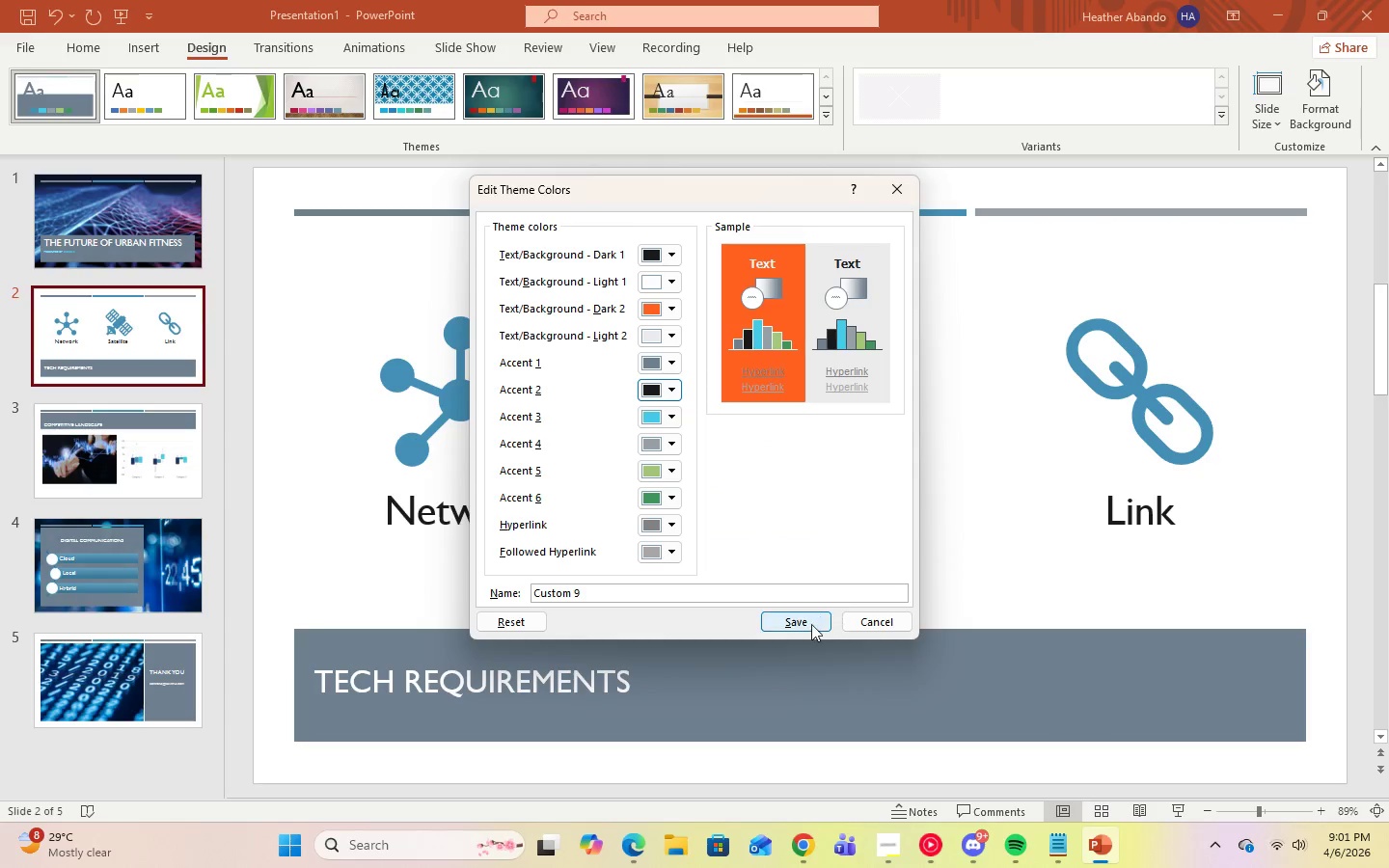 
left_click([809, 624])
 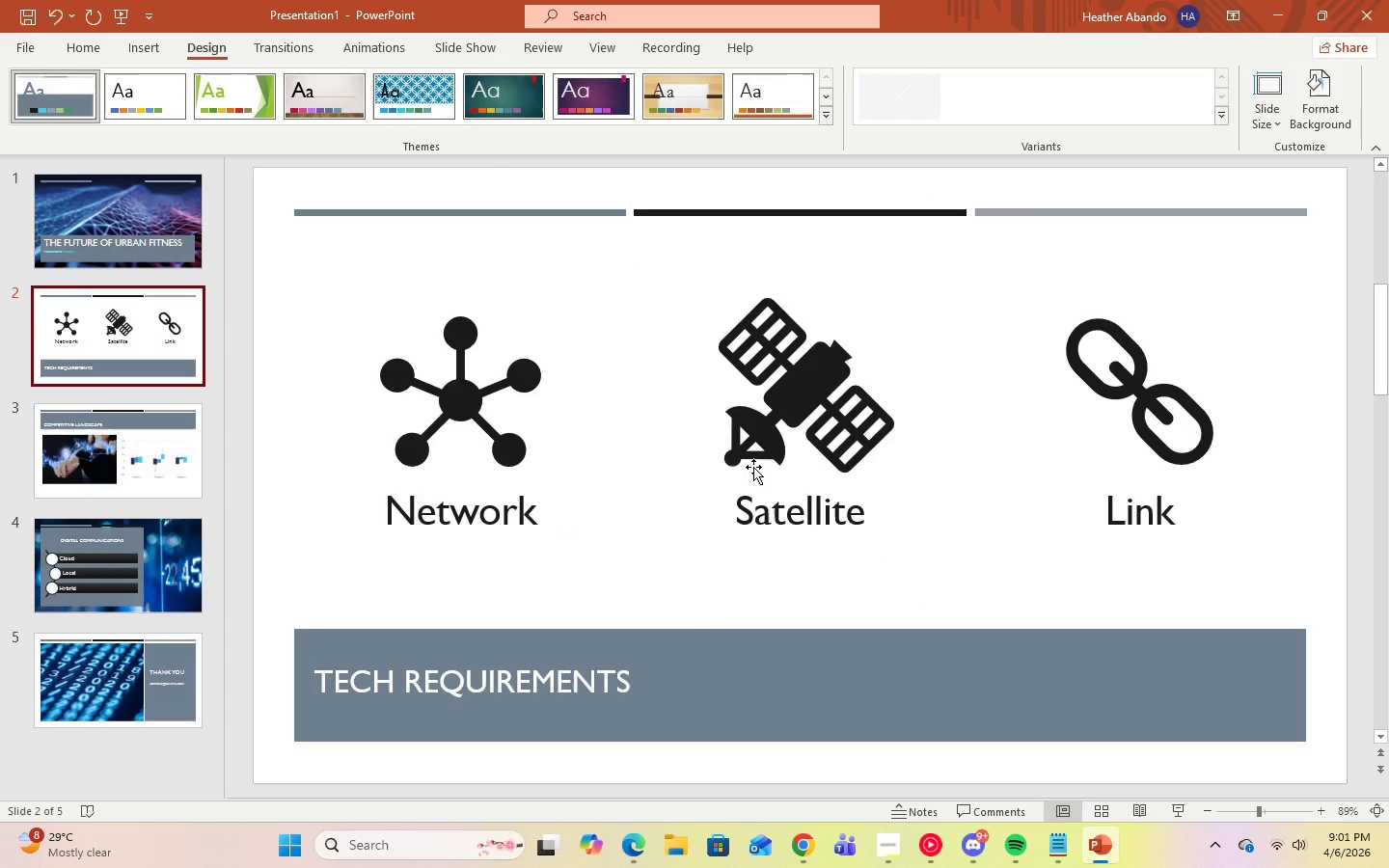 
left_click([1218, 122])
 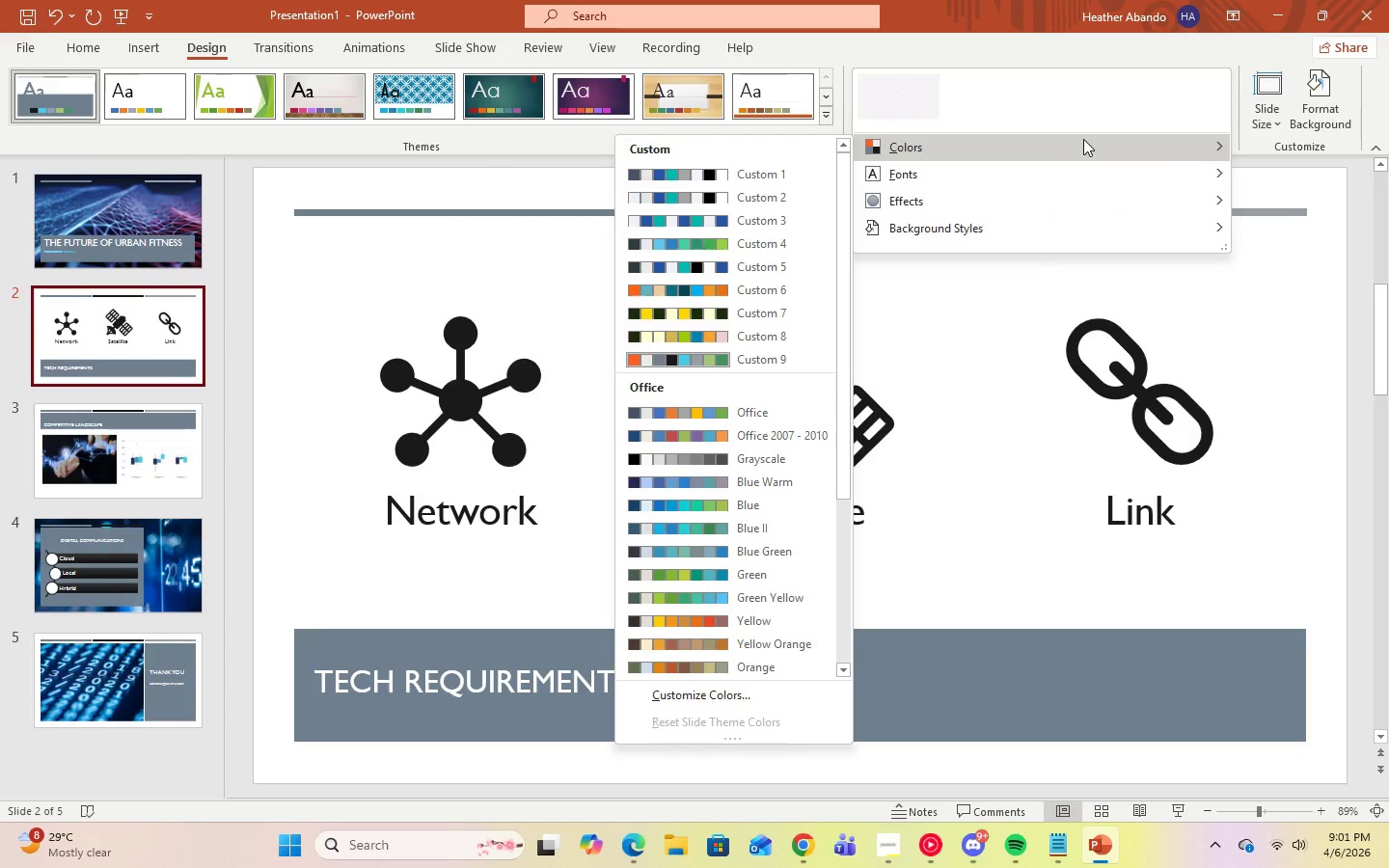 
left_click([1259, 303])
 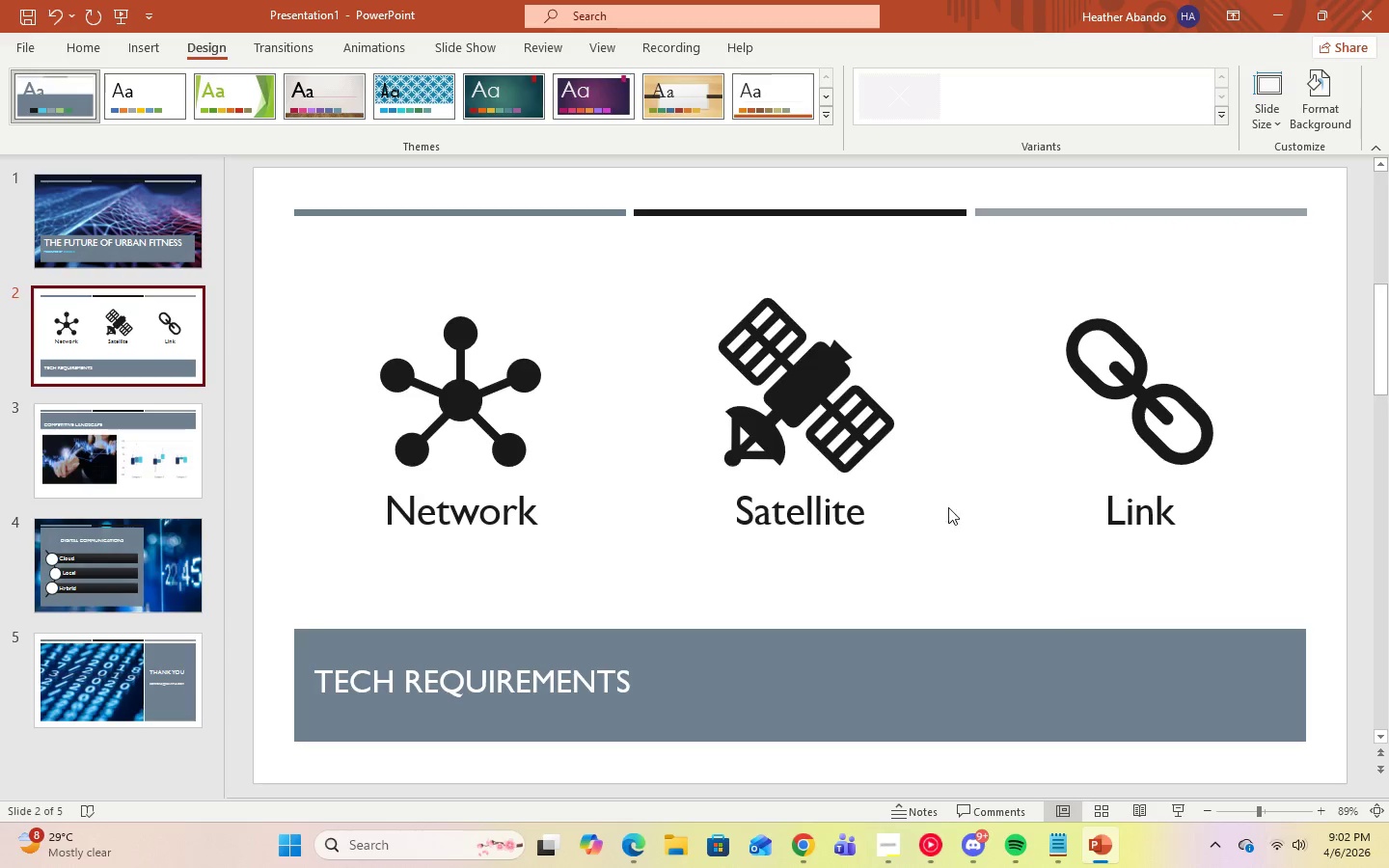 
wait(6.3)
 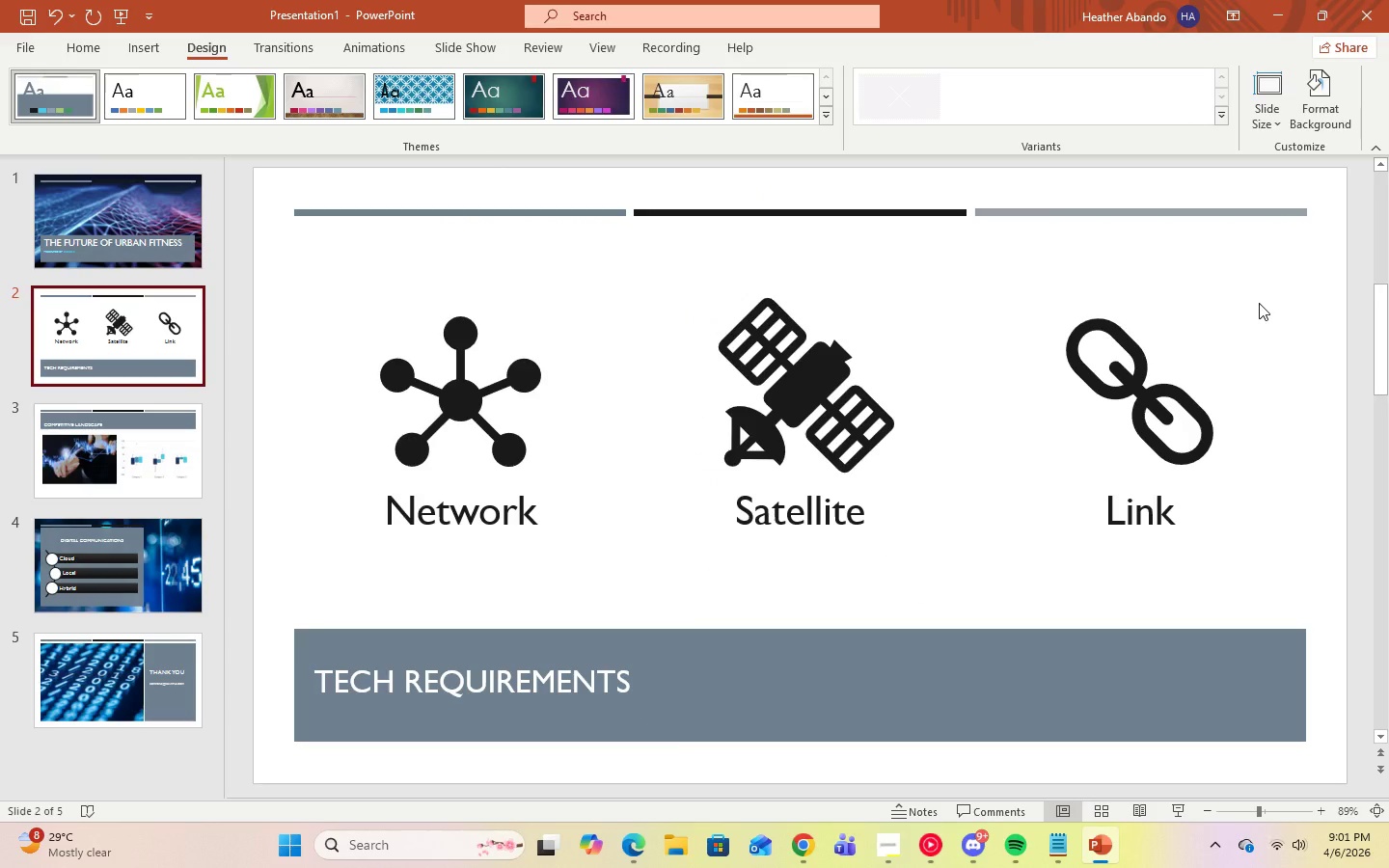 
left_click([133, 221])
 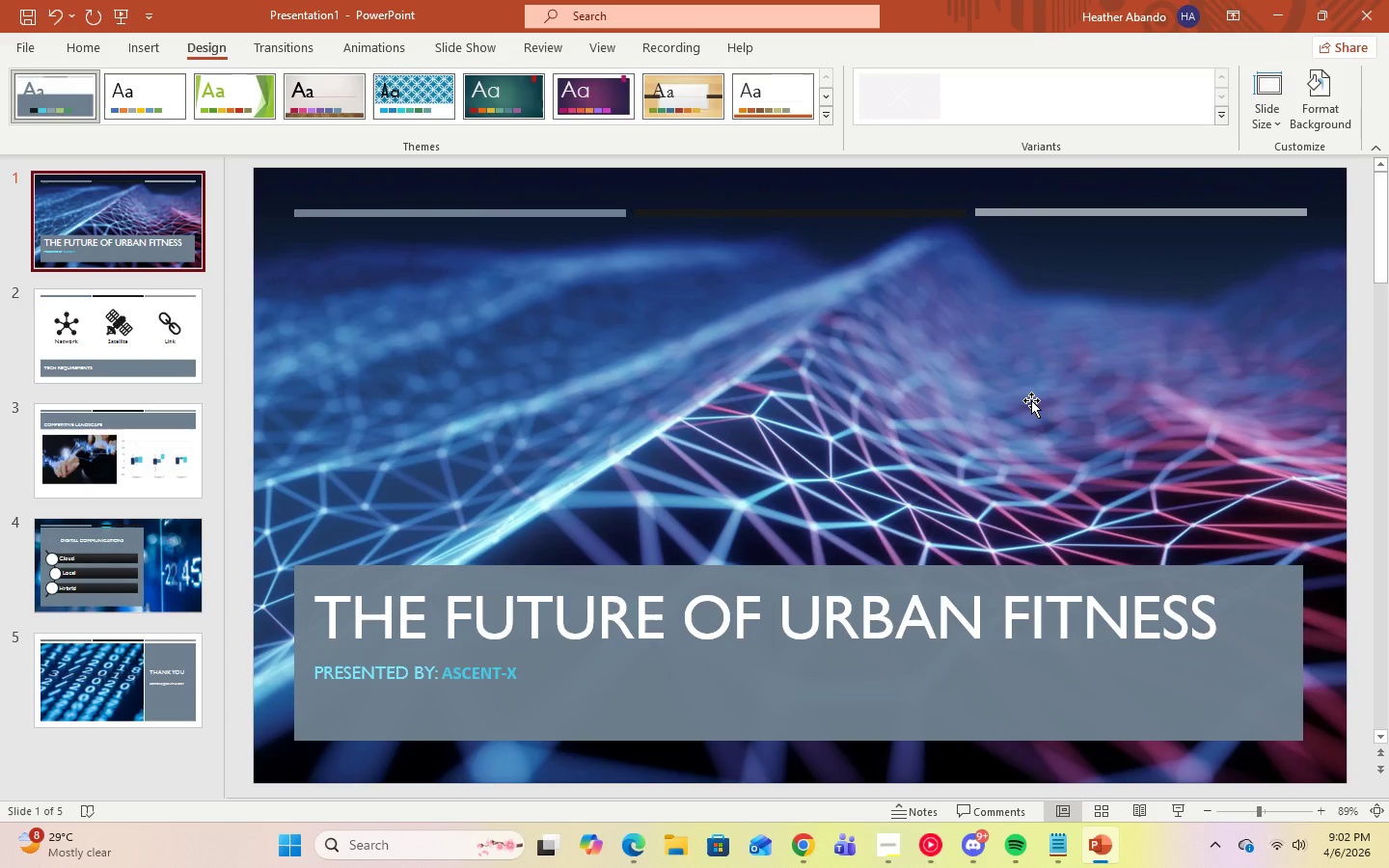 
left_click([1031, 400])
 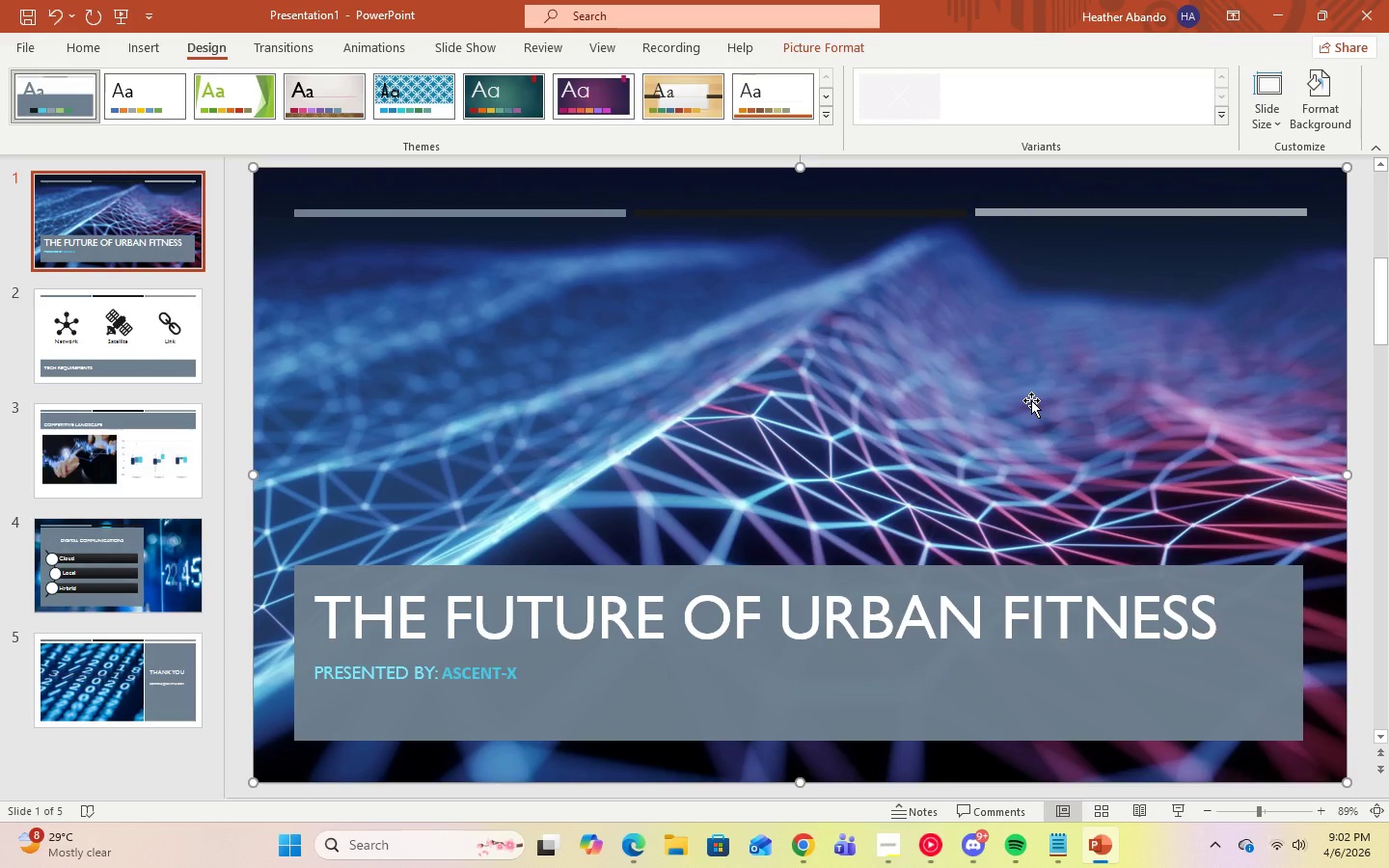 
wait(9.25)
 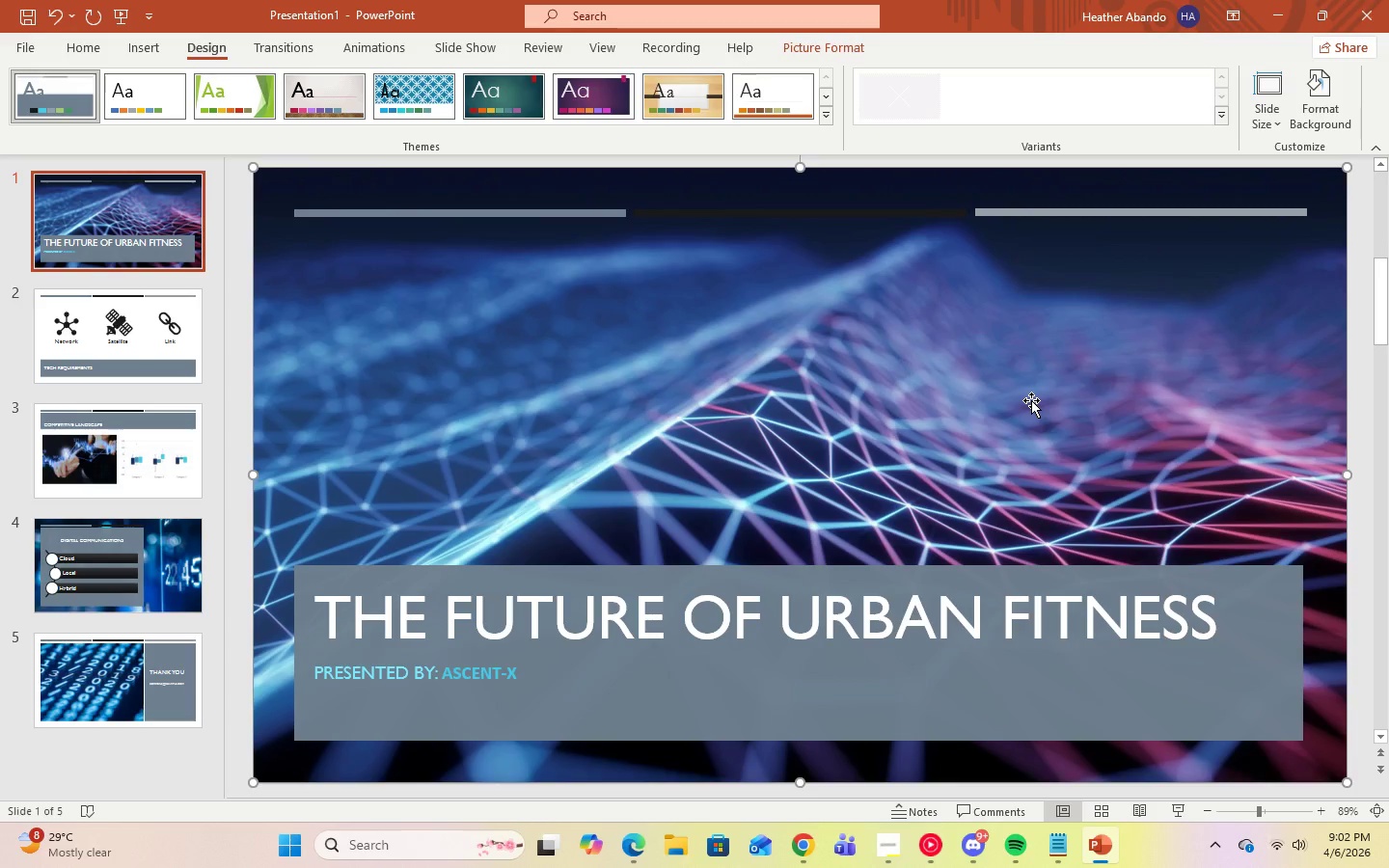 
left_click([398, 614])
 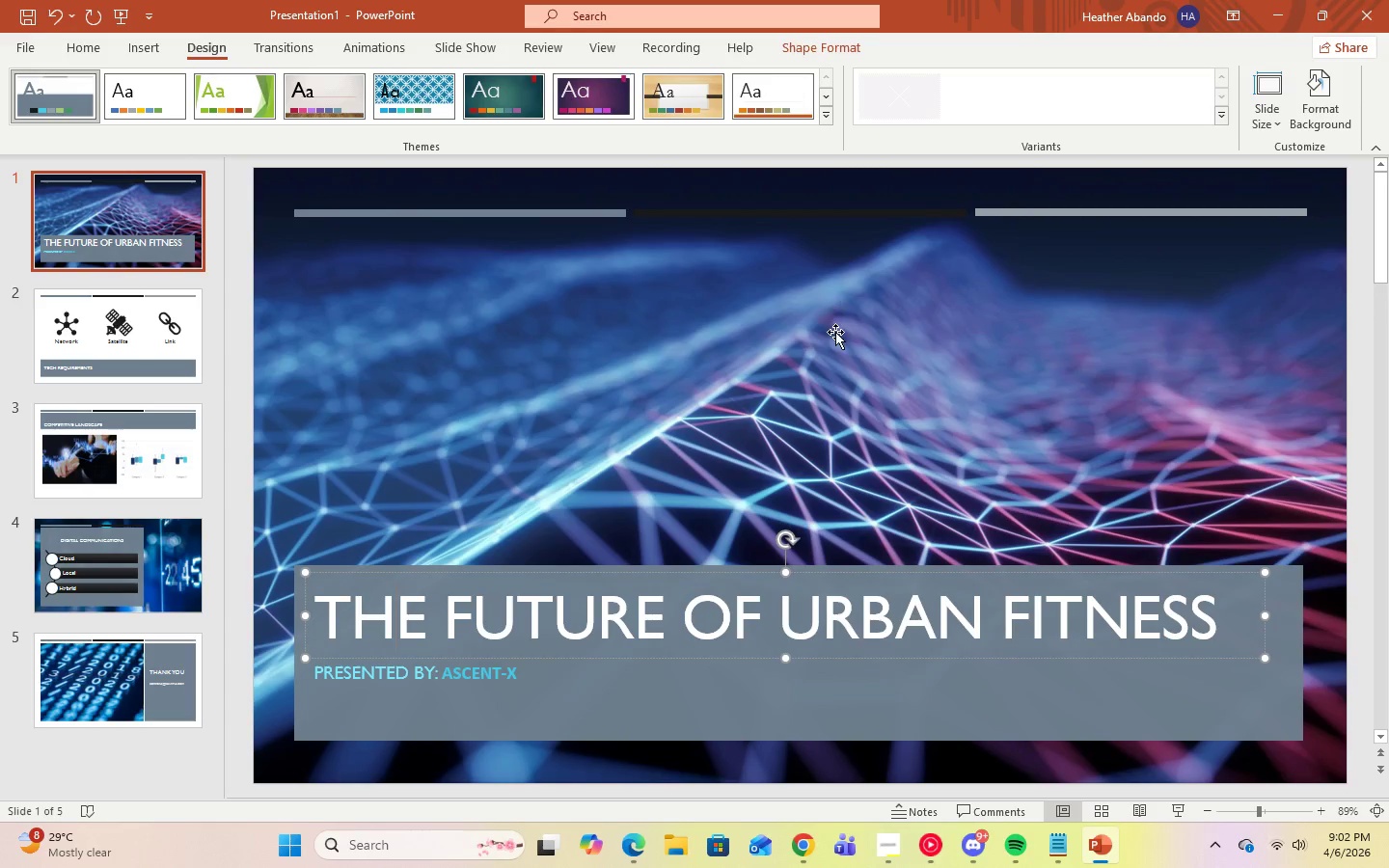 
left_click([835, 333])
 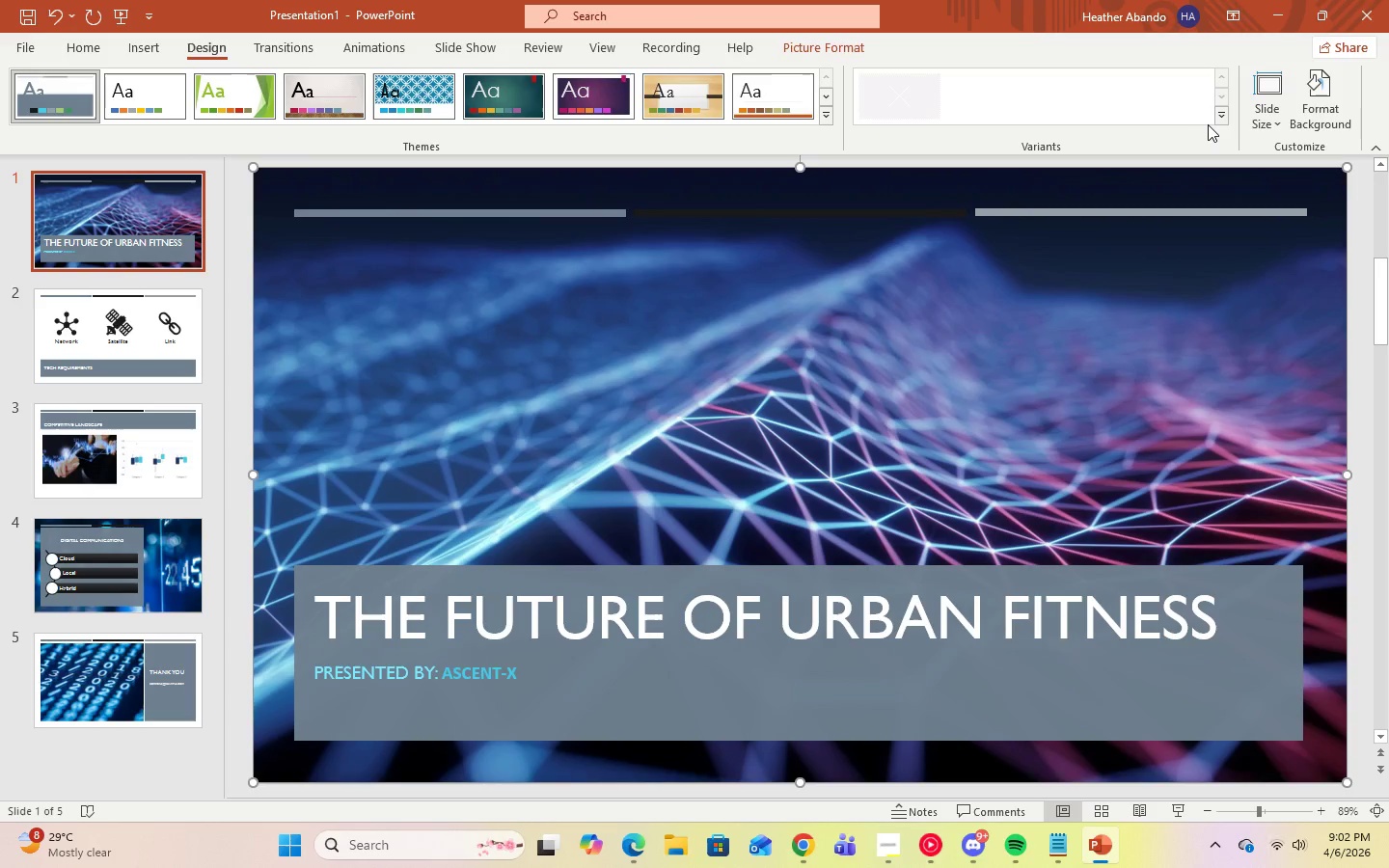 
left_click([1222, 123])
 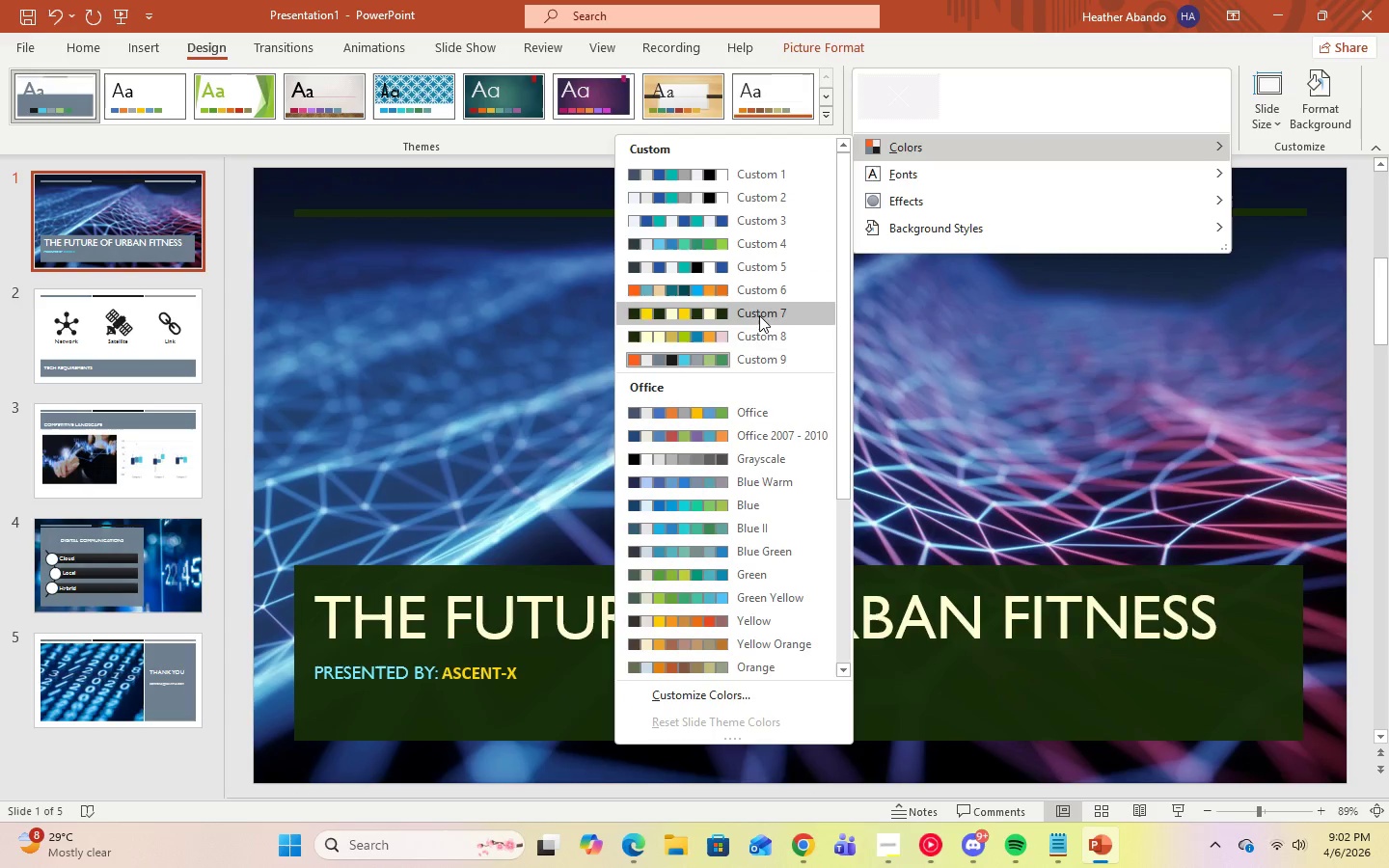 
right_click([754, 354])
 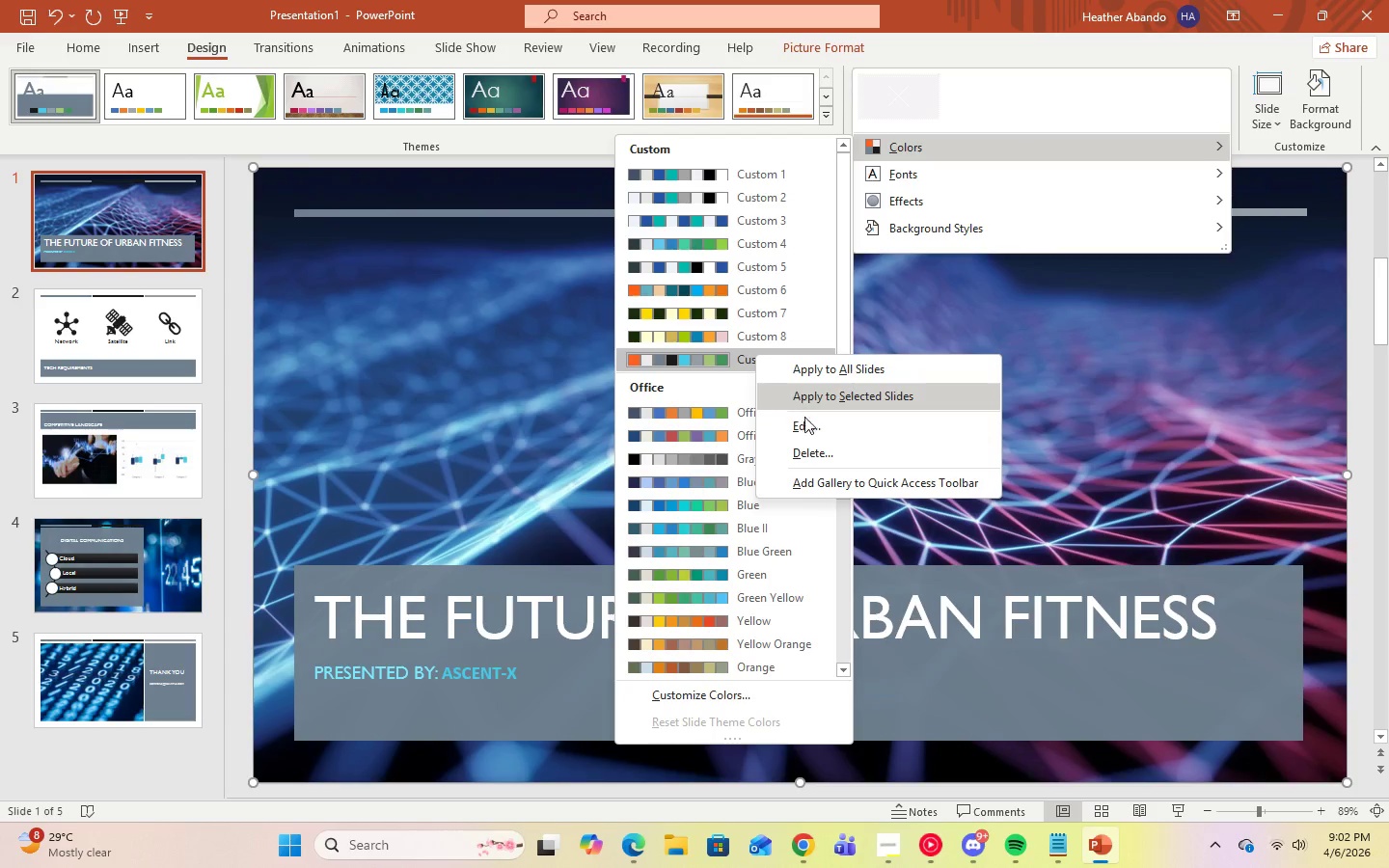 
left_click([807, 424])
 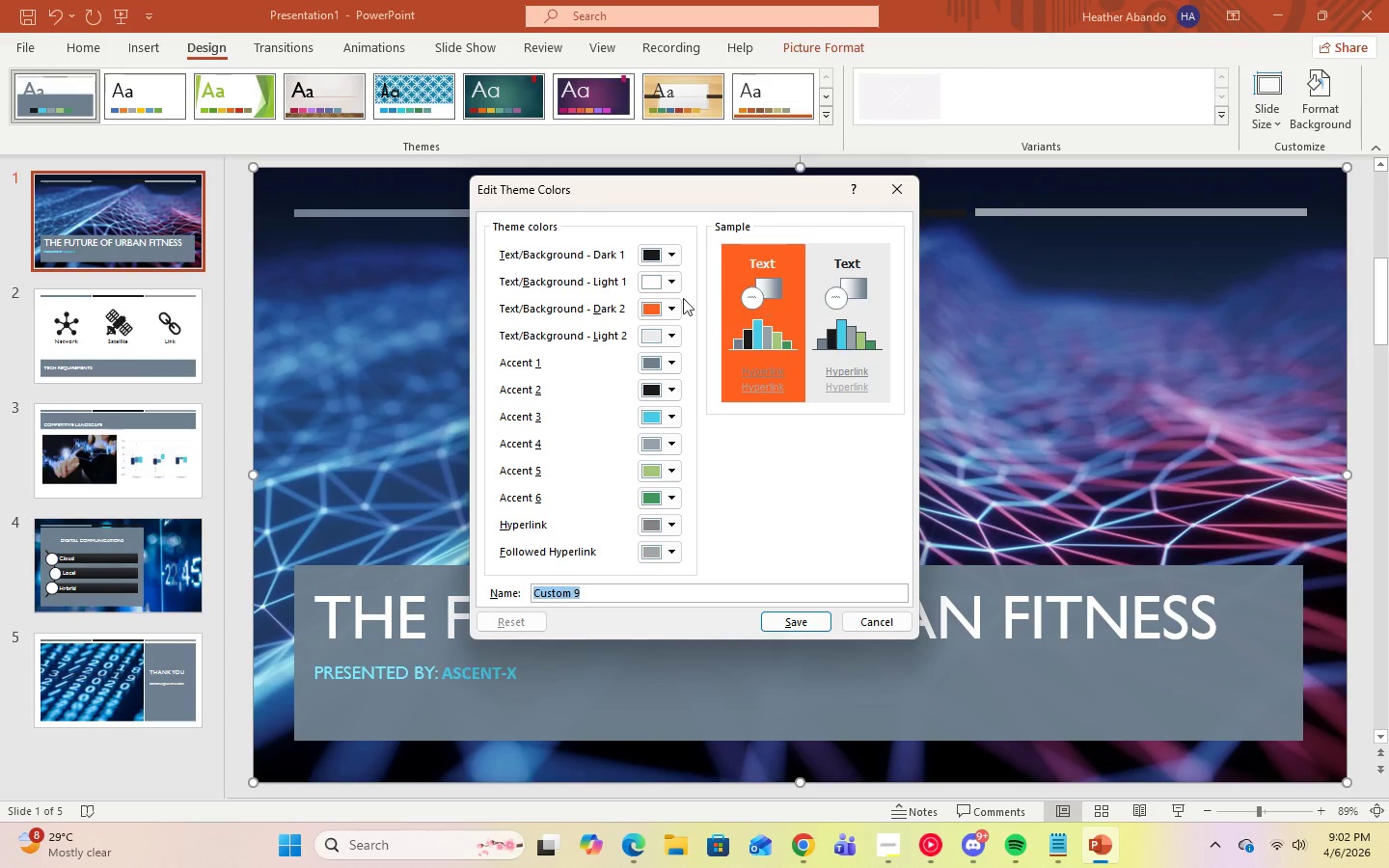 
left_click([668, 286])
 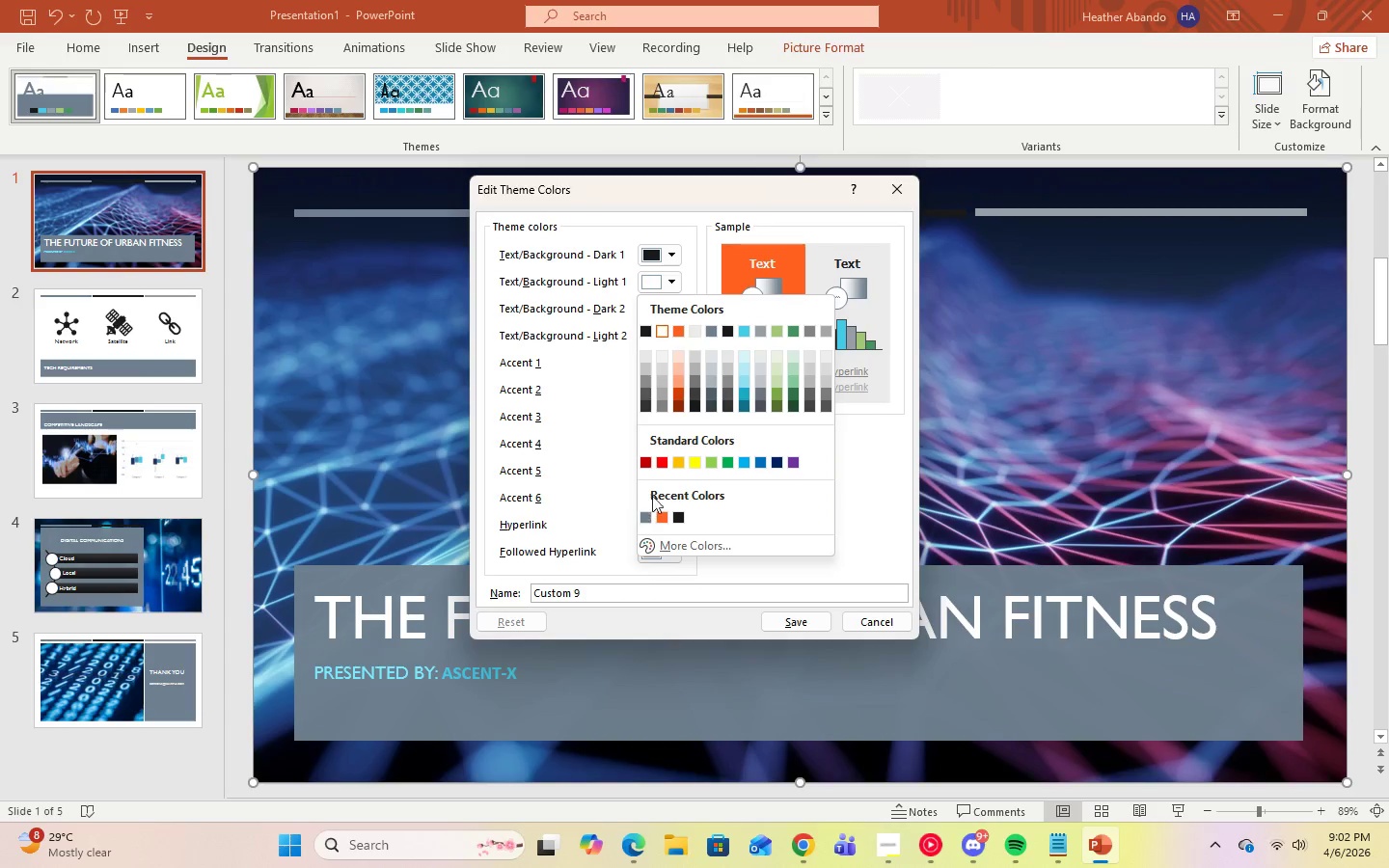 
wait(7.33)
 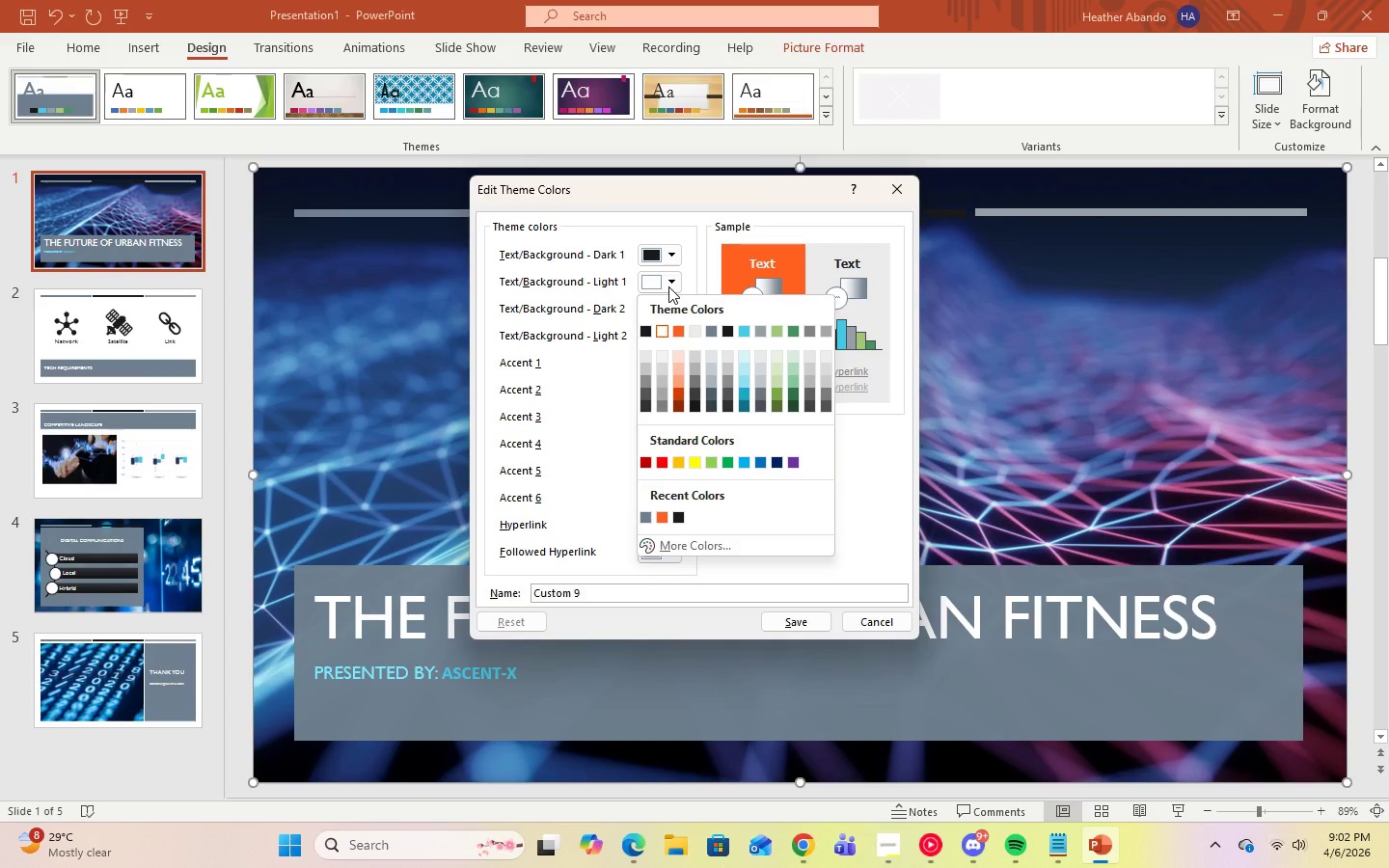 
left_click([872, 466])
 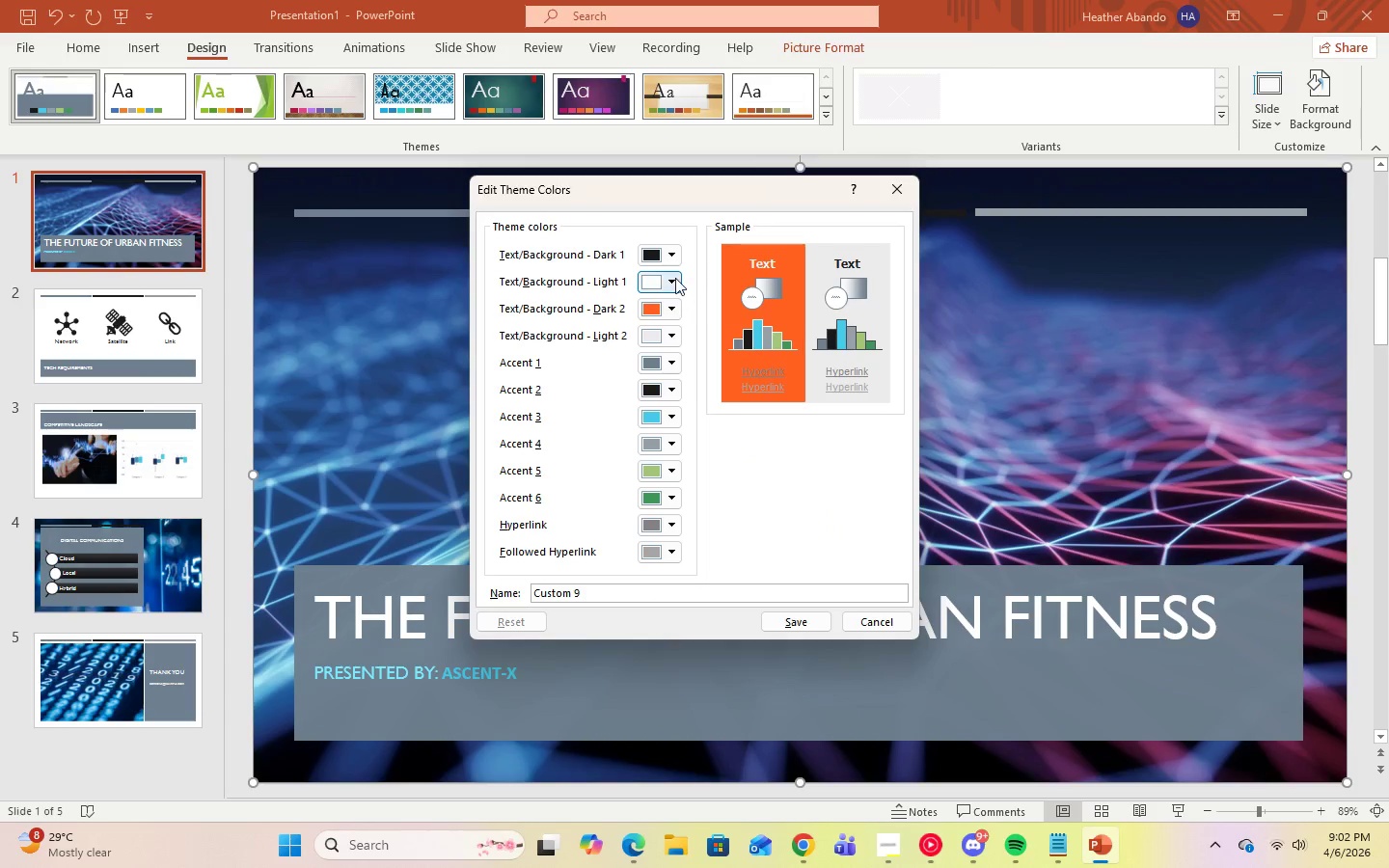 
left_click([675, 281])
 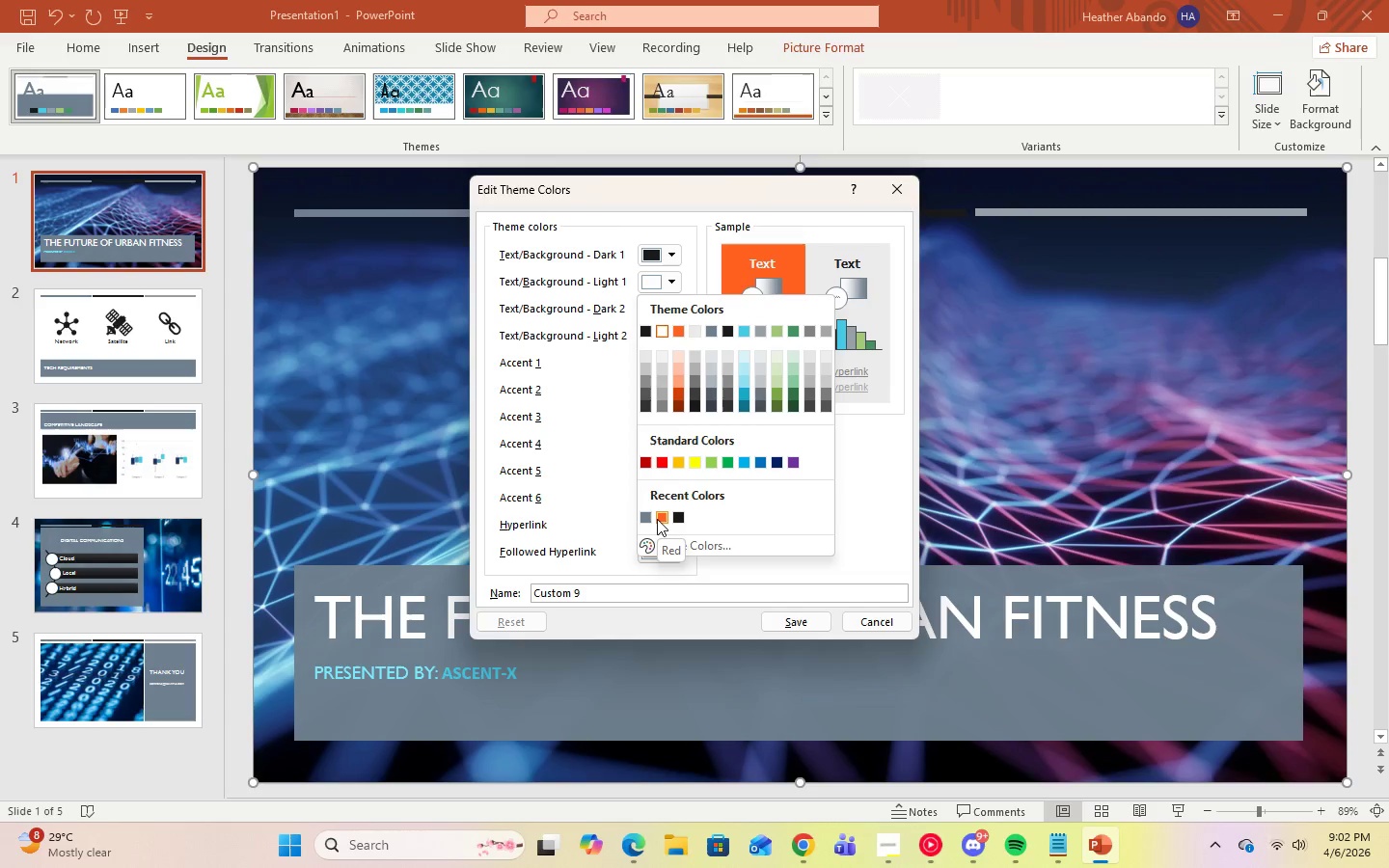 
left_click([852, 502])
 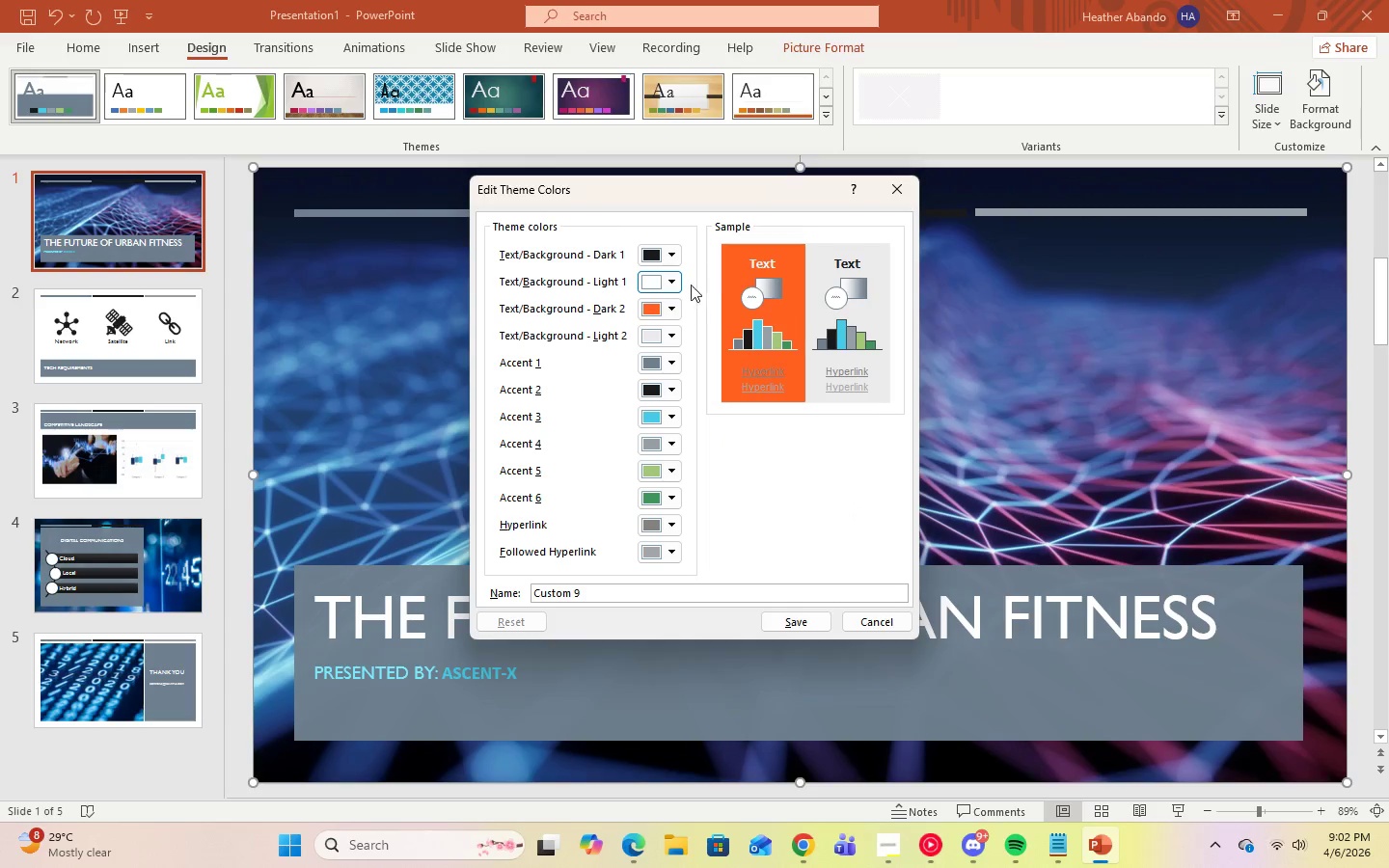 
left_click([675, 282])
 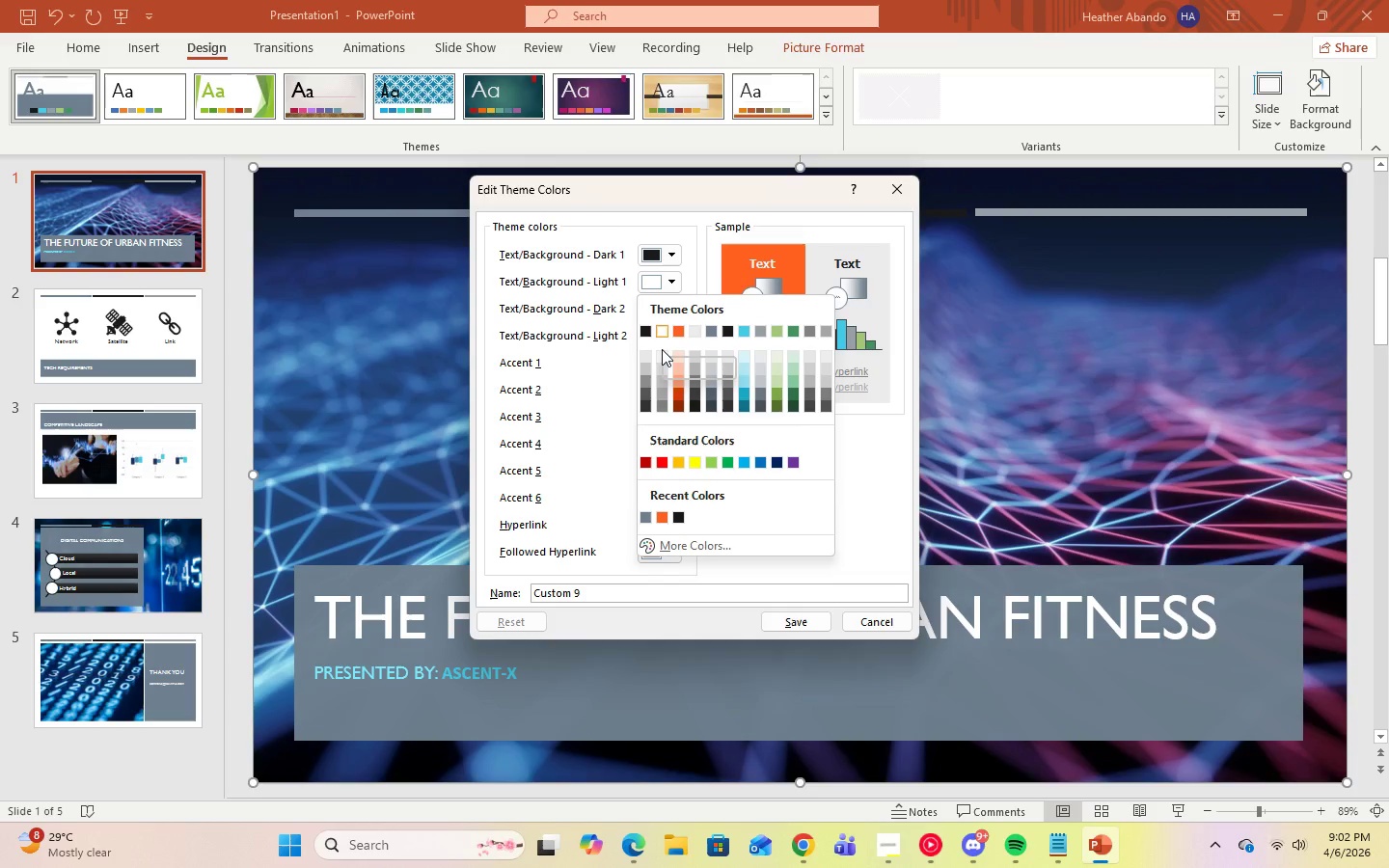 
left_click([664, 516])
 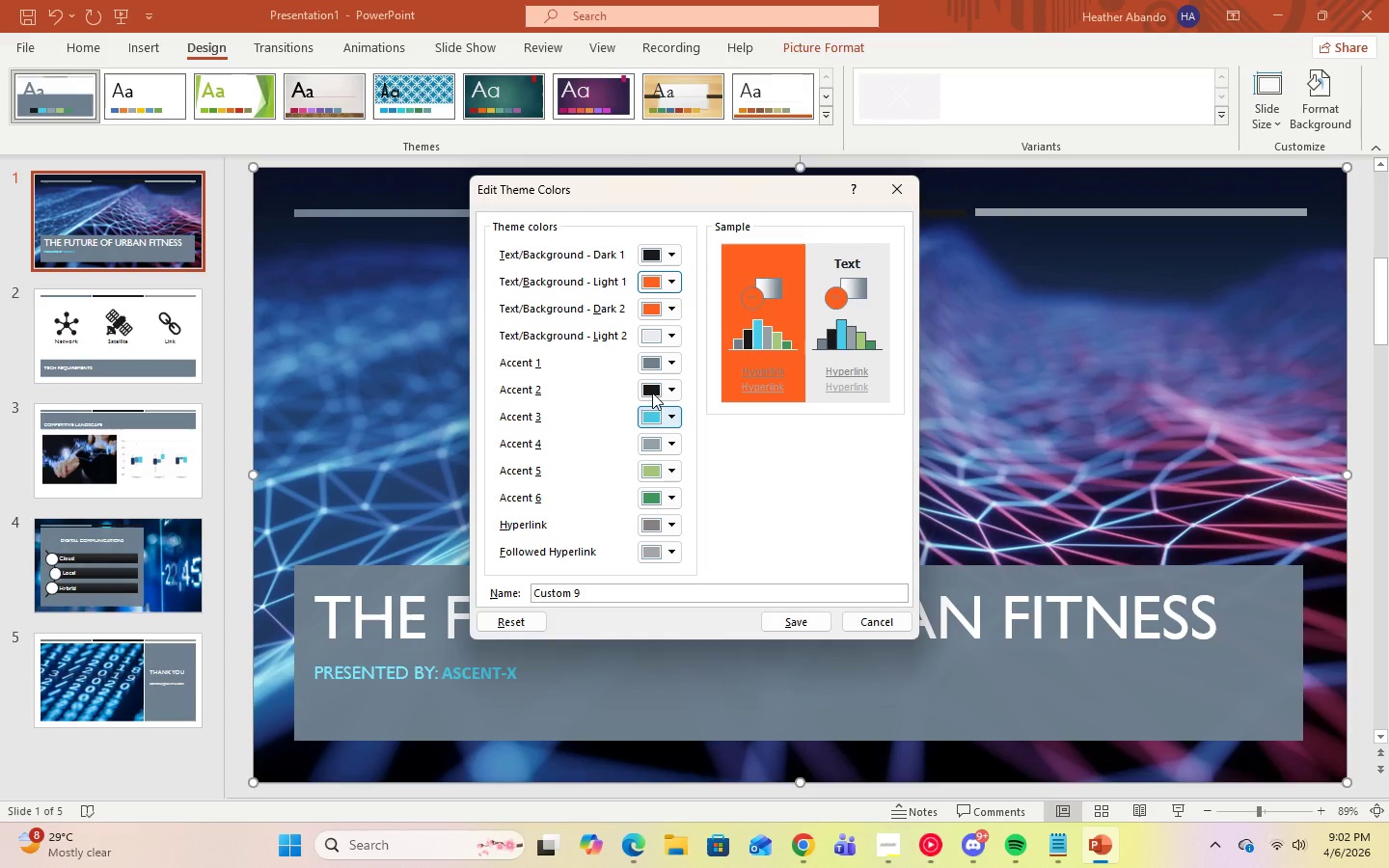 
left_click([670, 291])
 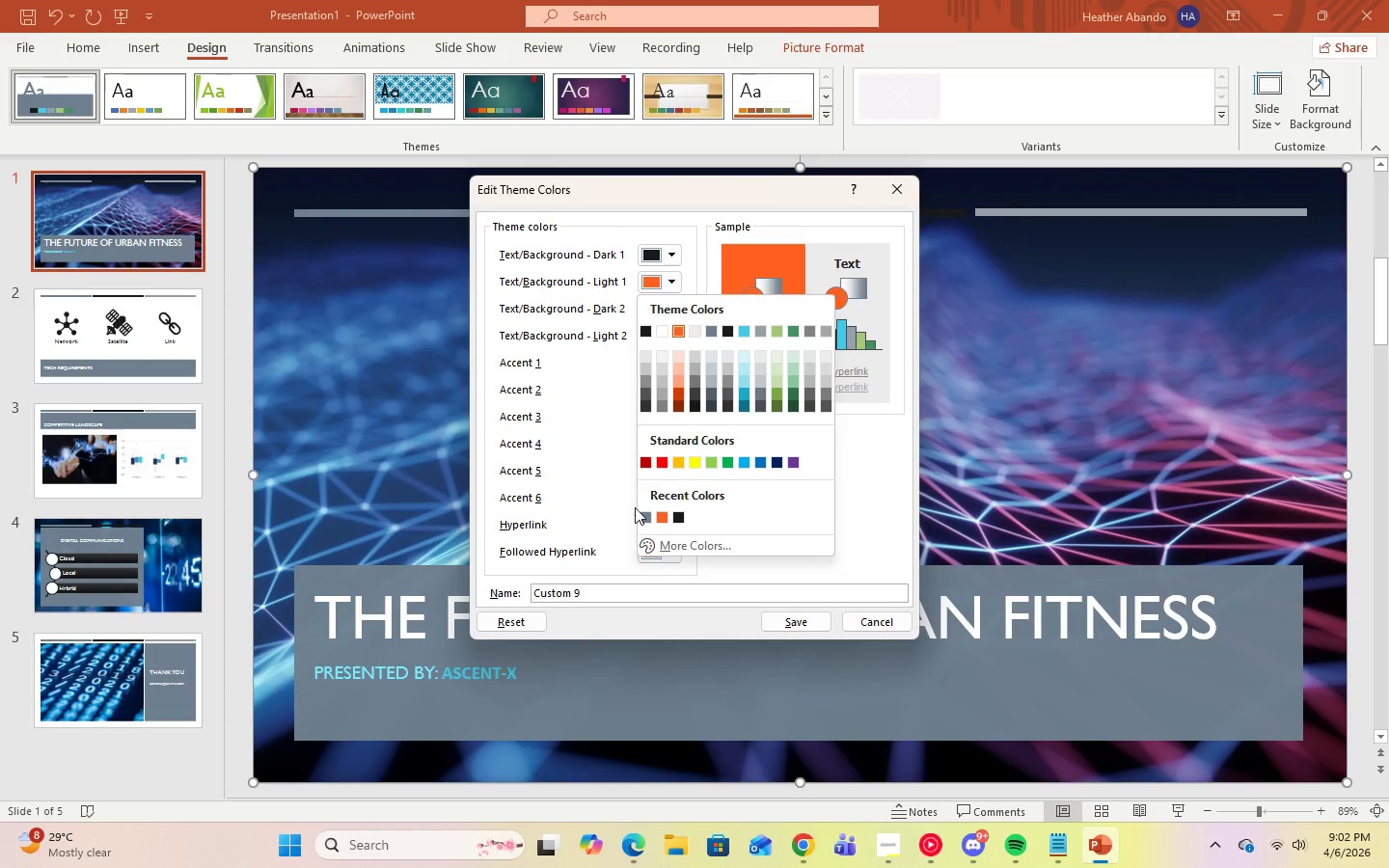 
left_click([640, 518])
 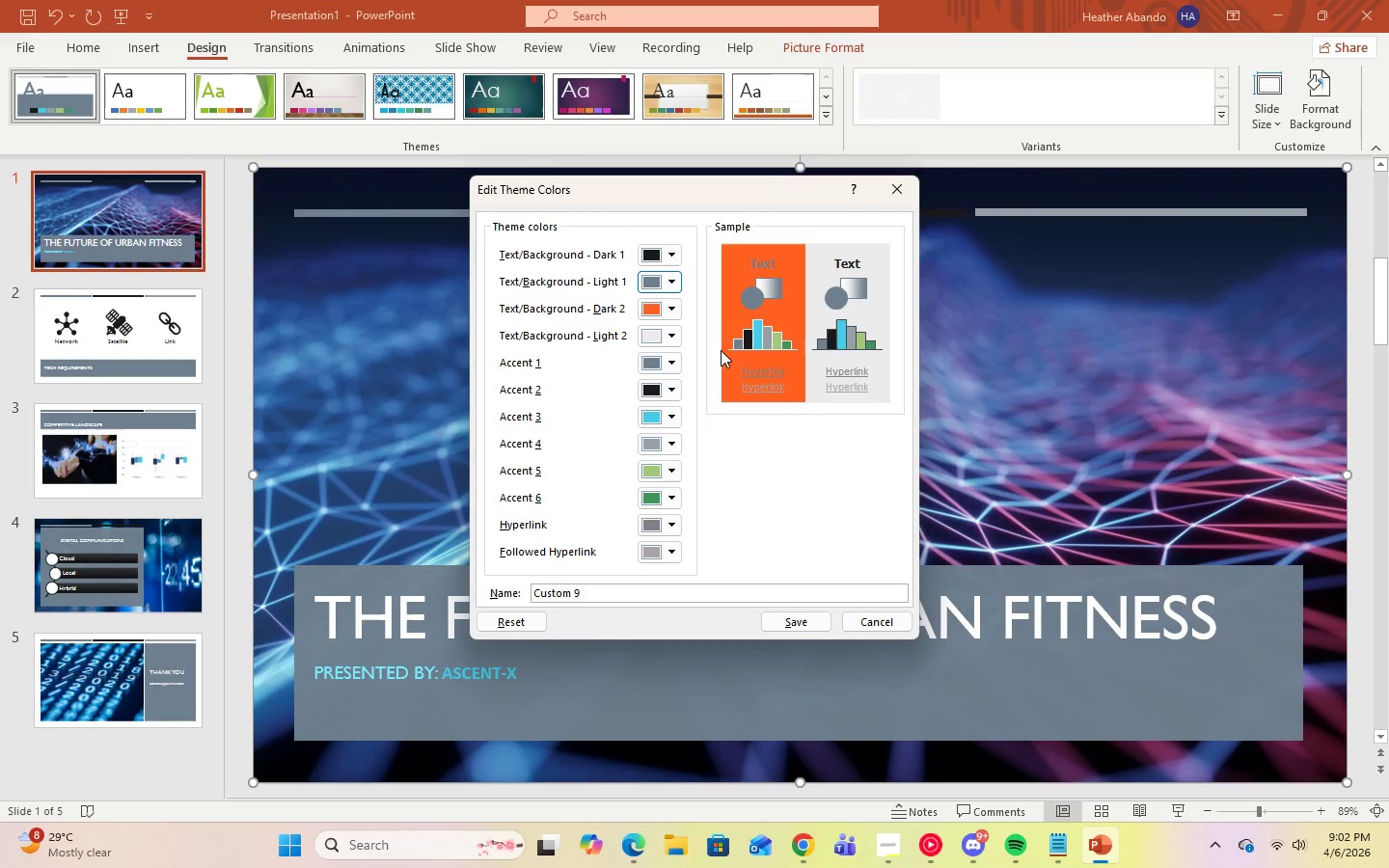 
left_click([810, 618])
 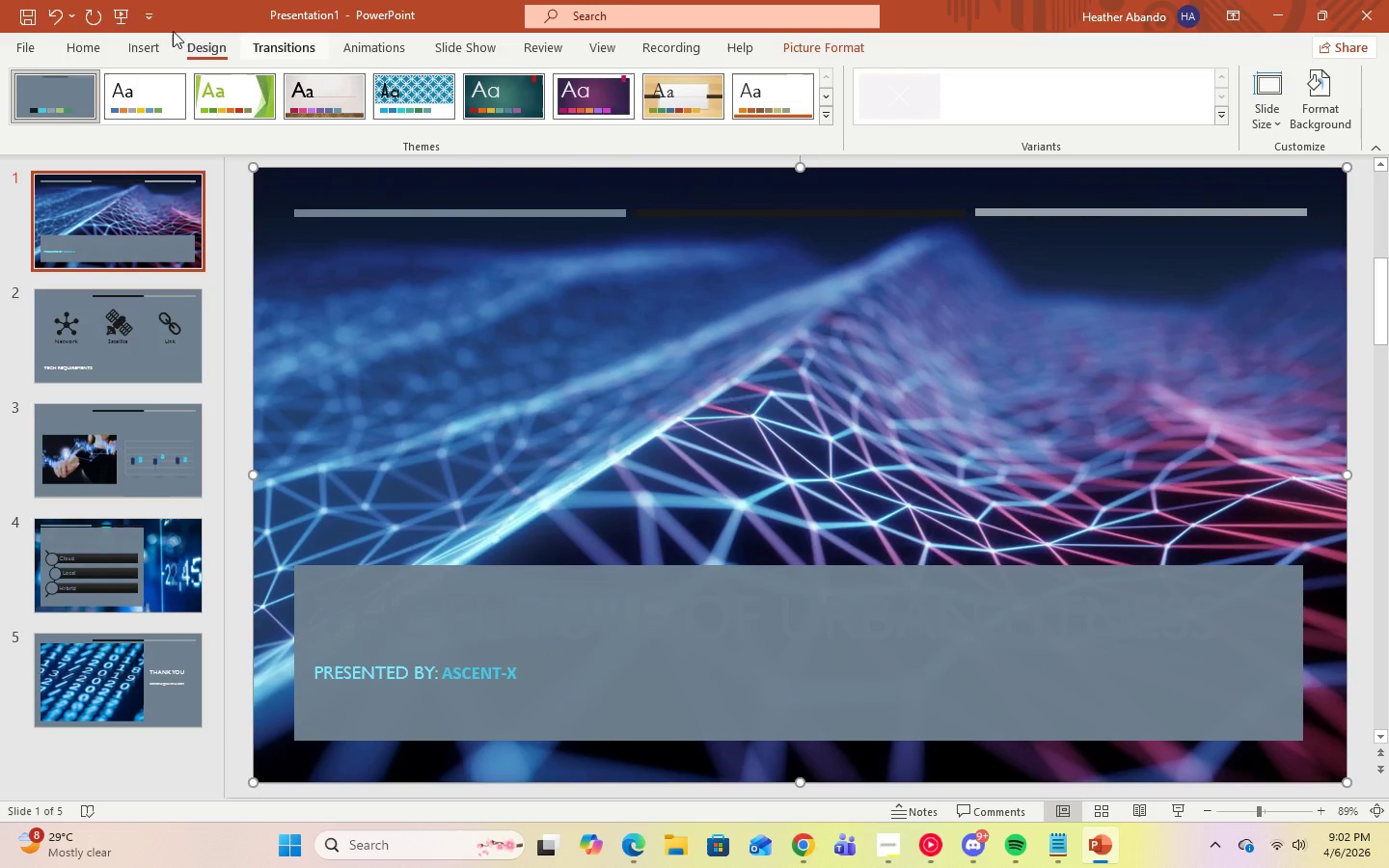 
left_click([59, 24])
 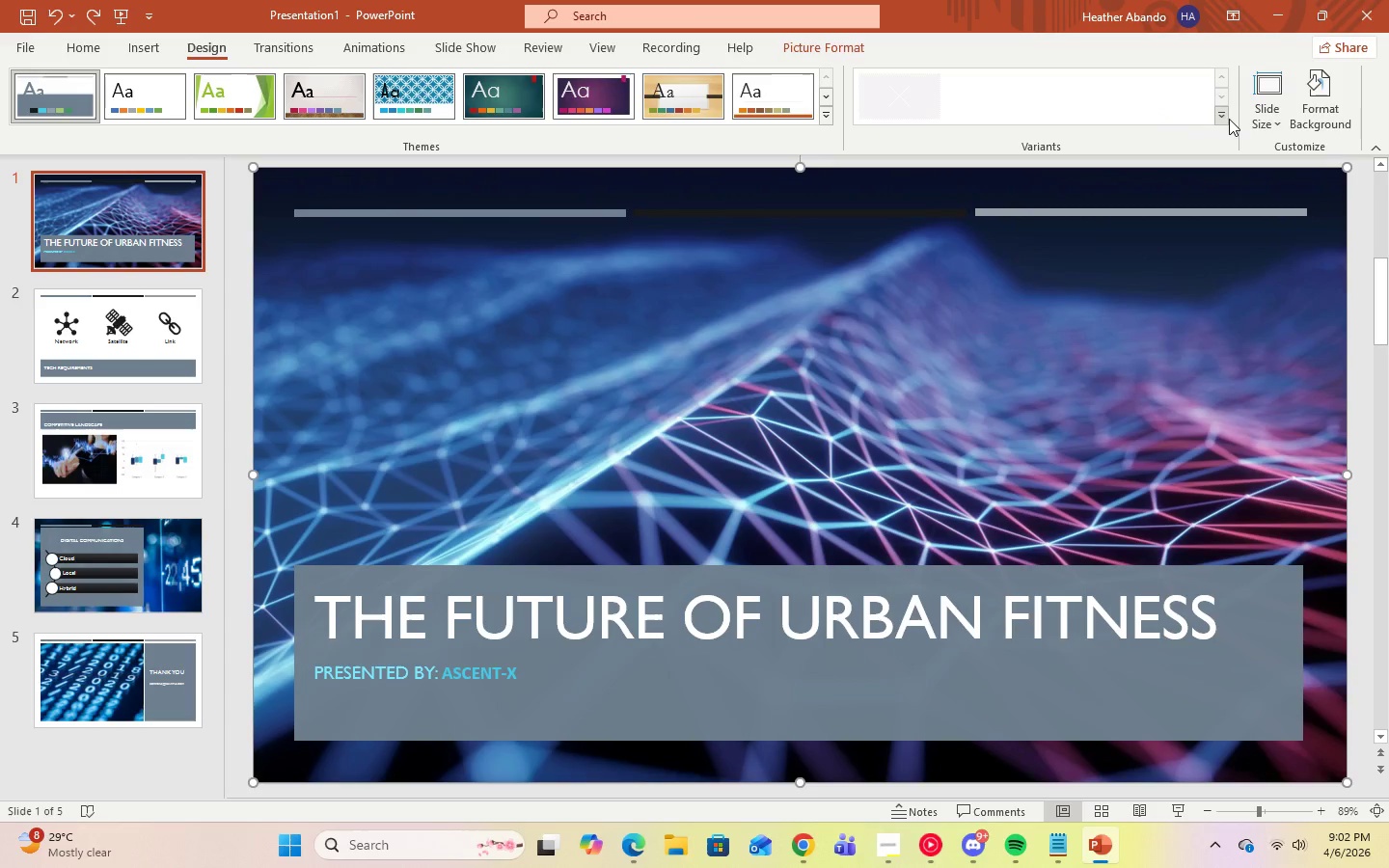 
left_click([1223, 119])
 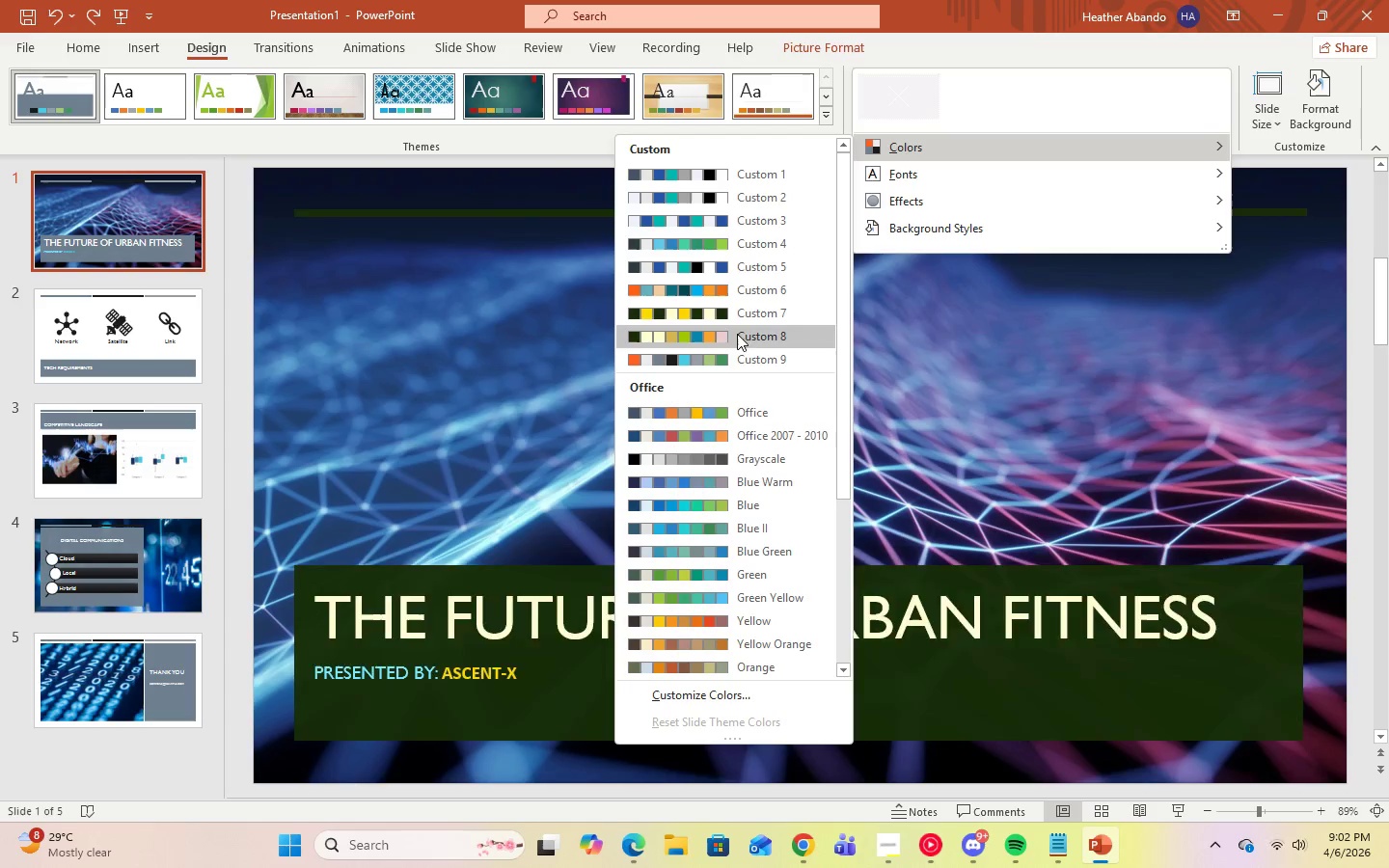 
right_click([737, 362])
 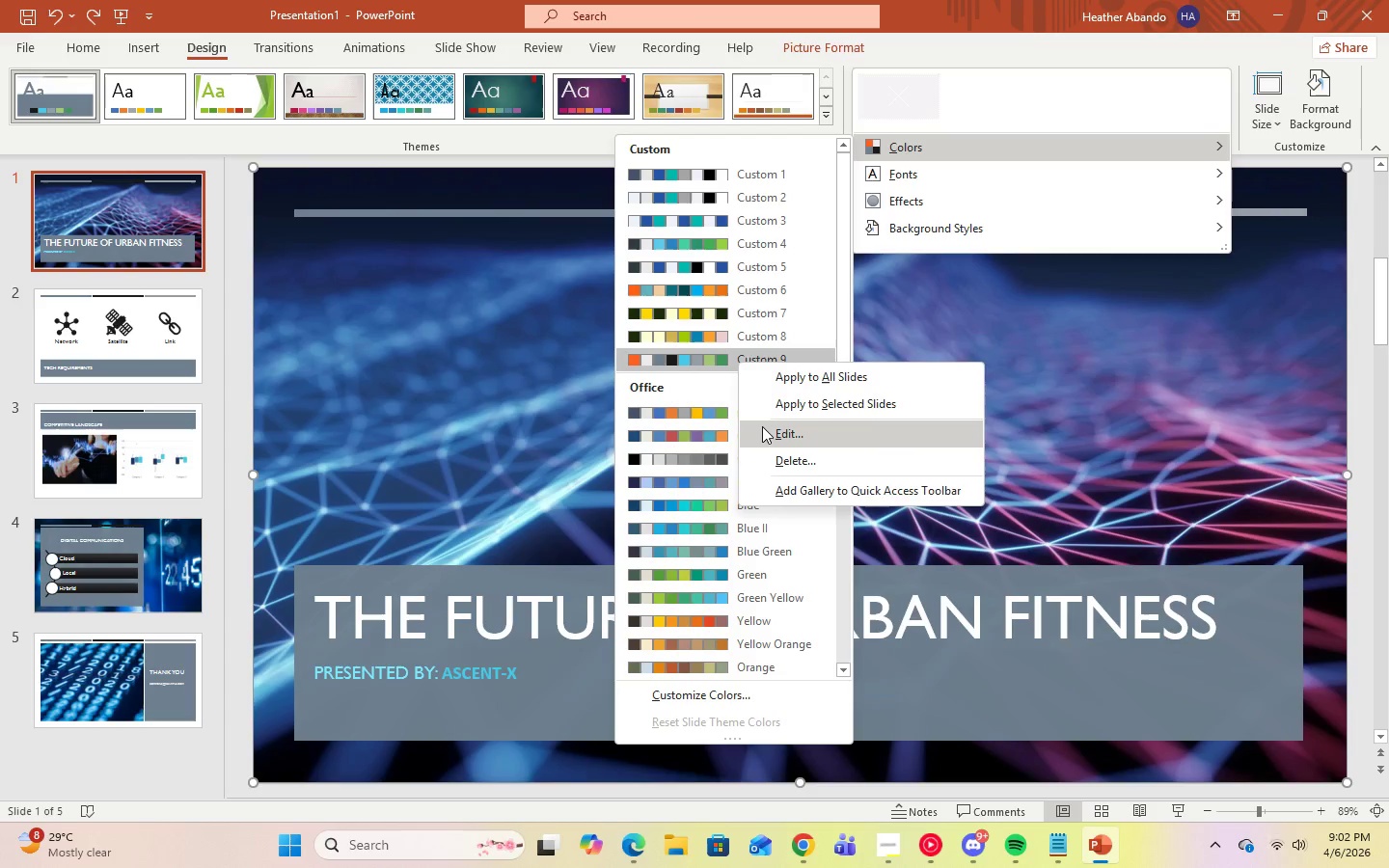 
left_click([762, 426])
 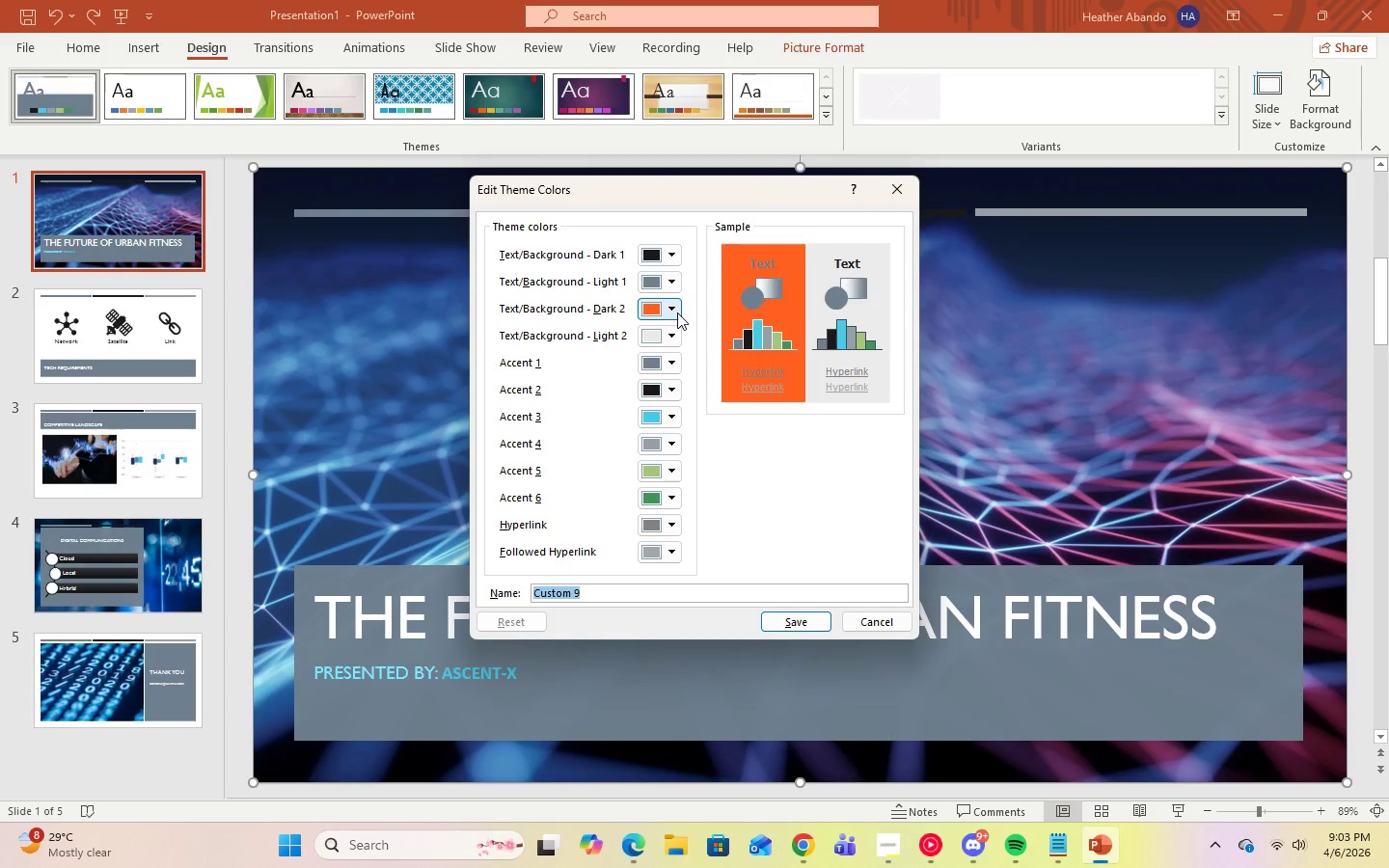 
left_click([669, 286])
 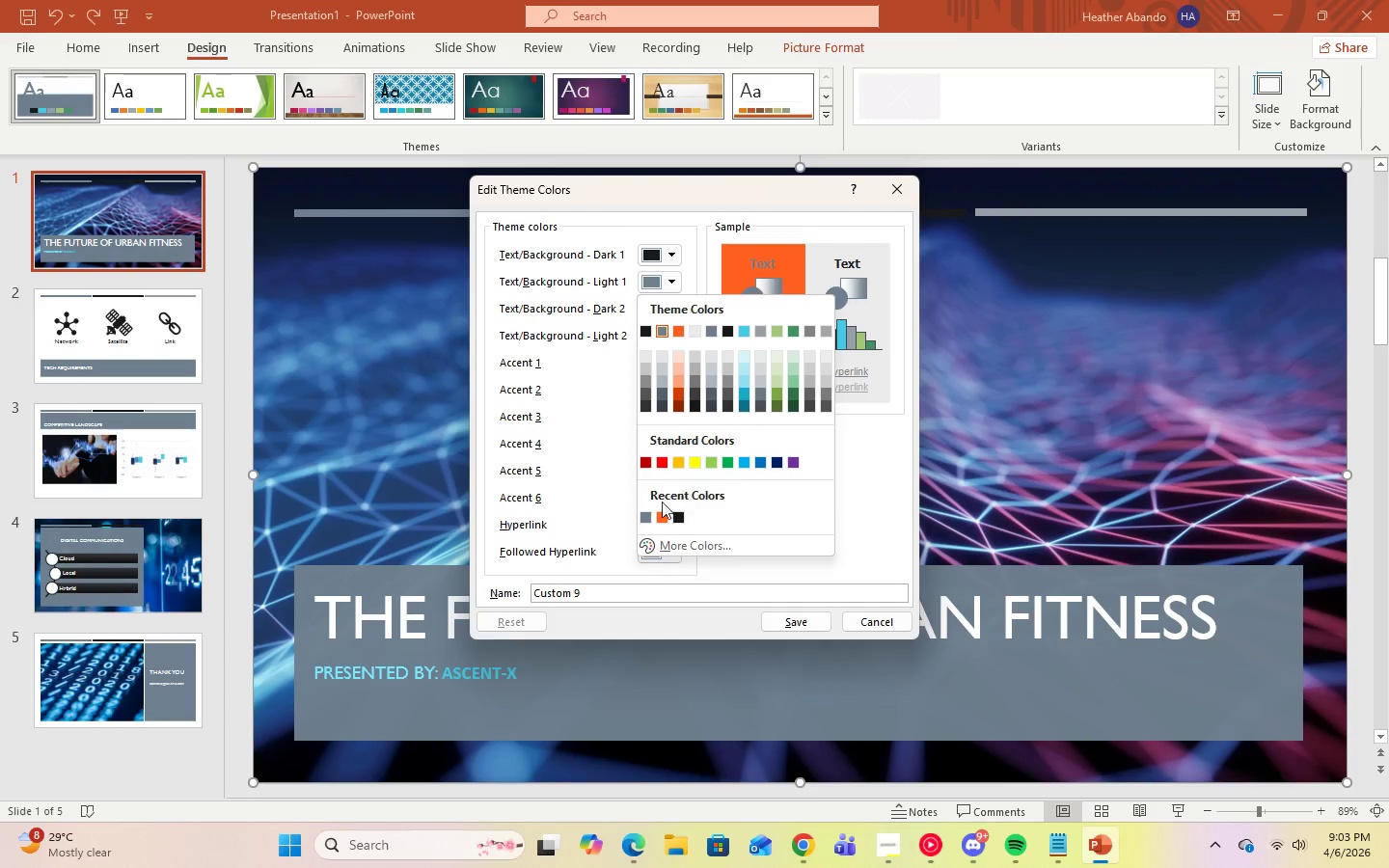 
wait(6.55)
 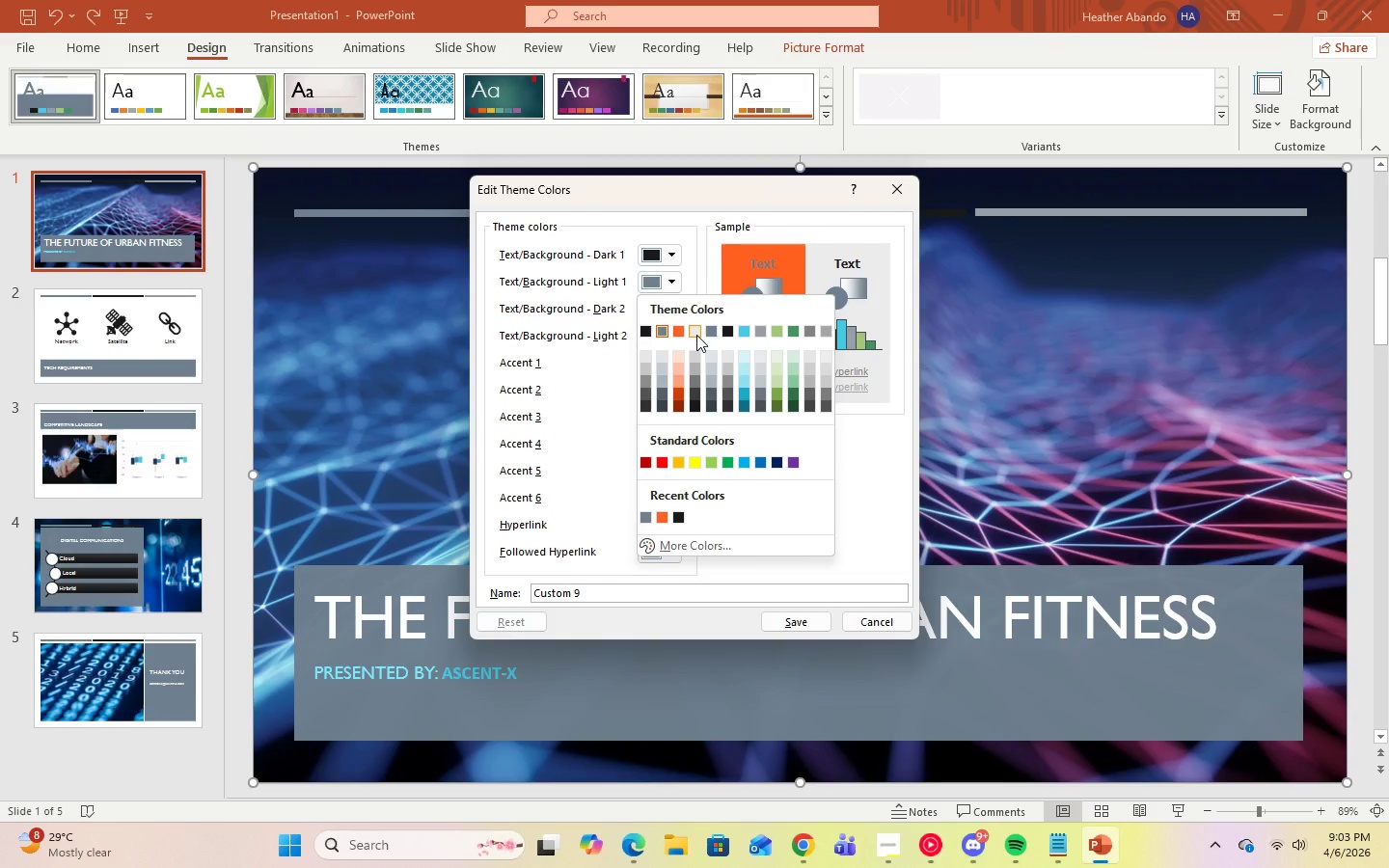 
mouse_move([799, 354])
 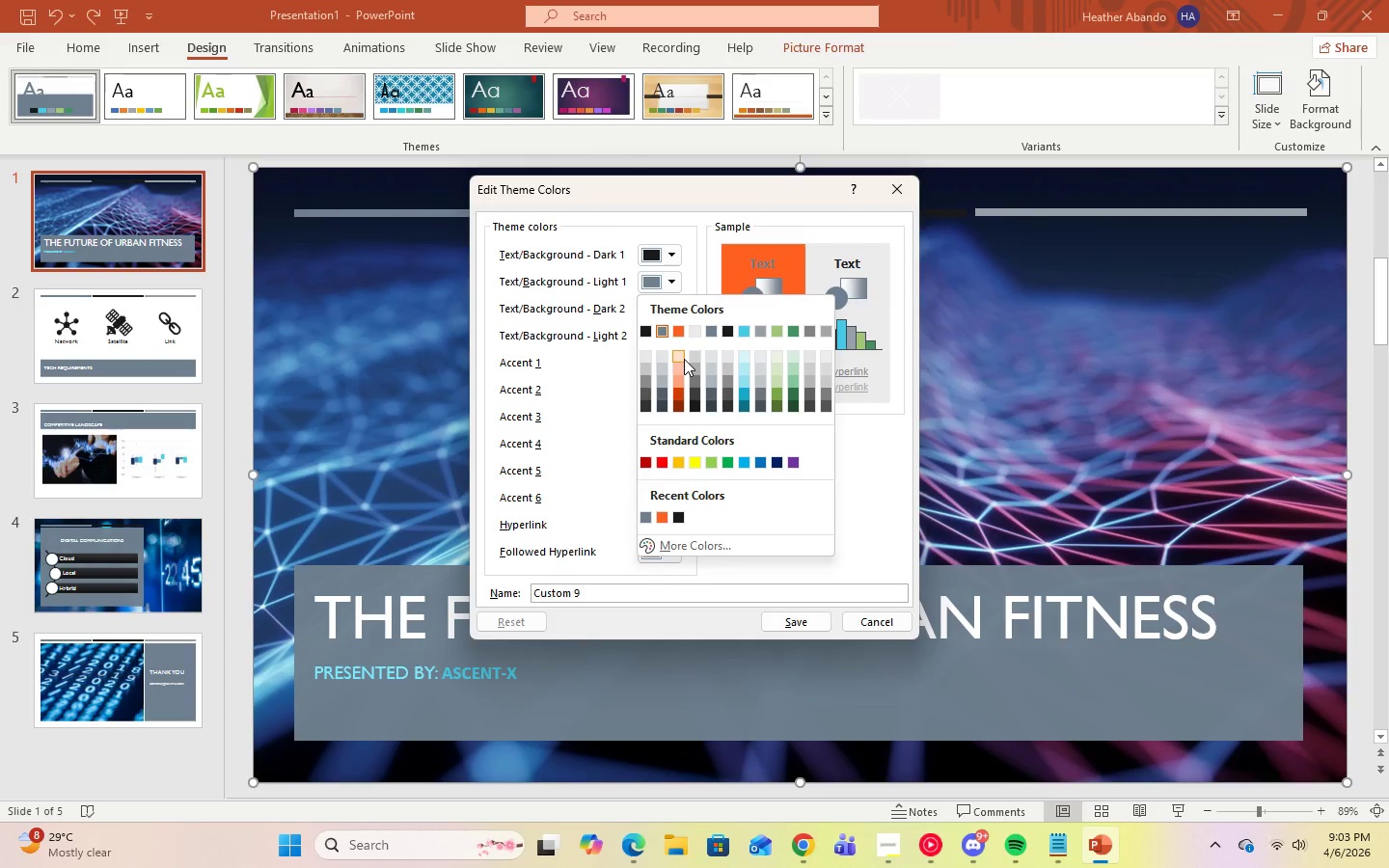 
wait(23.62)
 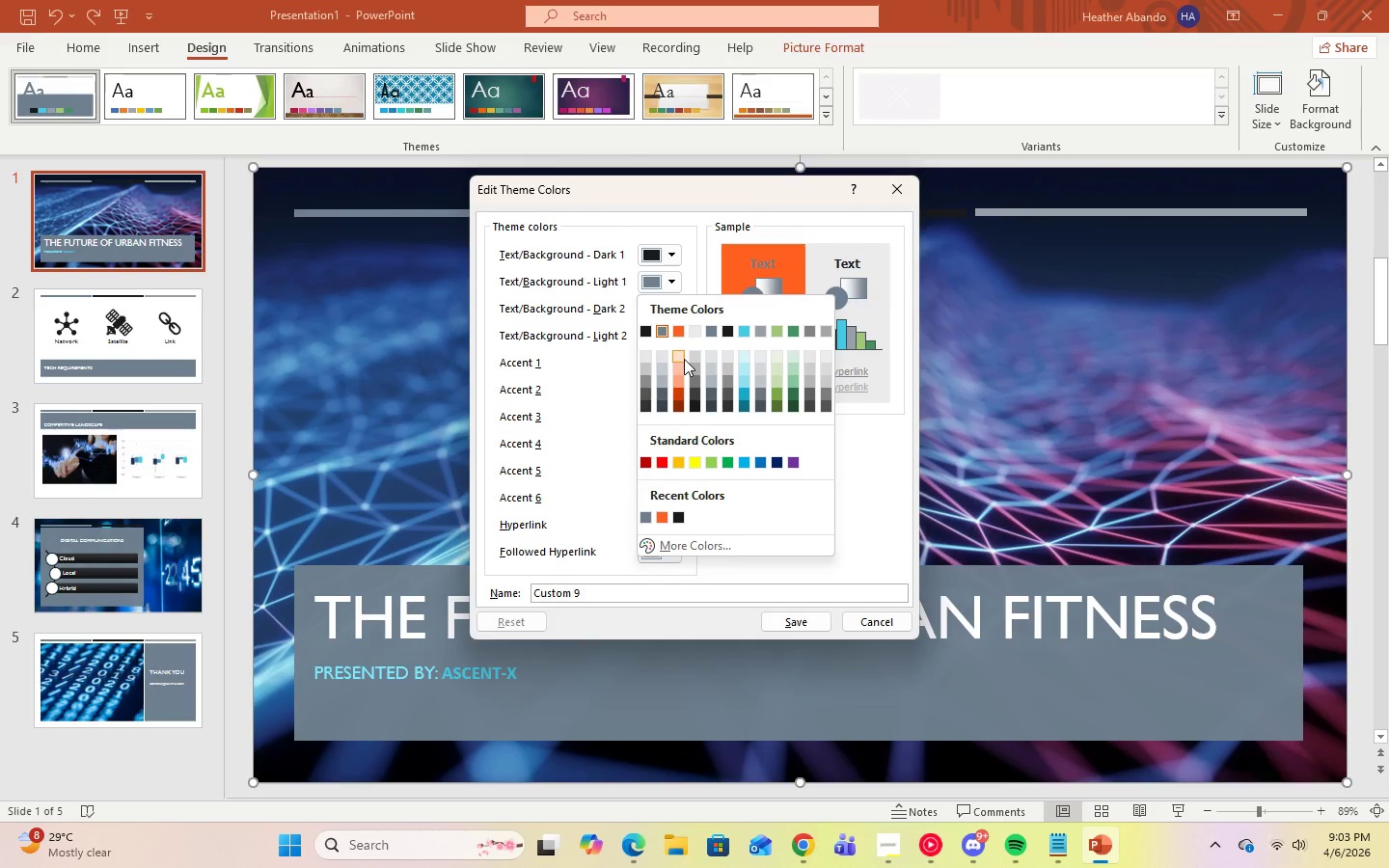 
left_click([712, 550])
 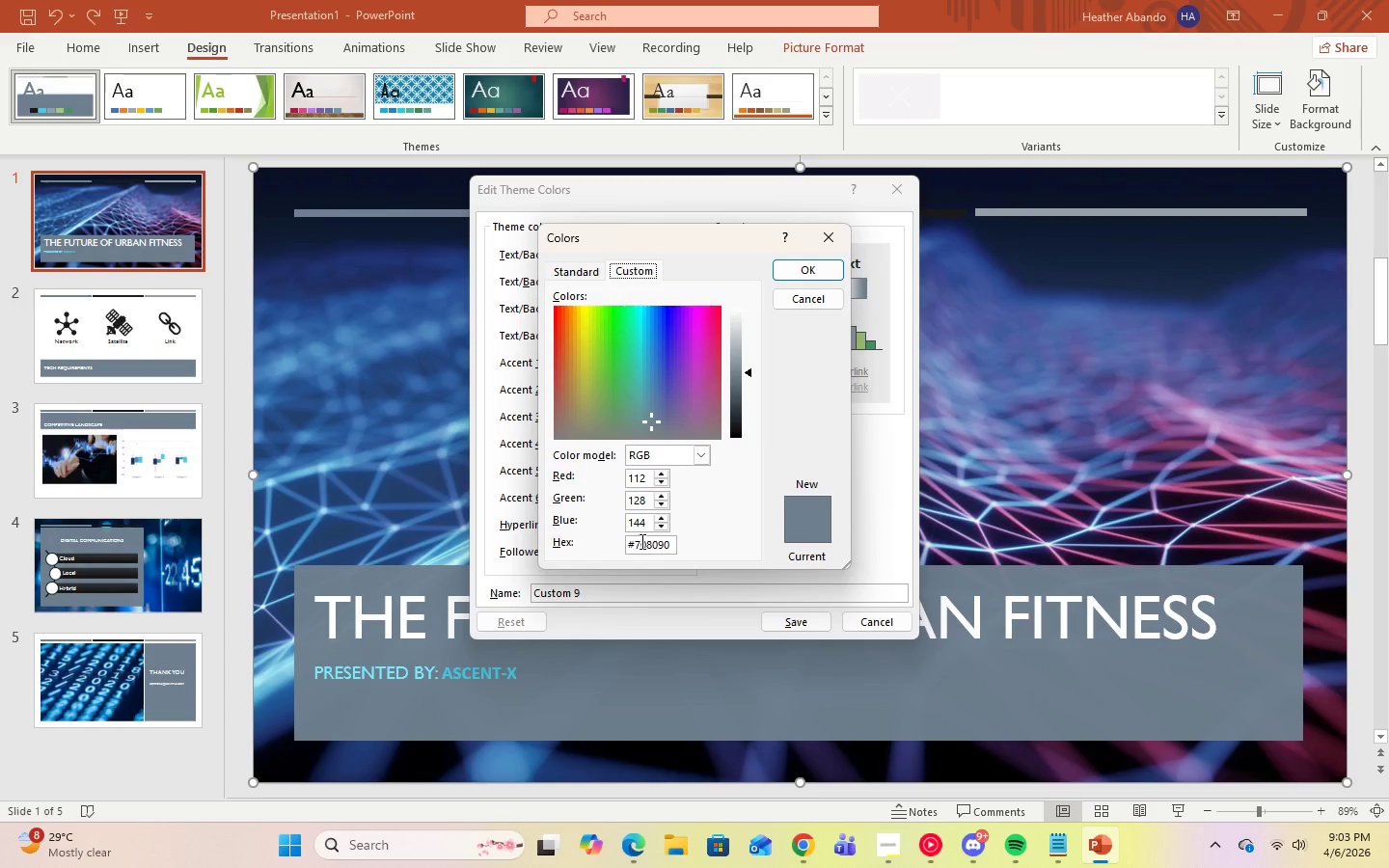 
left_click([637, 545])
 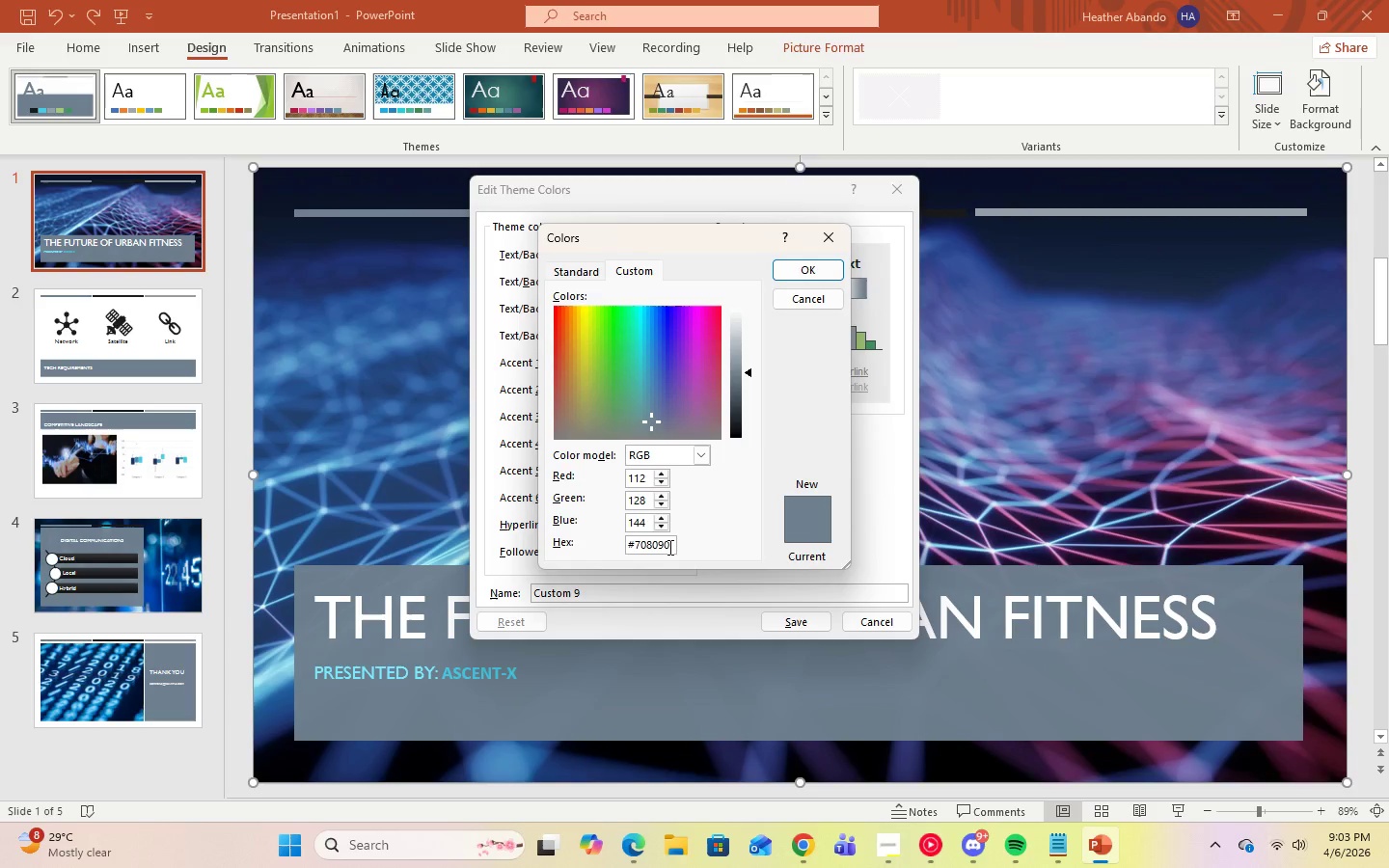 
left_click_drag(start_coordinate=[668, 546], to_coordinate=[606, 546])
 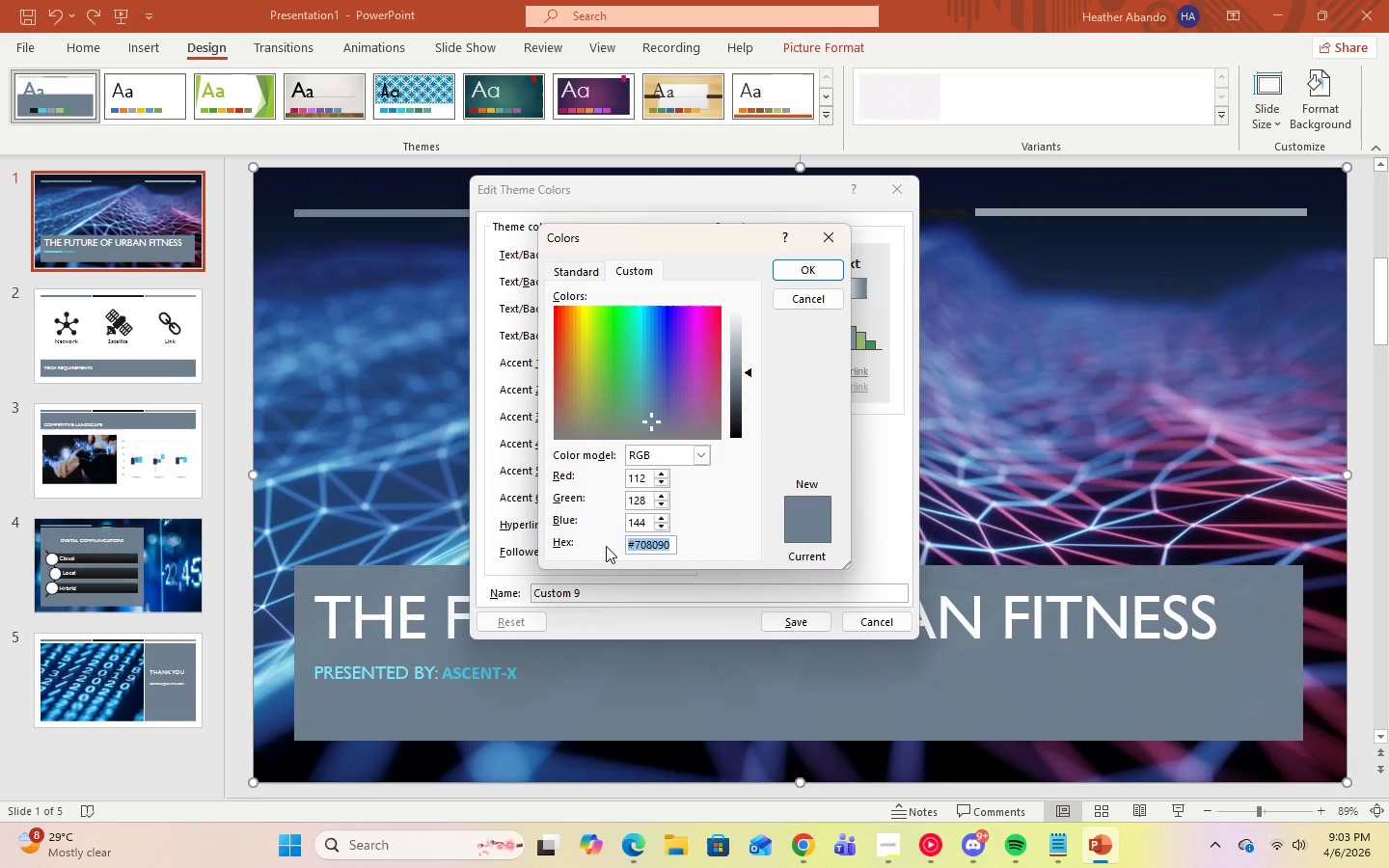 
type(#FFFFF)
 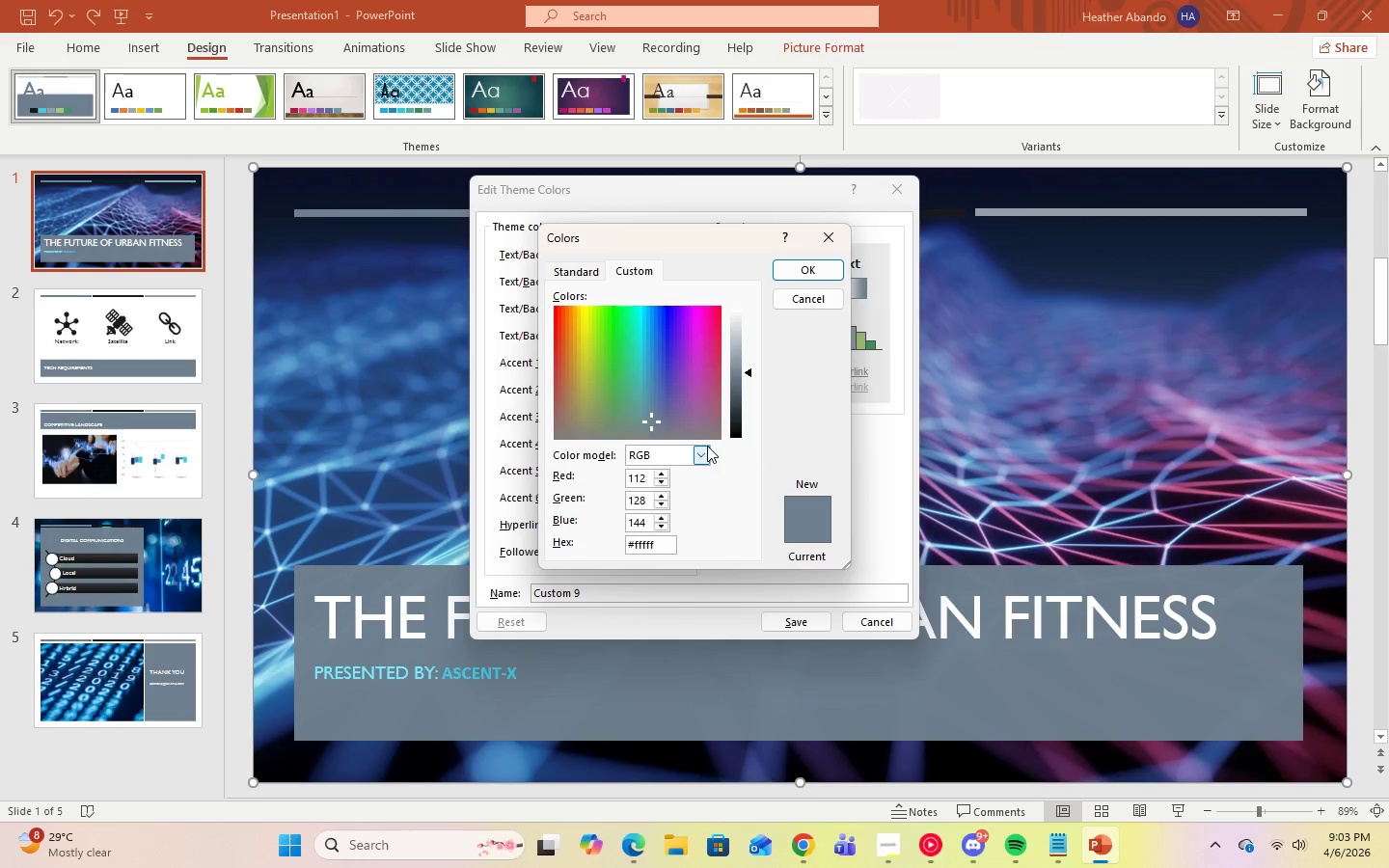 
left_click([696, 452])
 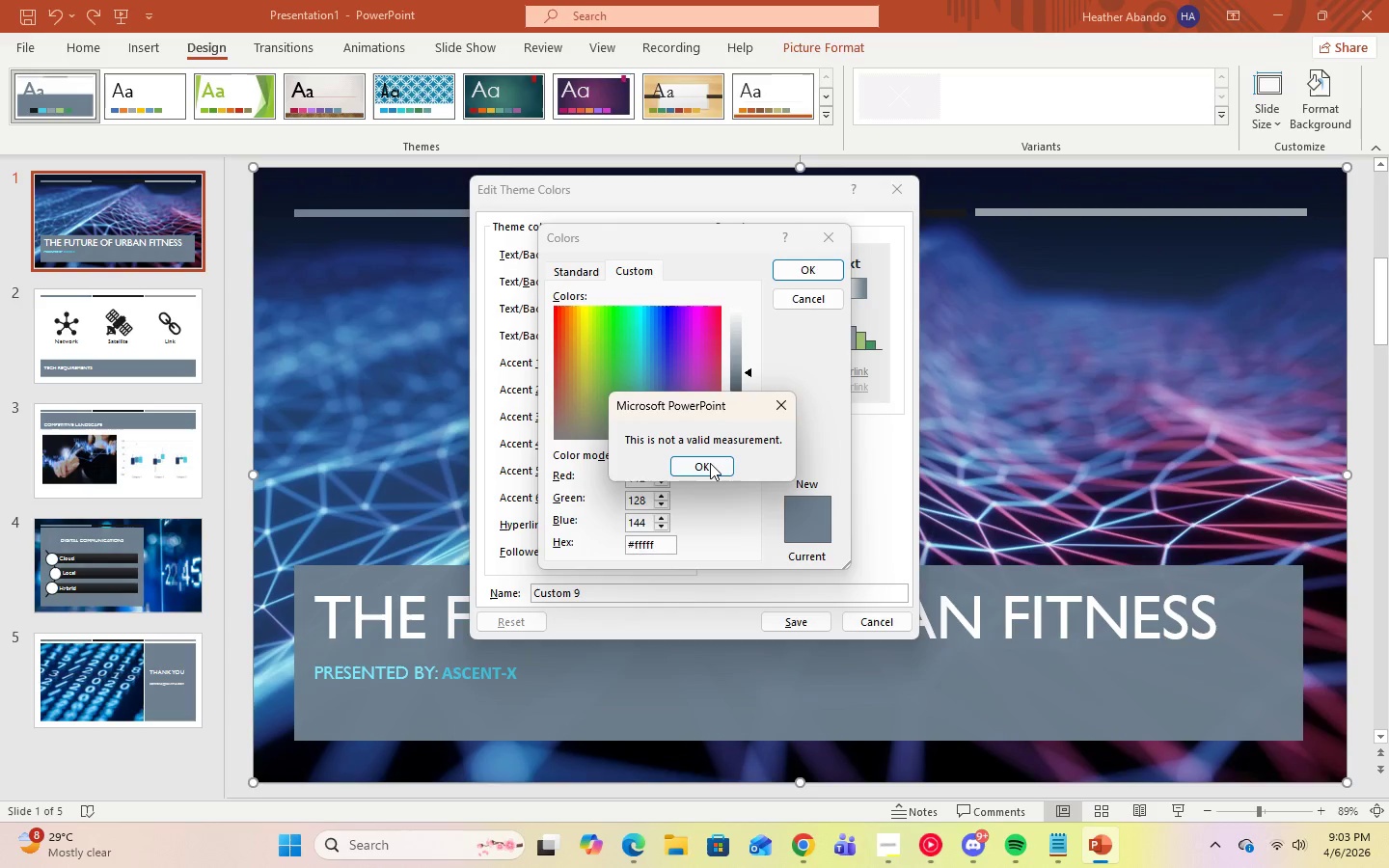 
left_click([710, 463])
 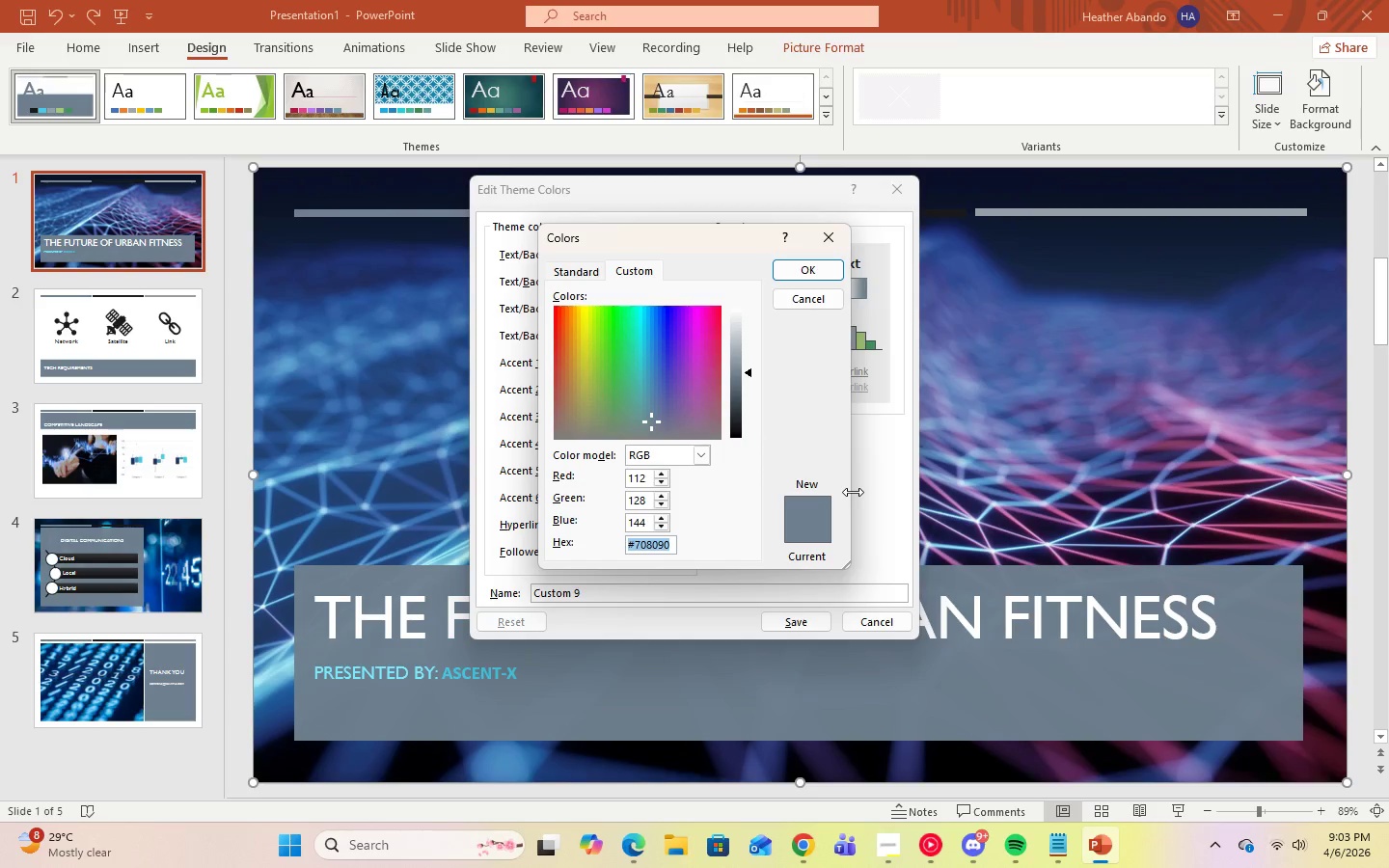 
key(Shift+3)
 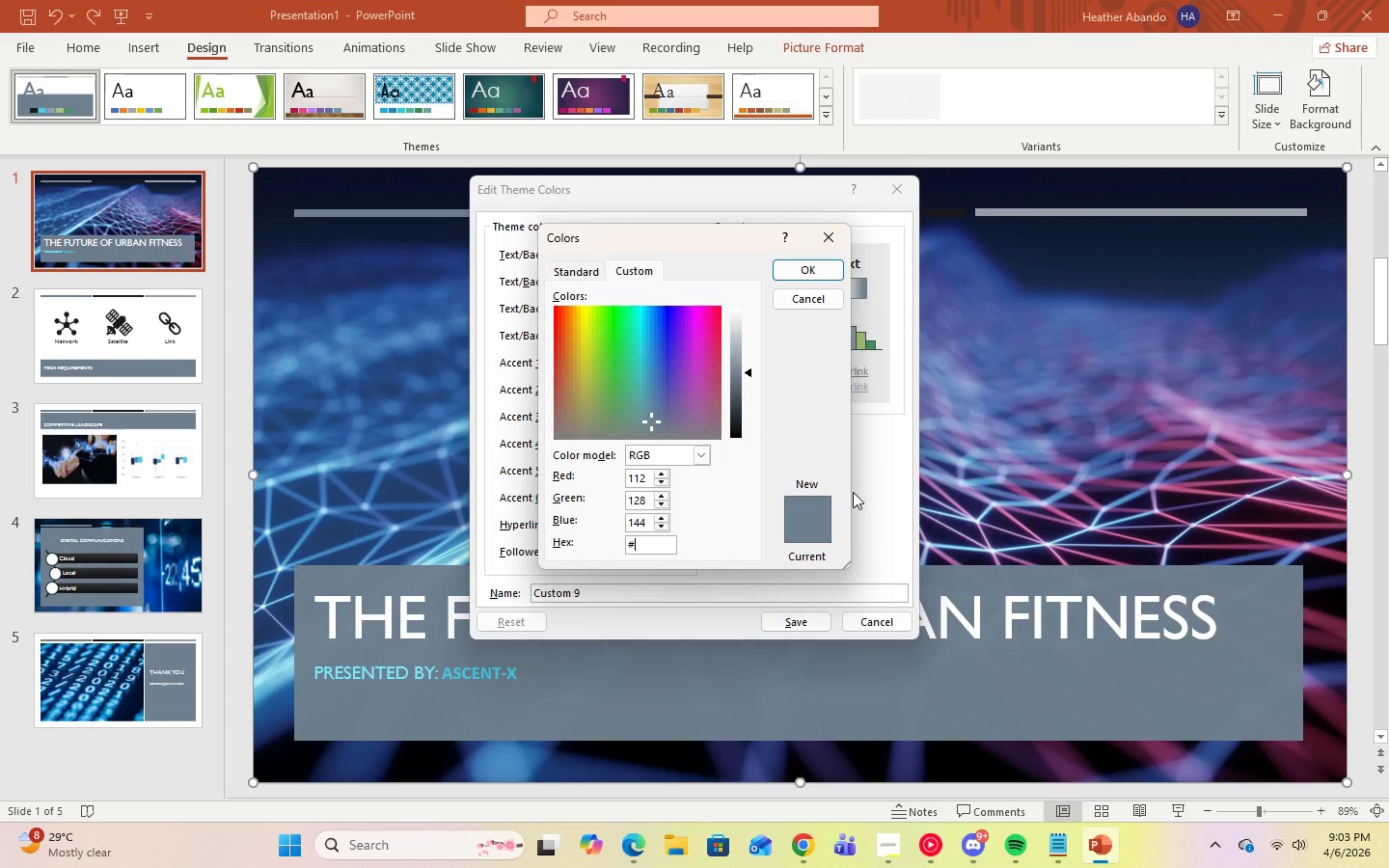 
key(CapsLock)
 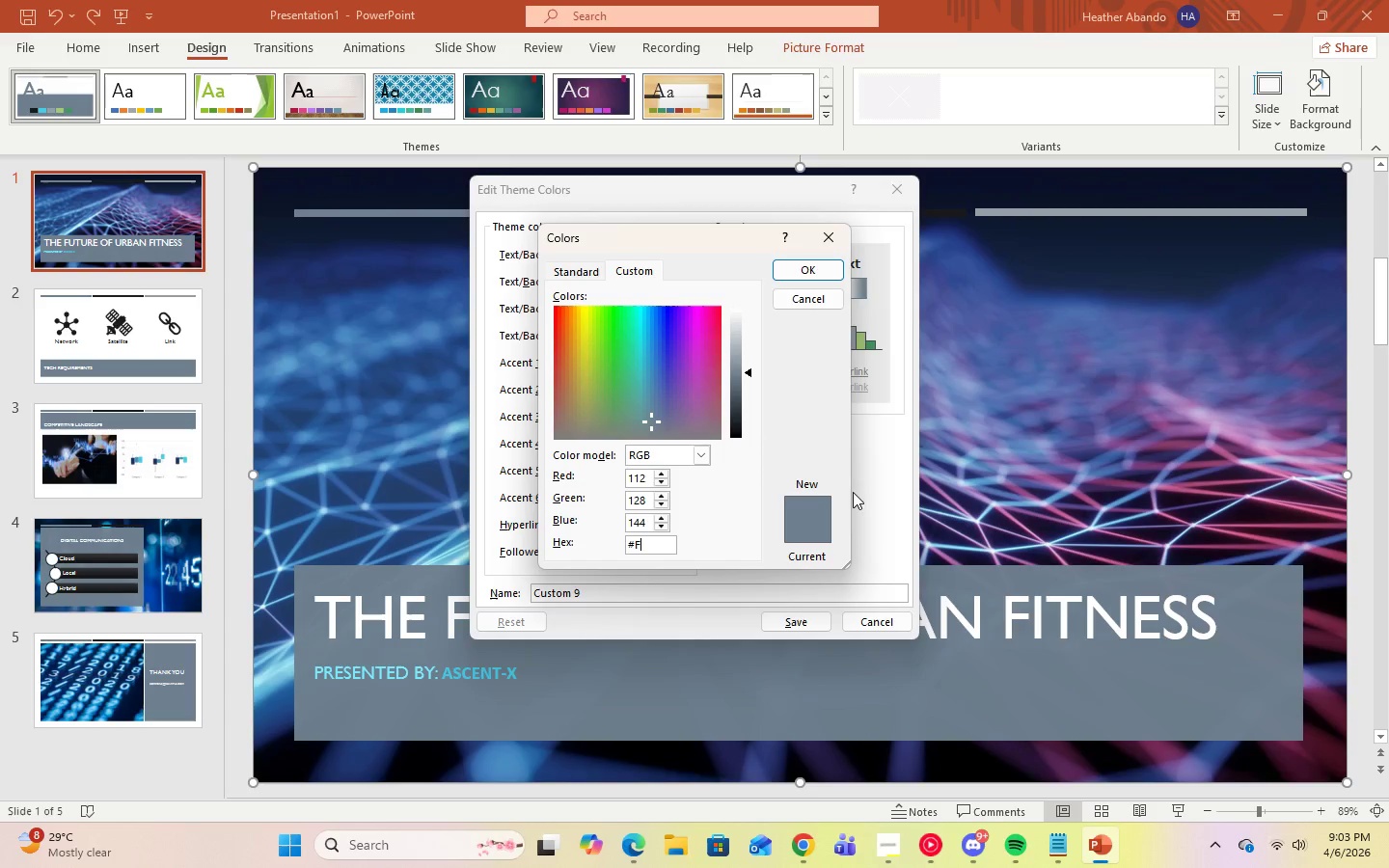 
key(F)
 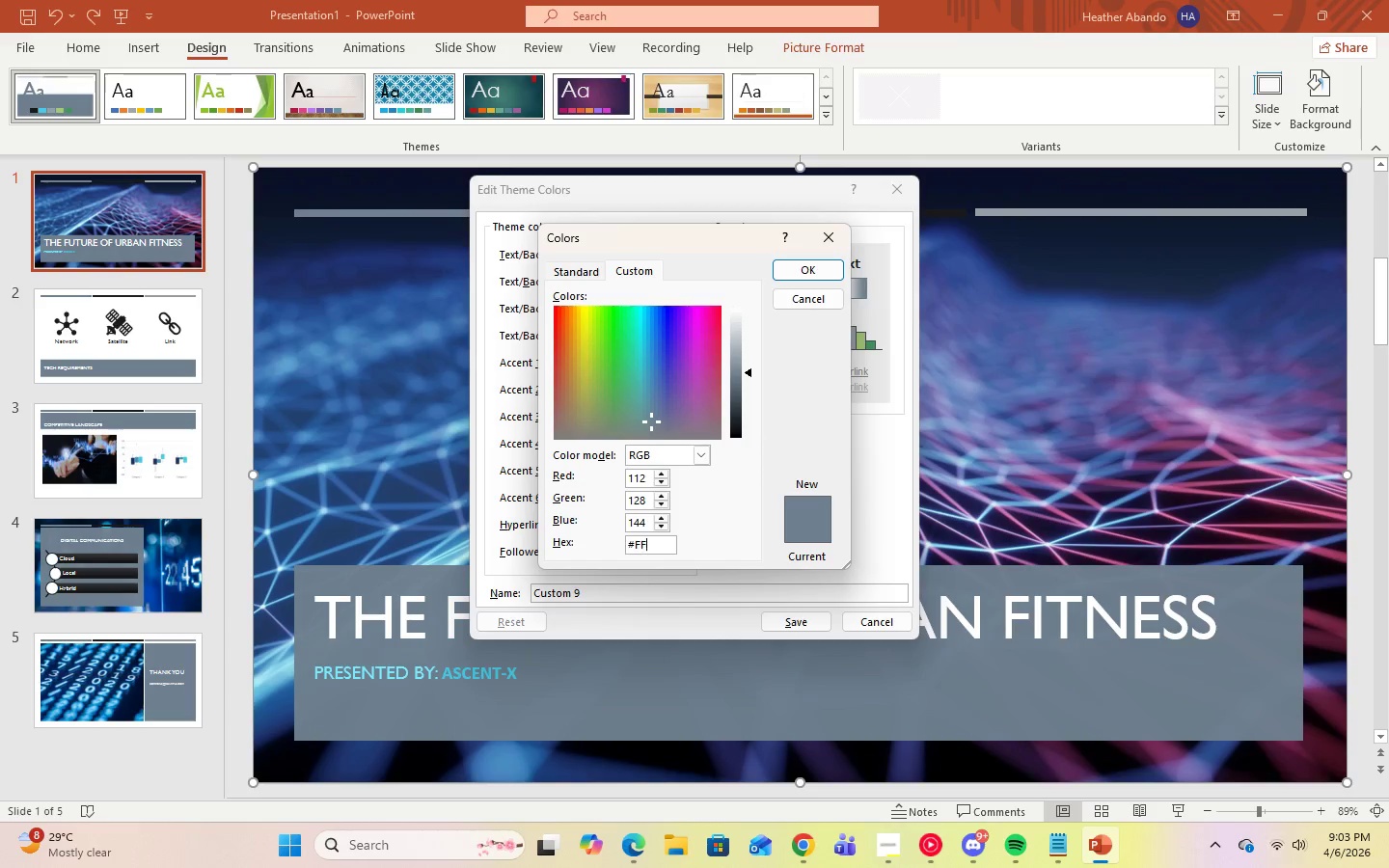 
type(ffff)
 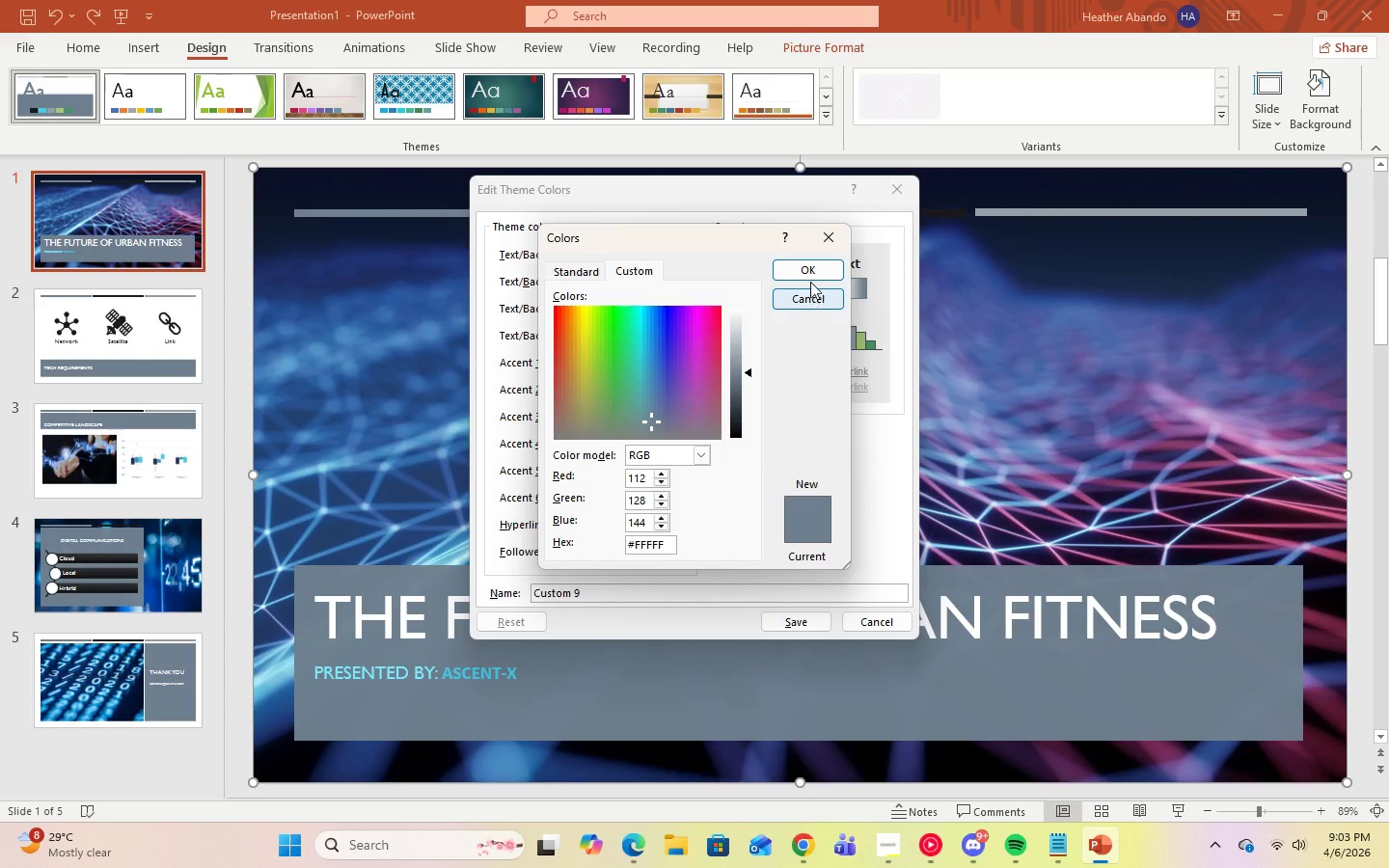 
left_click([808, 274])
 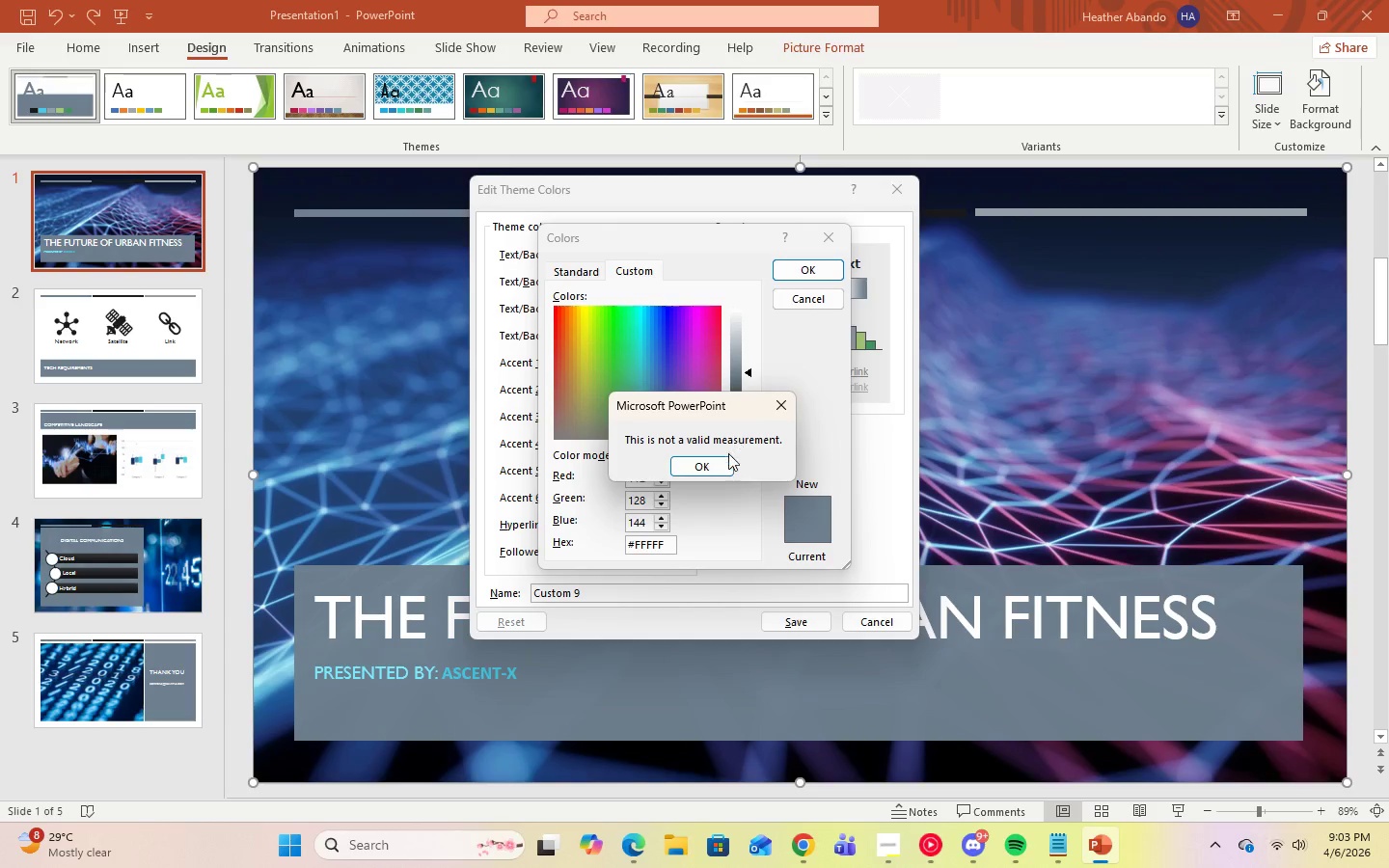 
left_click([725, 464])
 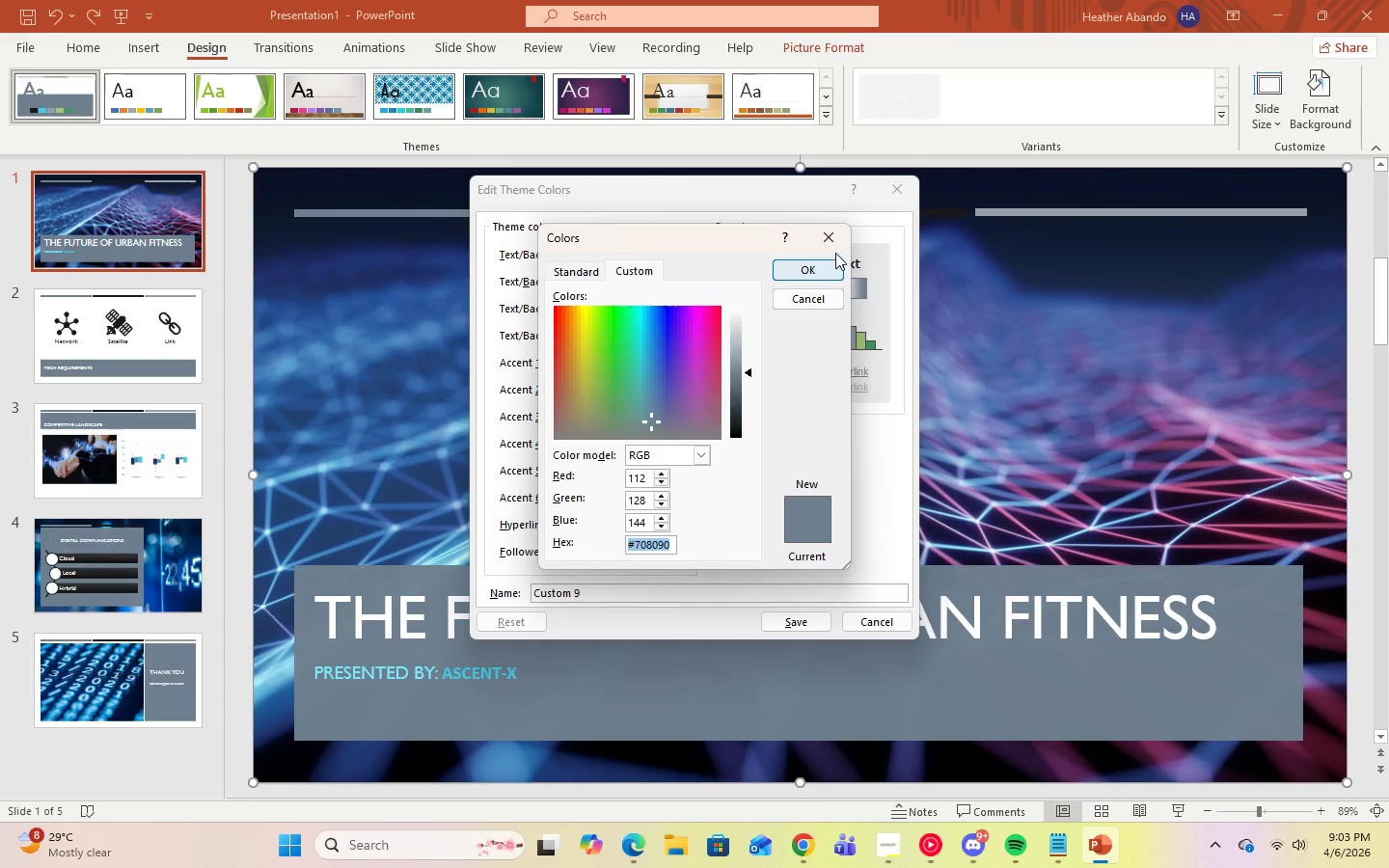 
left_click([832, 234])
 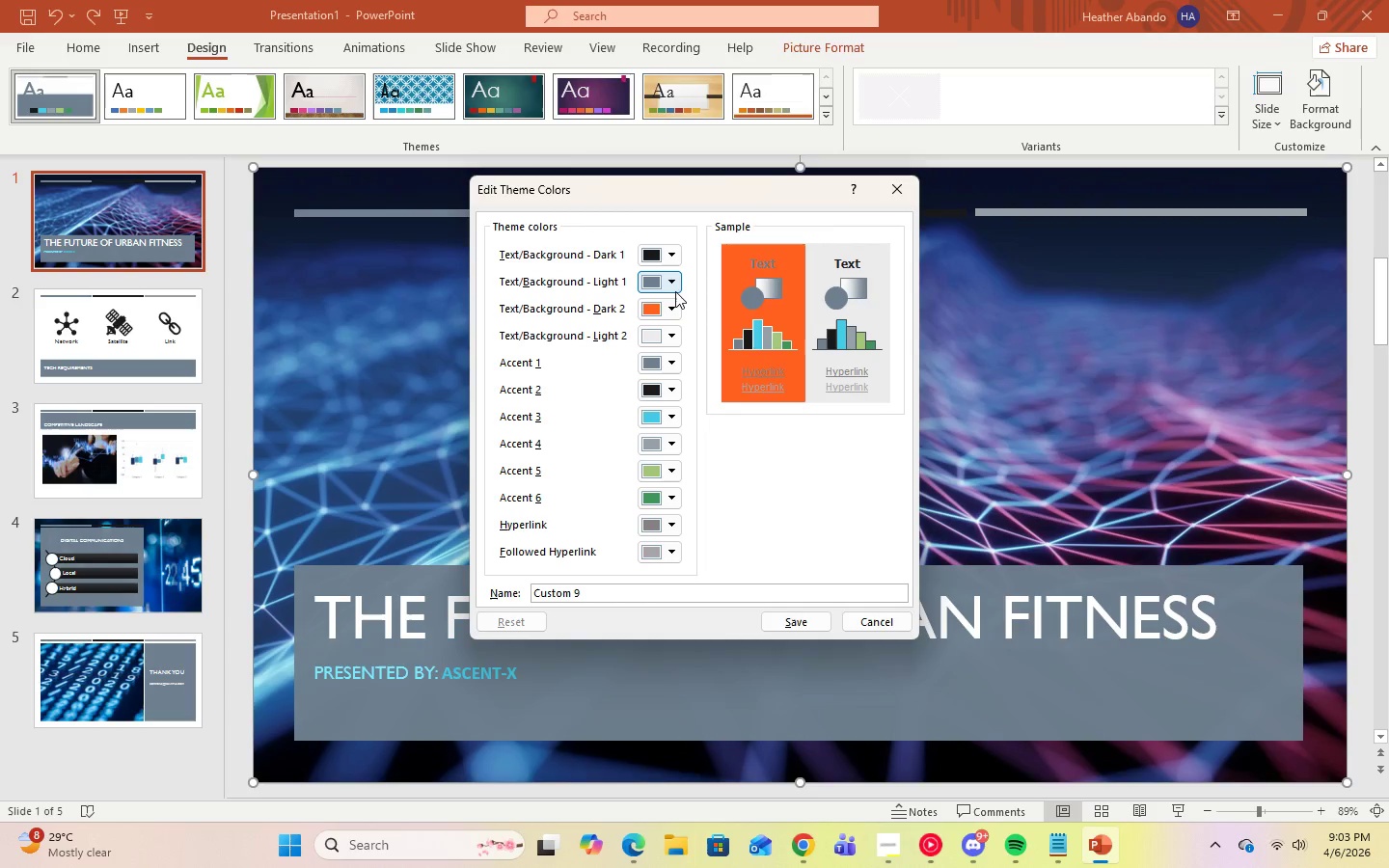 
left_click([675, 288])
 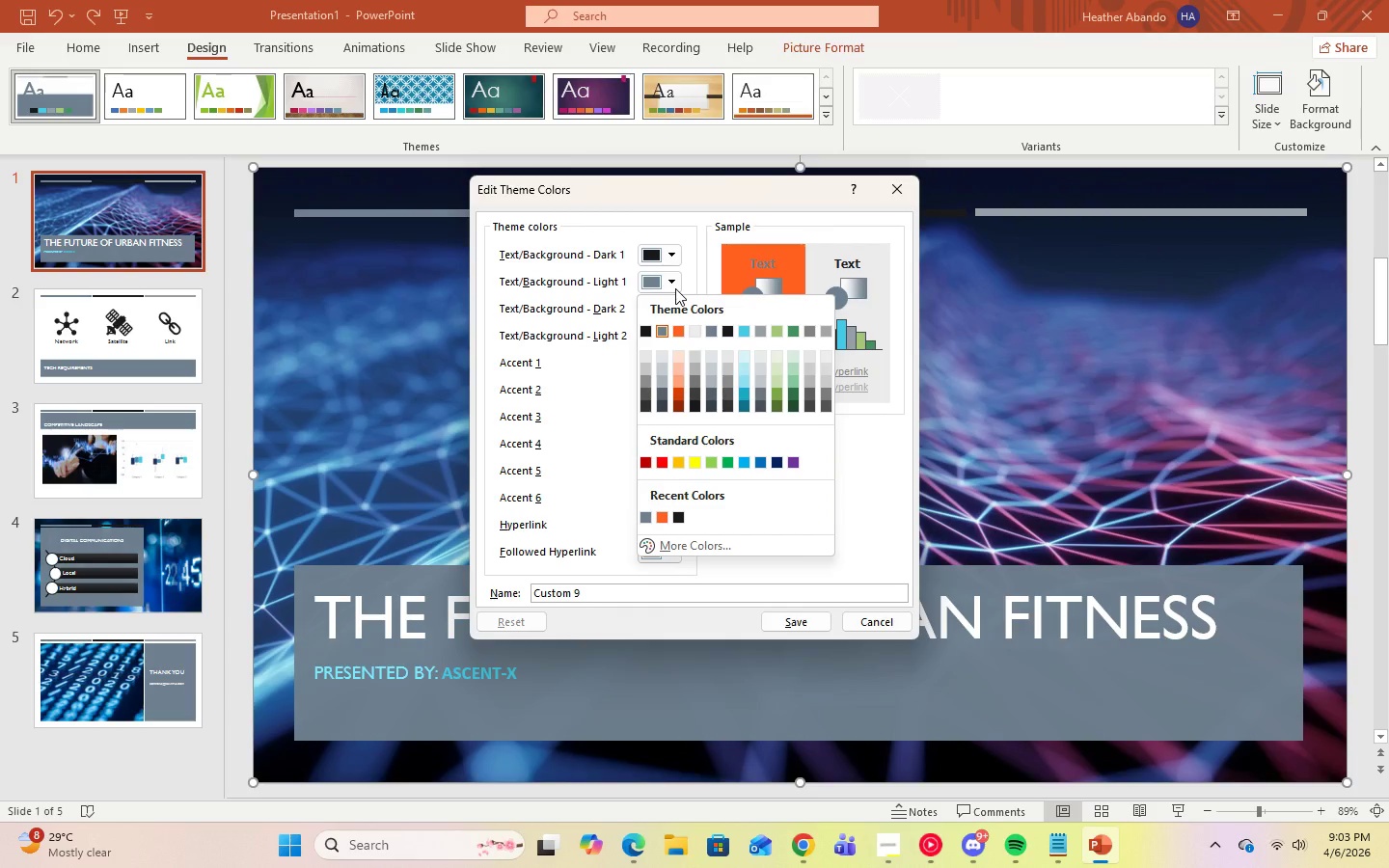 
left_click([675, 288])
 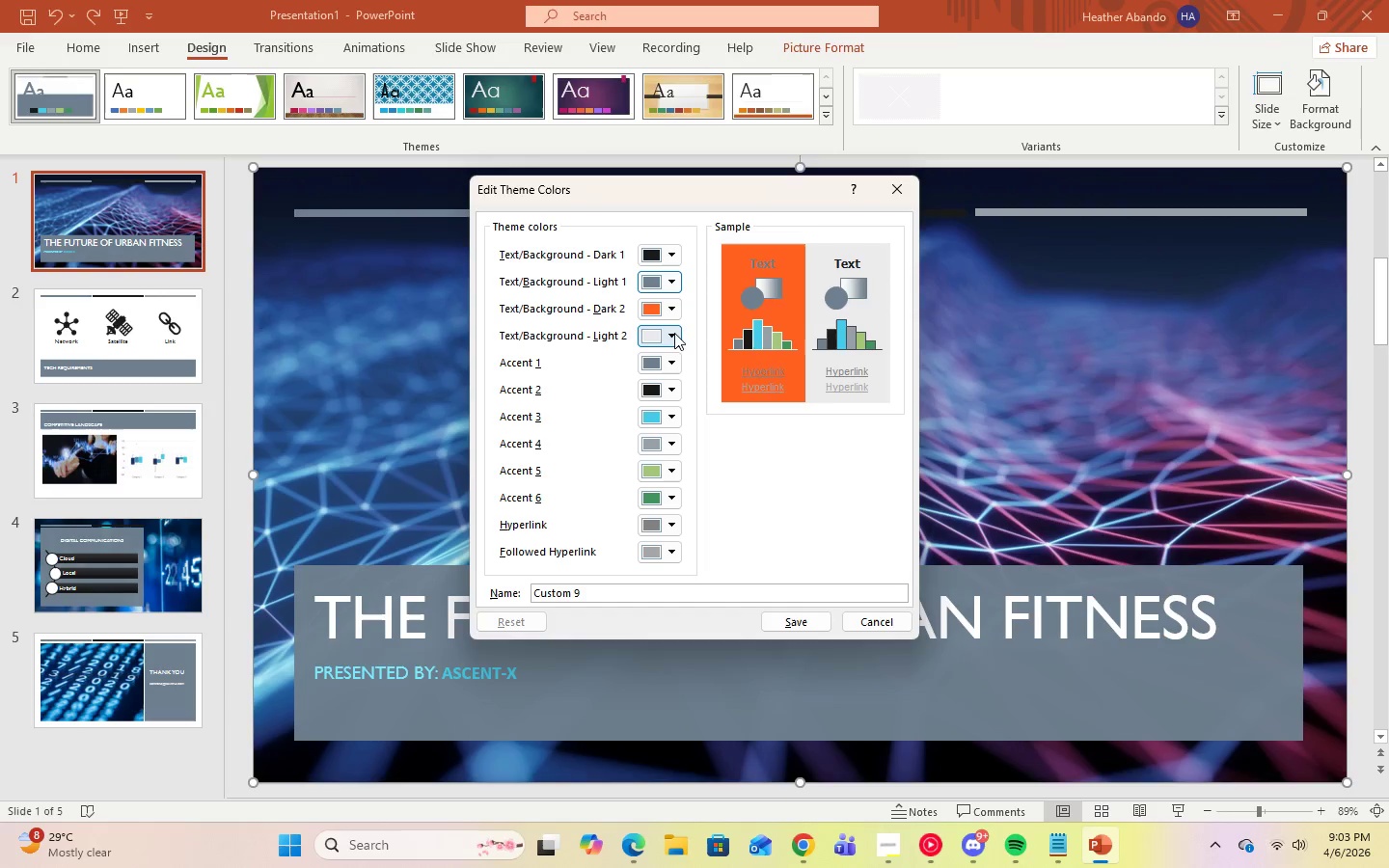 
left_click([674, 333])
 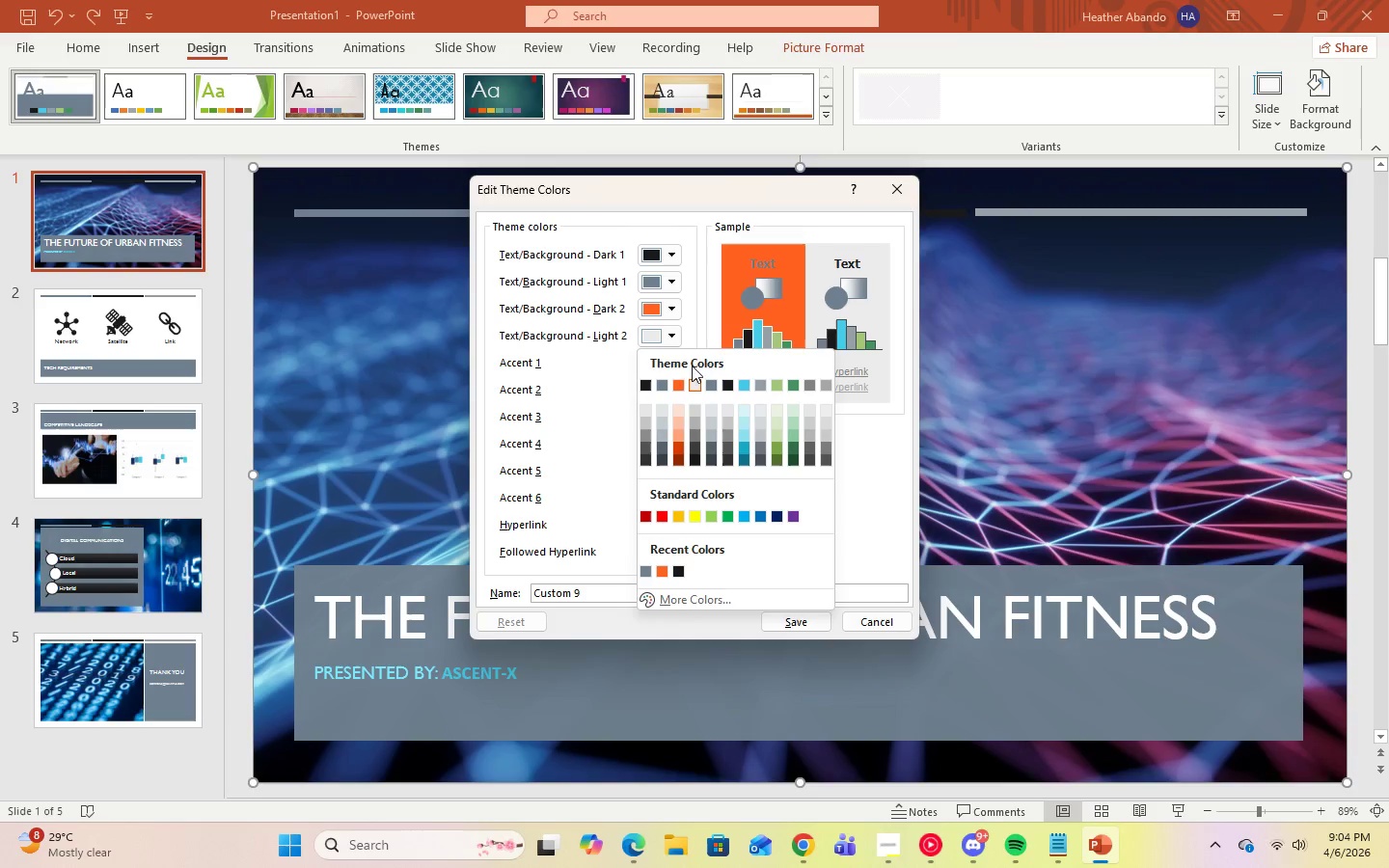 
left_click([669, 286])
 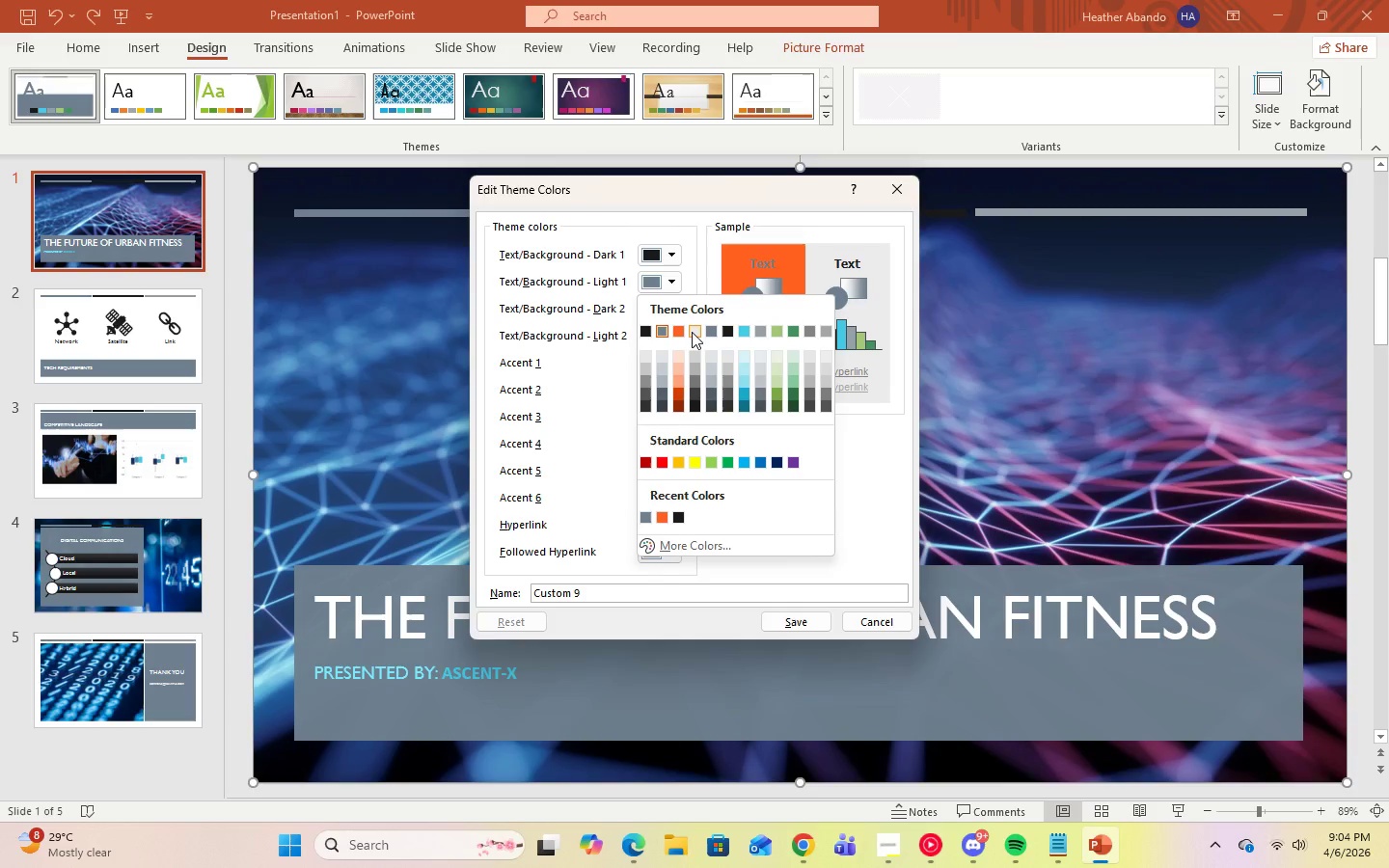 
left_click([692, 332])
 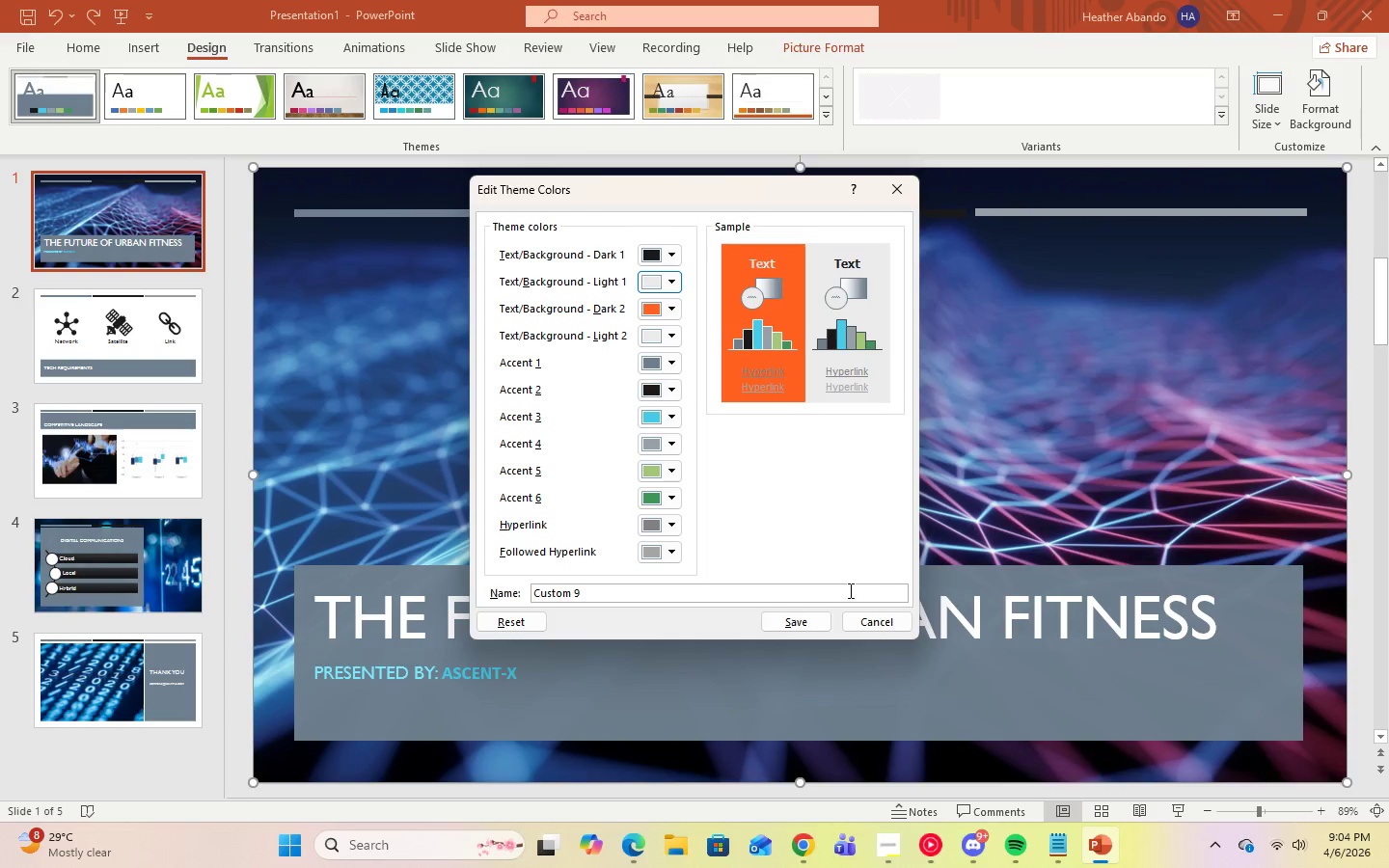 
left_click([803, 622])
 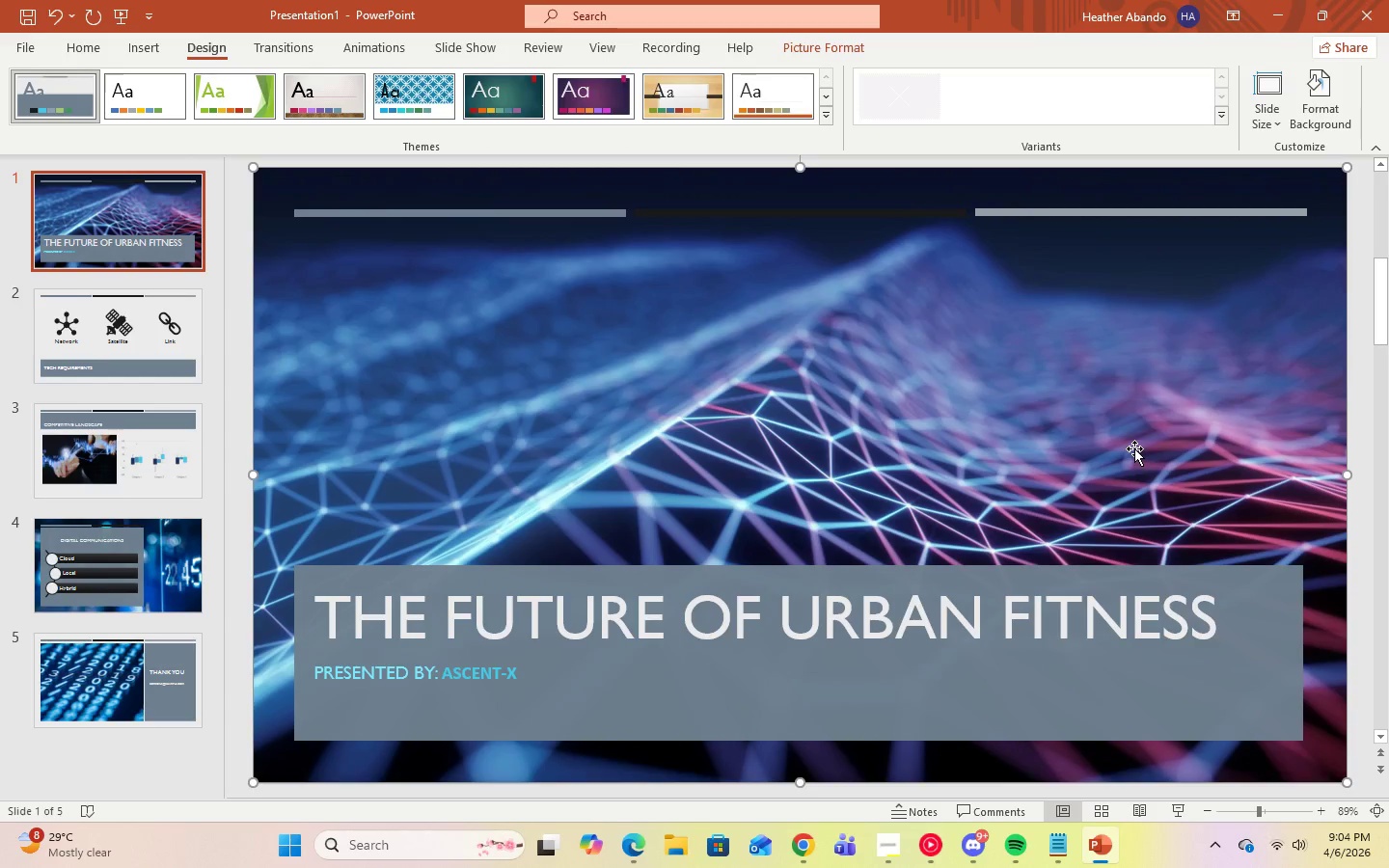 
left_click([1134, 448])
 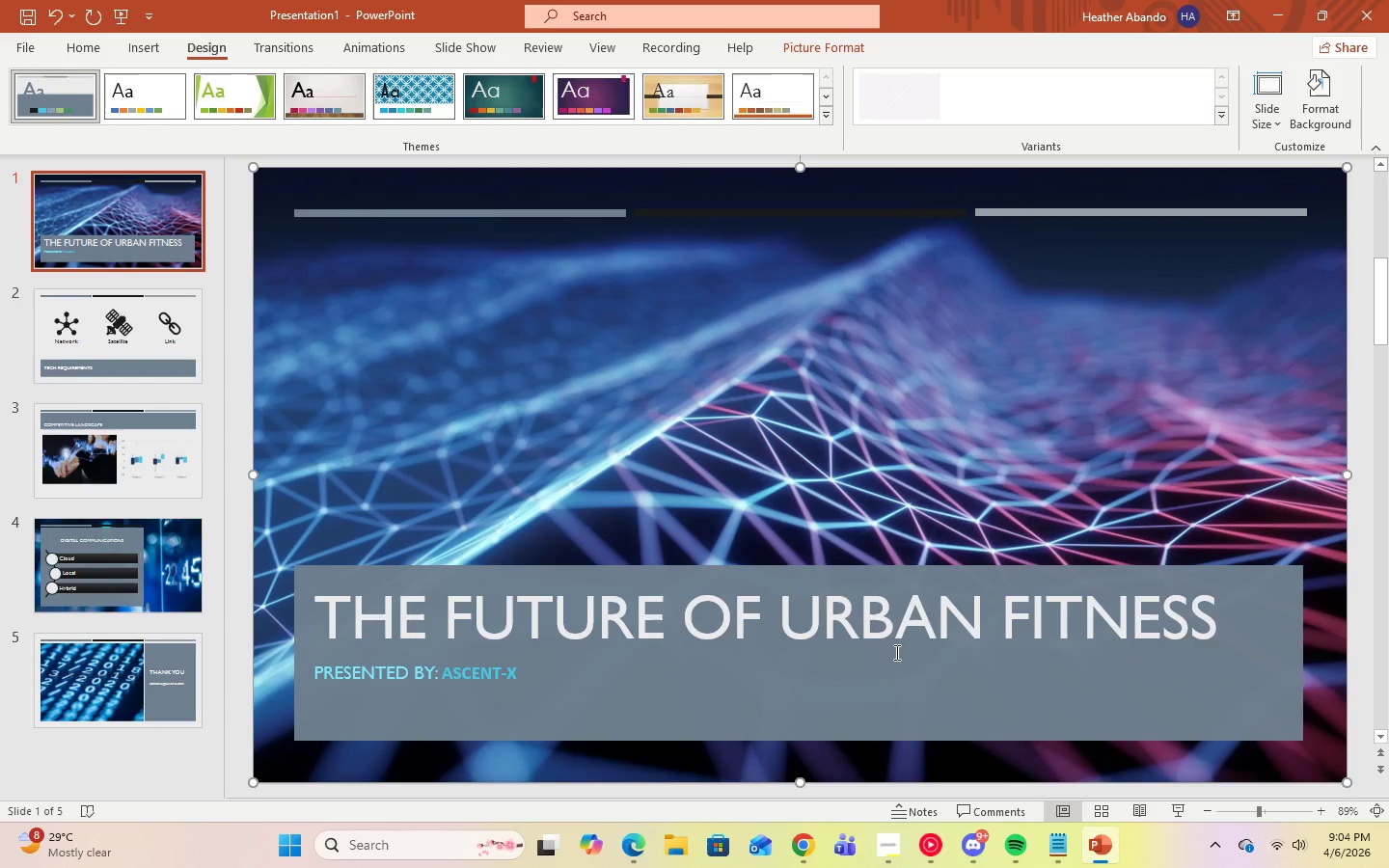 
left_click([923, 691])
 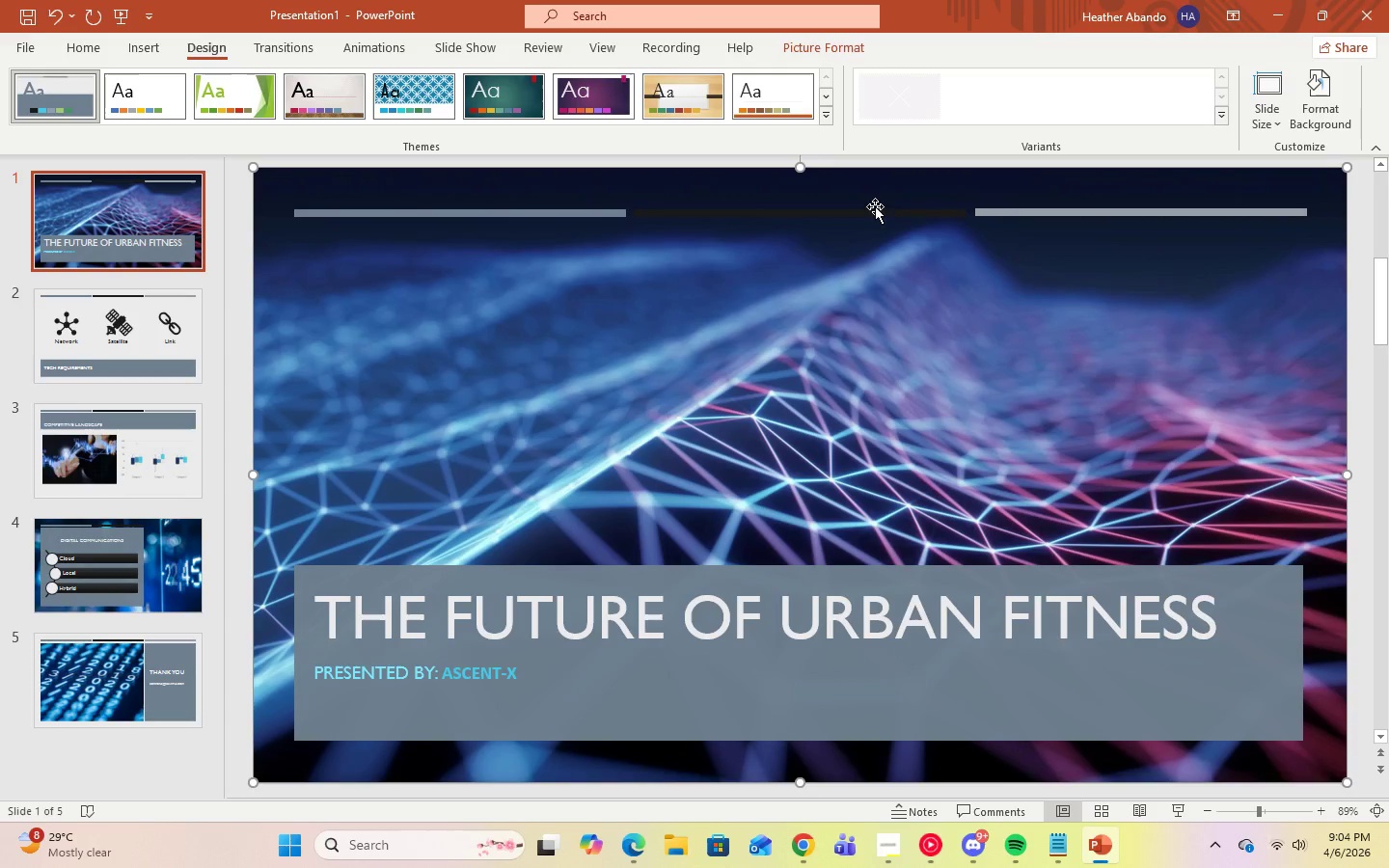 
left_click([1219, 123])
 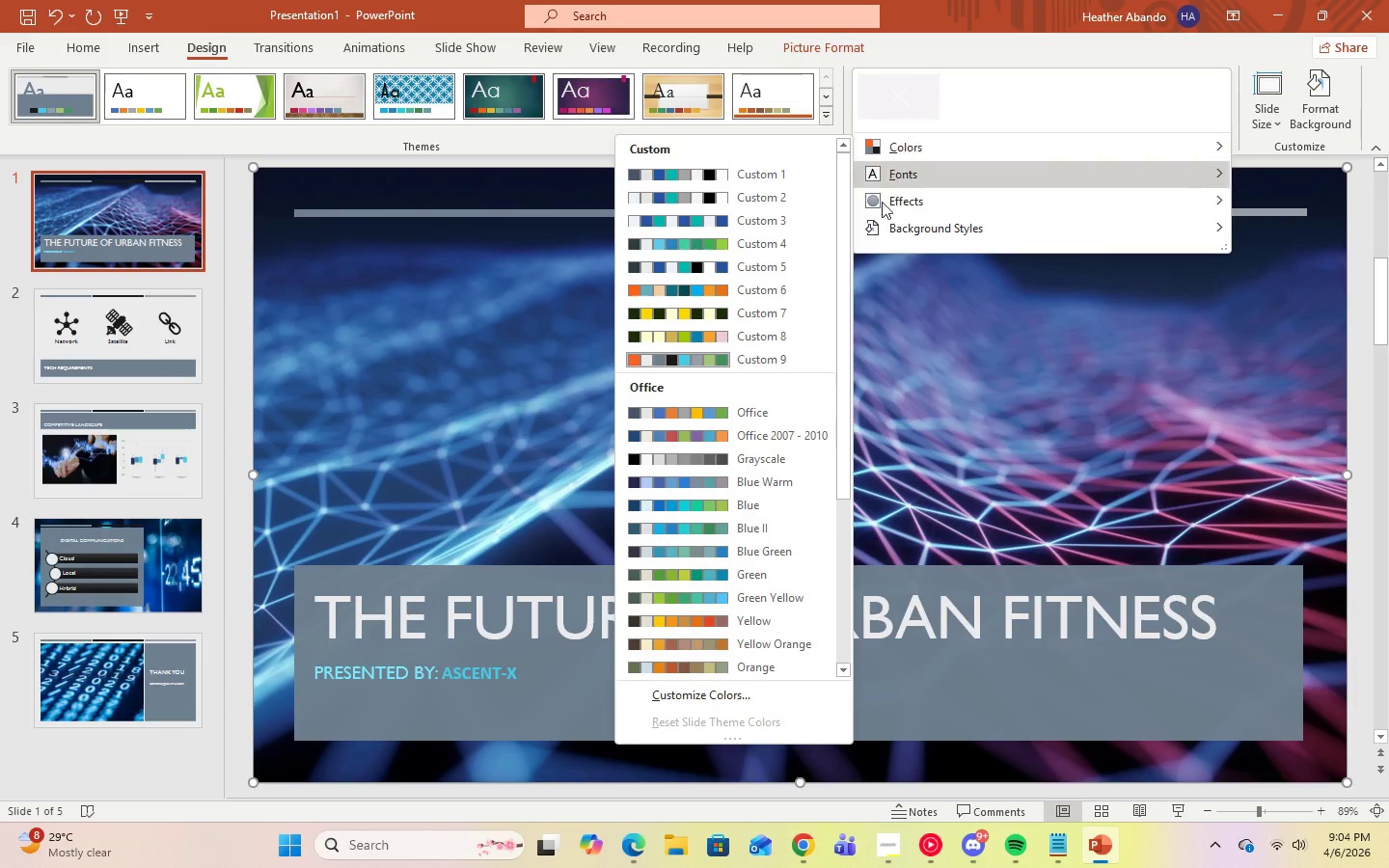 
right_click([720, 365])
 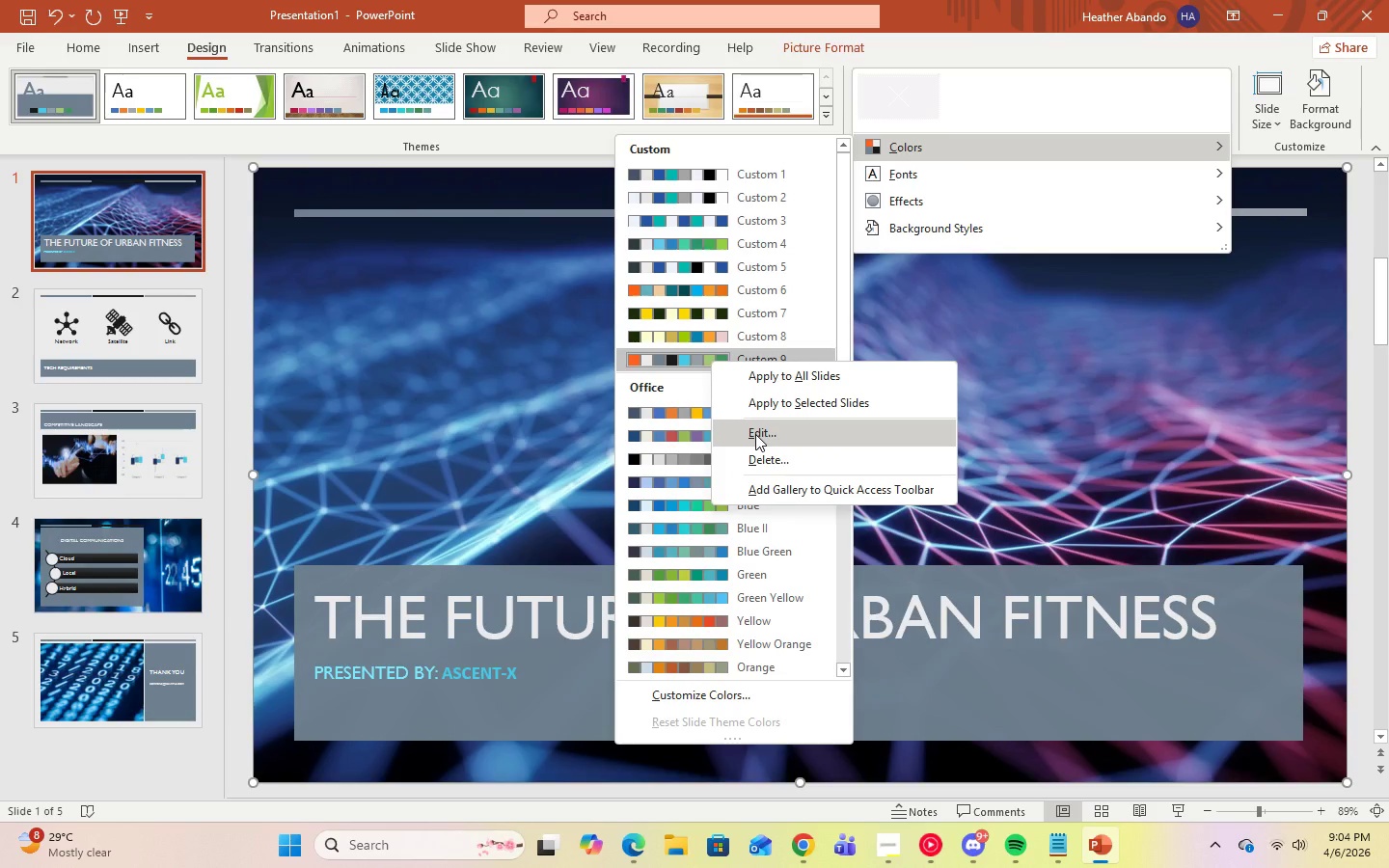 
left_click([755, 434])
 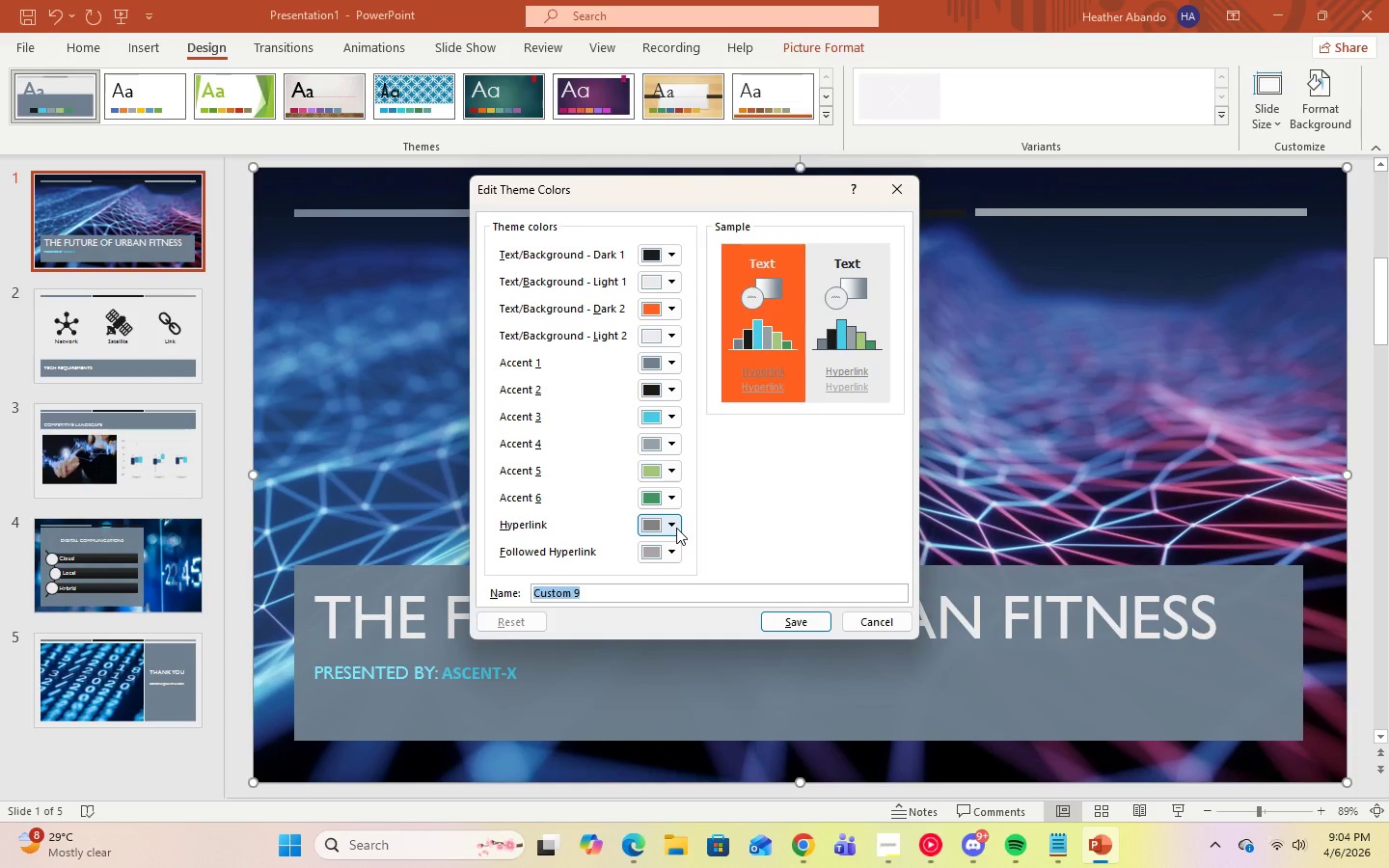 
wait(6.72)
 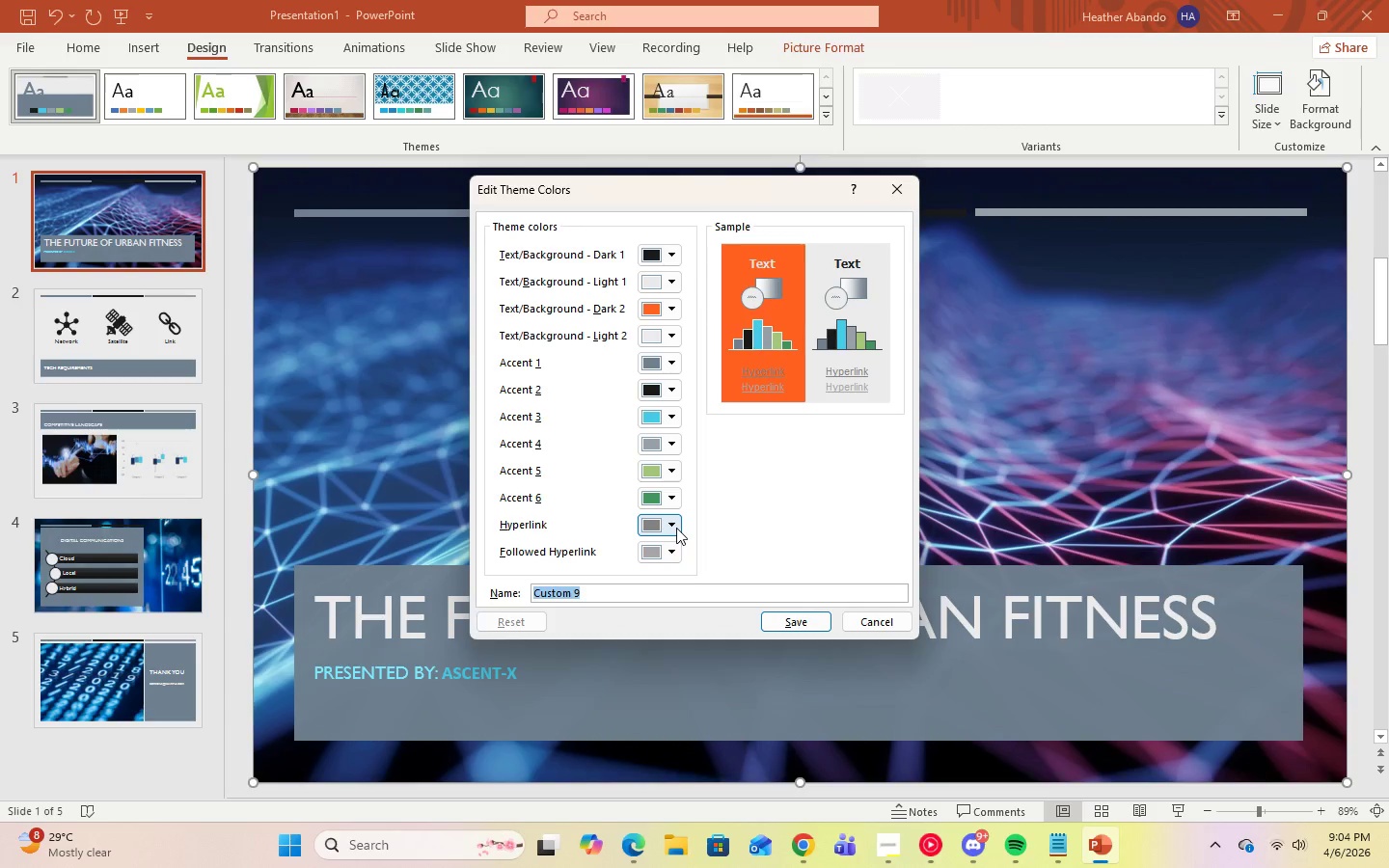 
left_click([676, 528])
 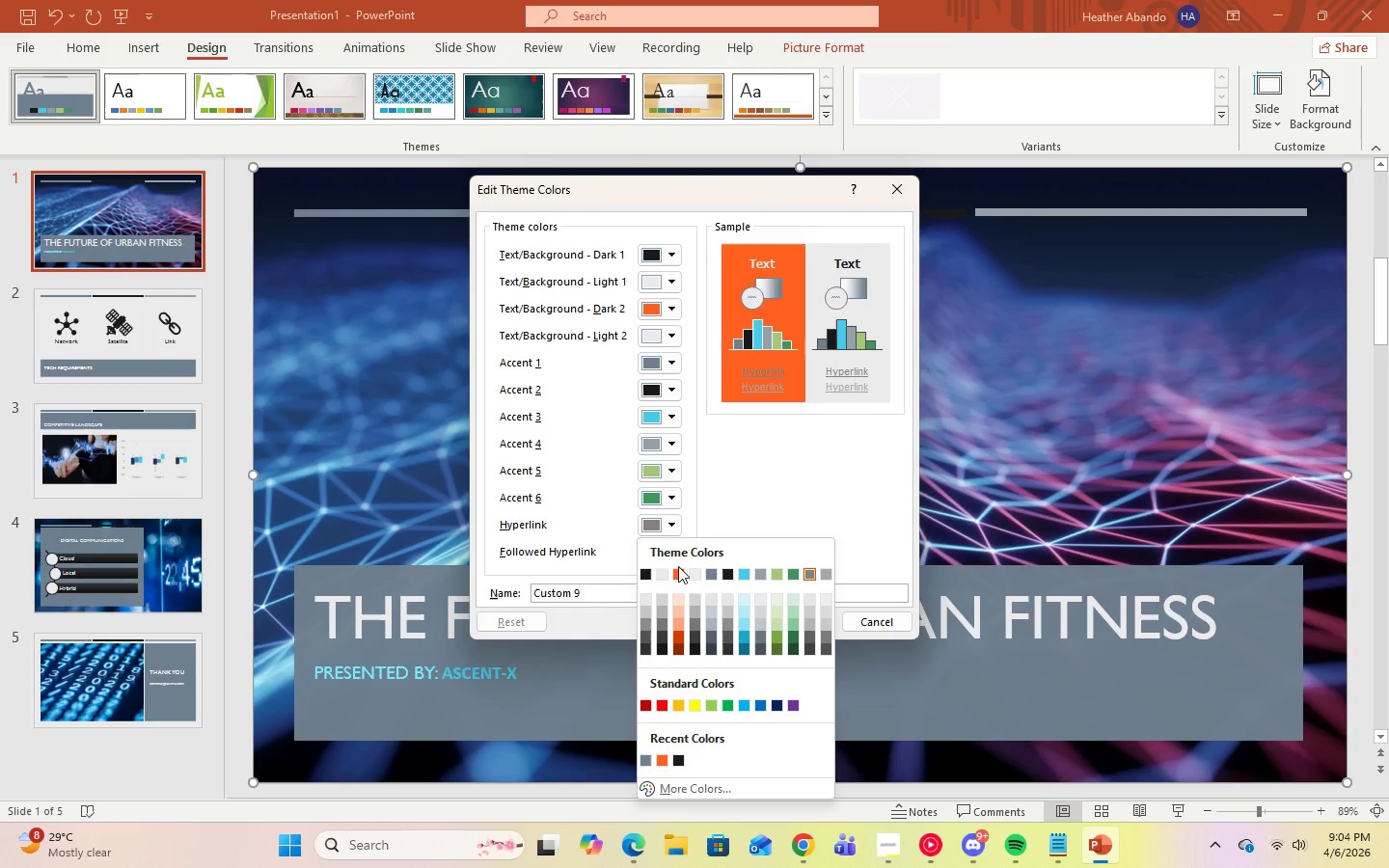 
left_click([679, 570])
 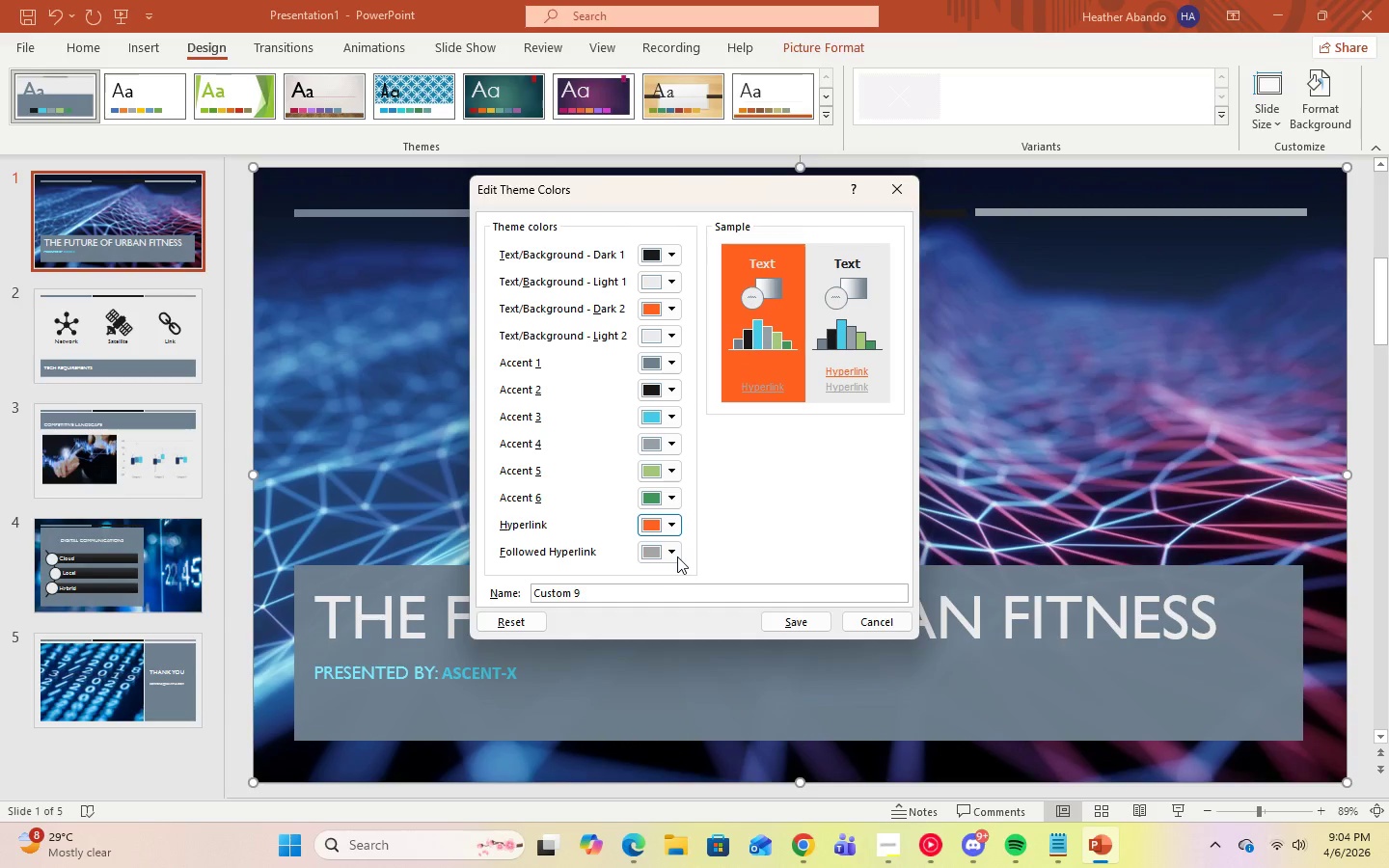 
left_click([670, 526])
 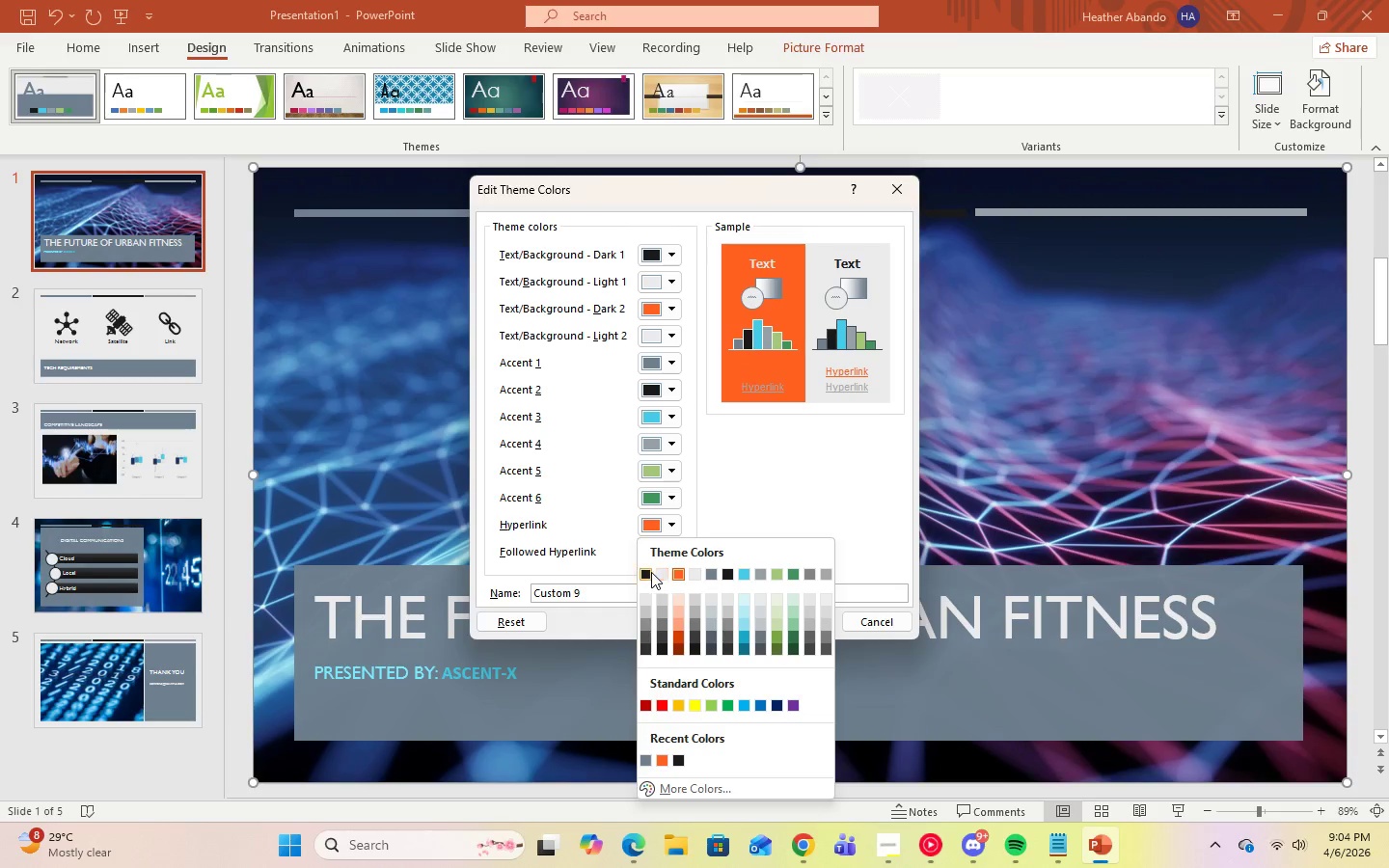 
left_click([647, 574])
 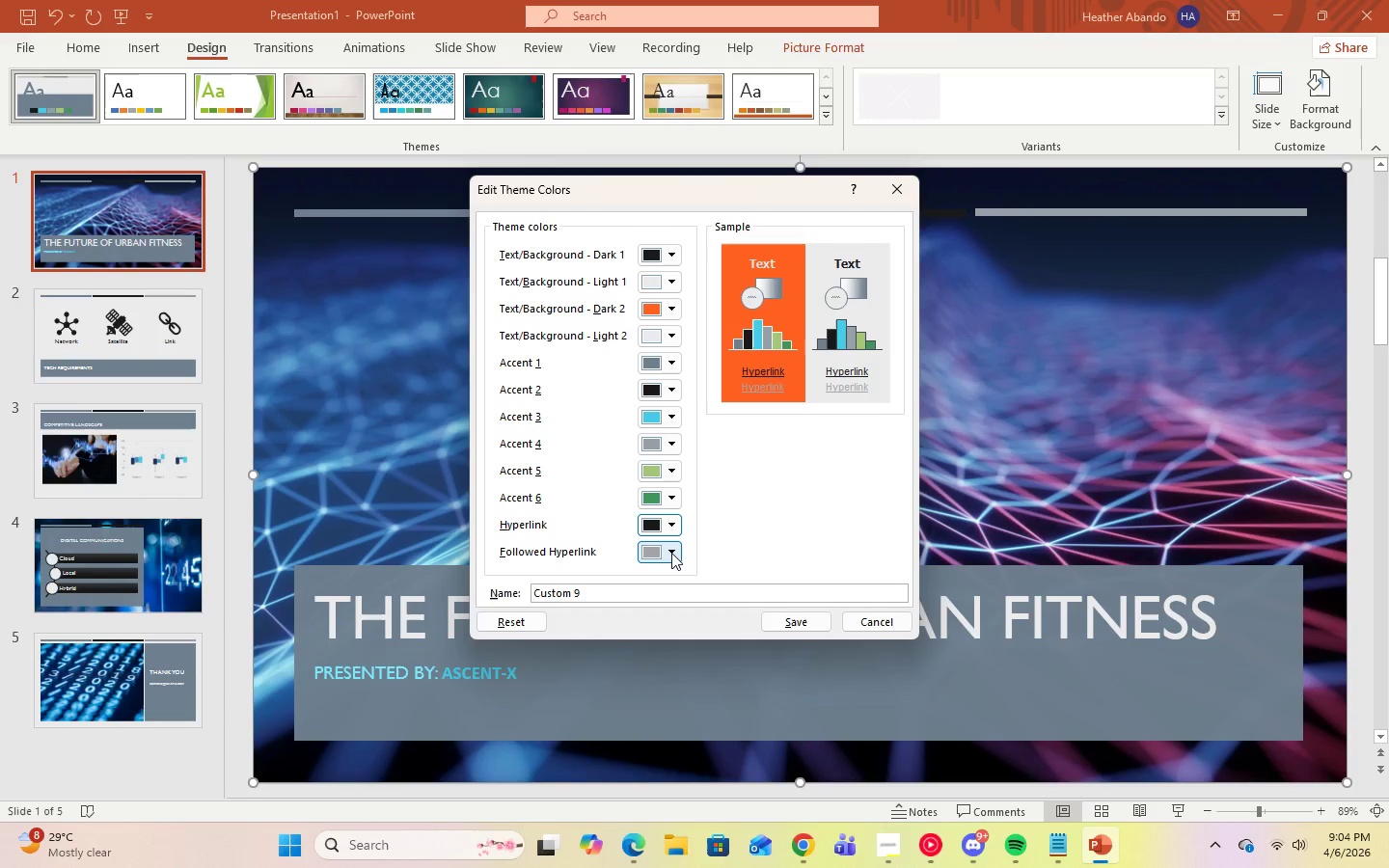 
left_click([672, 553])
 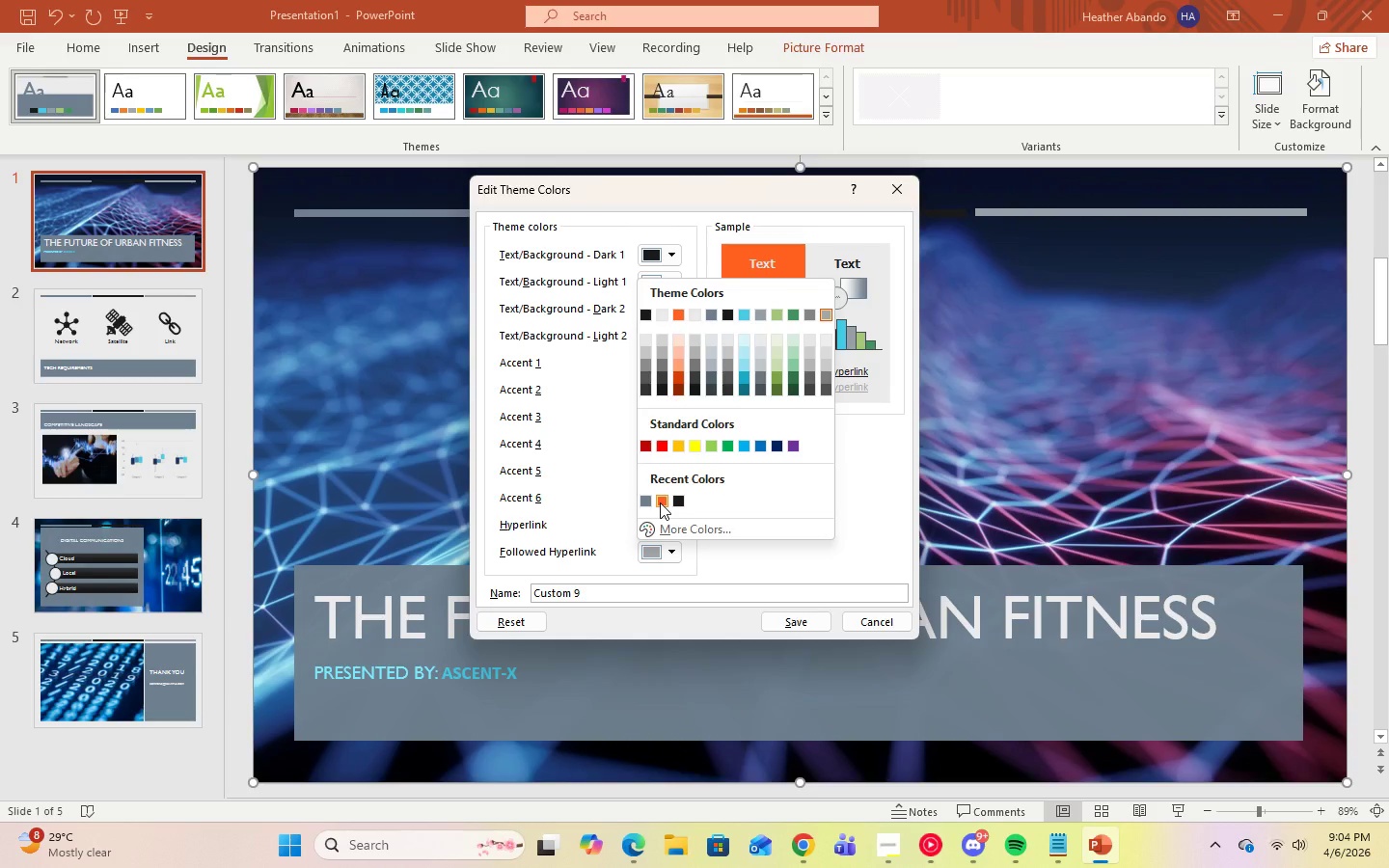 
left_click([660, 502])
 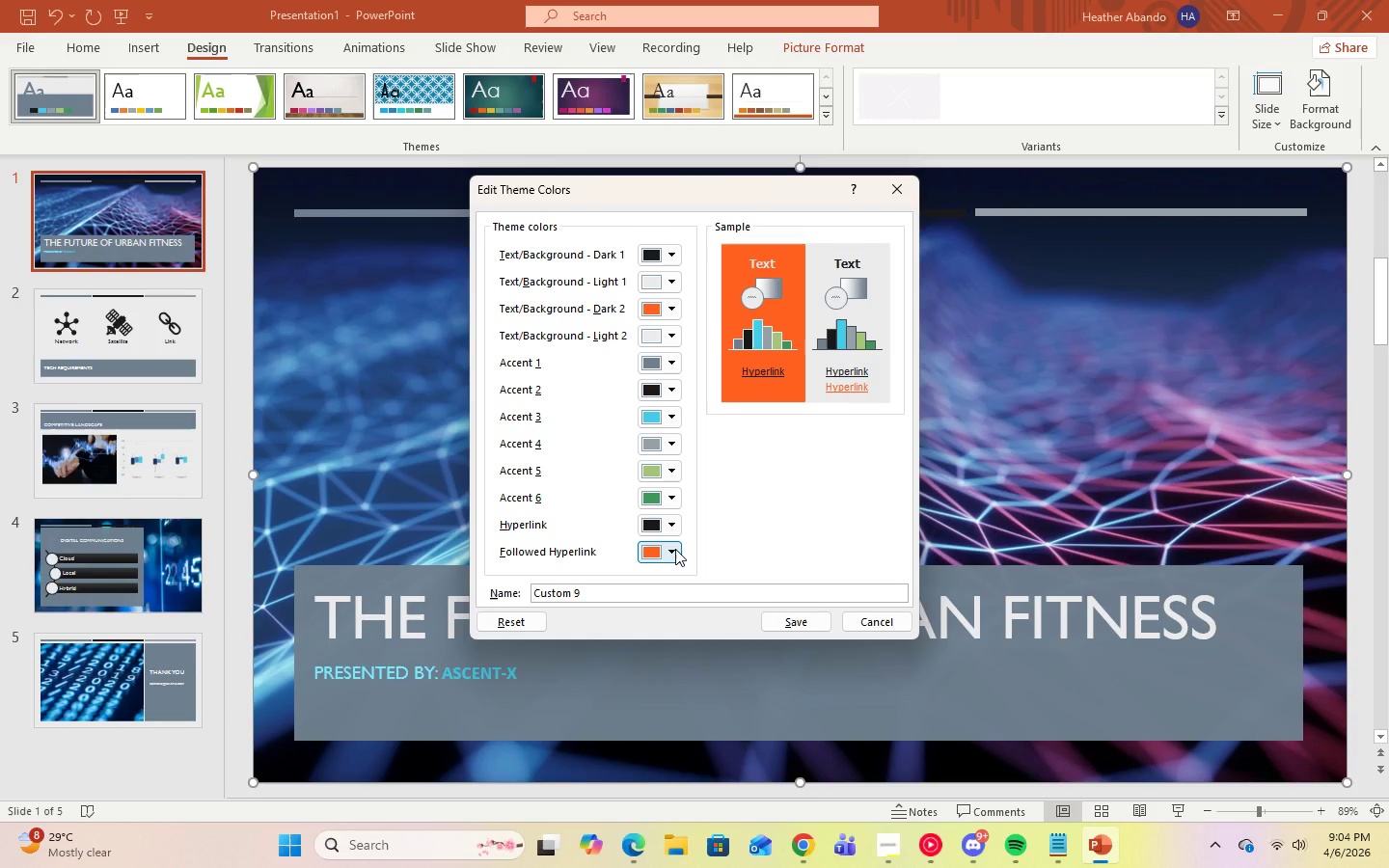 
left_click([675, 549])
 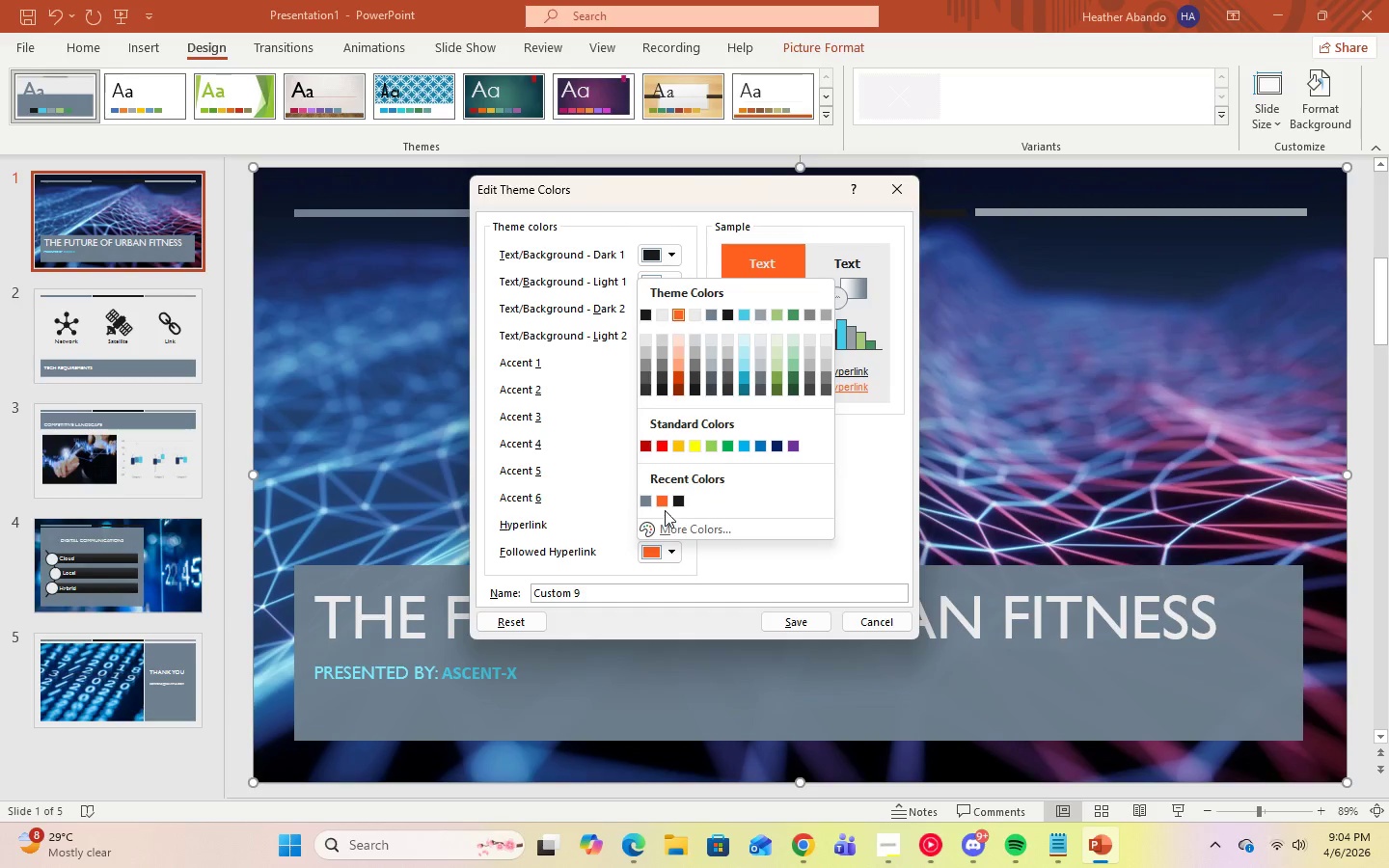 
left_click([679, 497])
 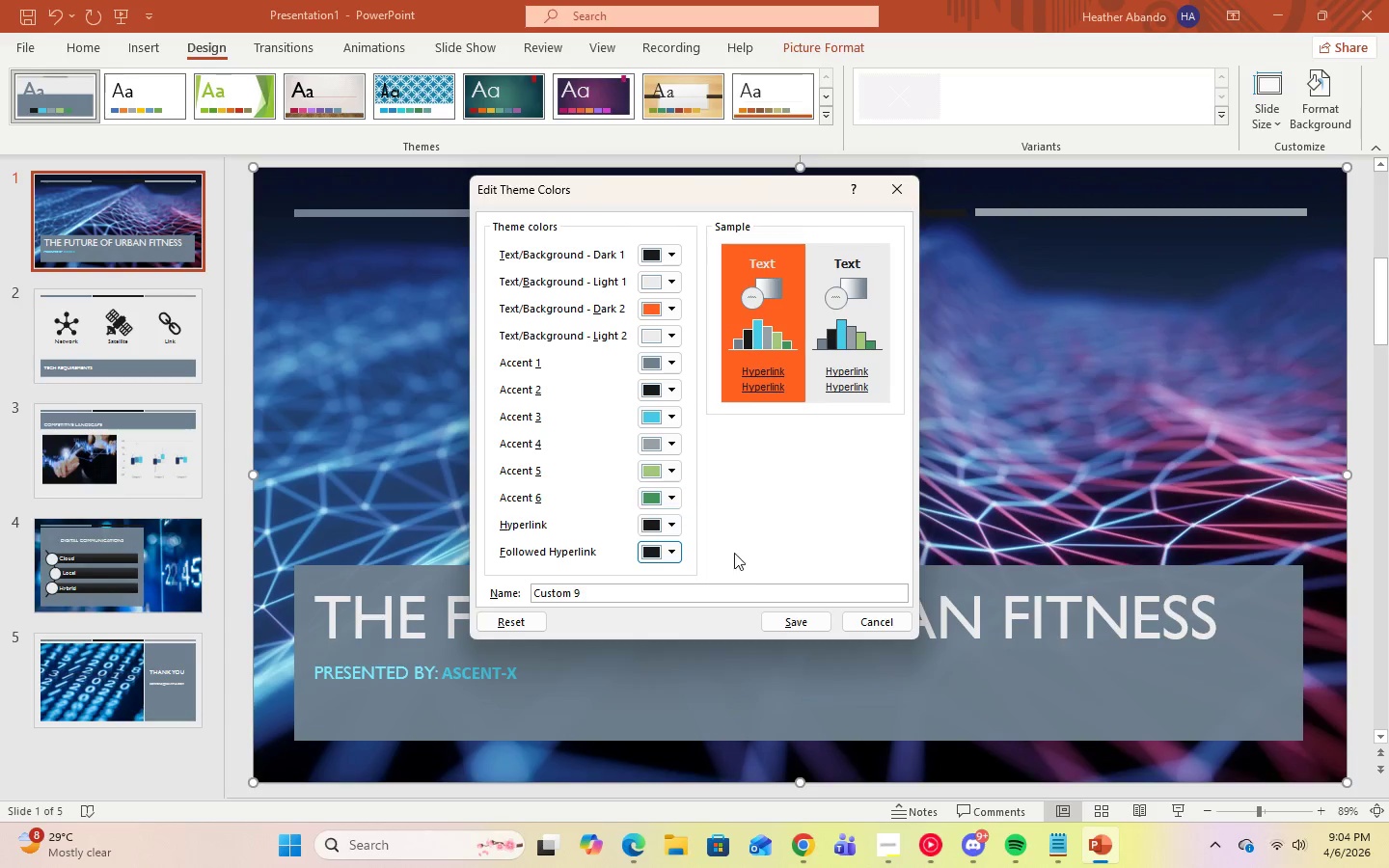 
left_click([774, 623])
 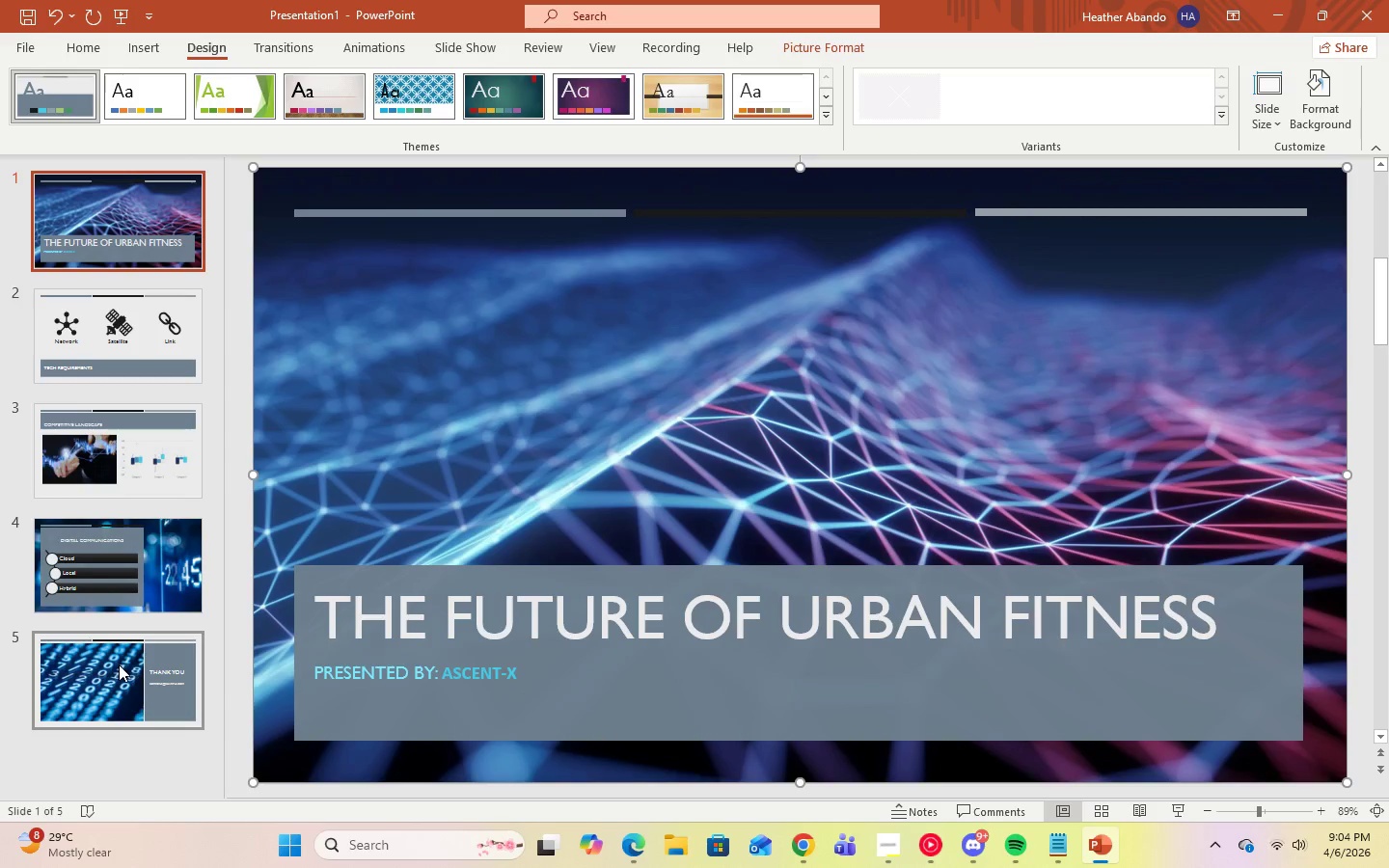 
left_click([81, 230])
 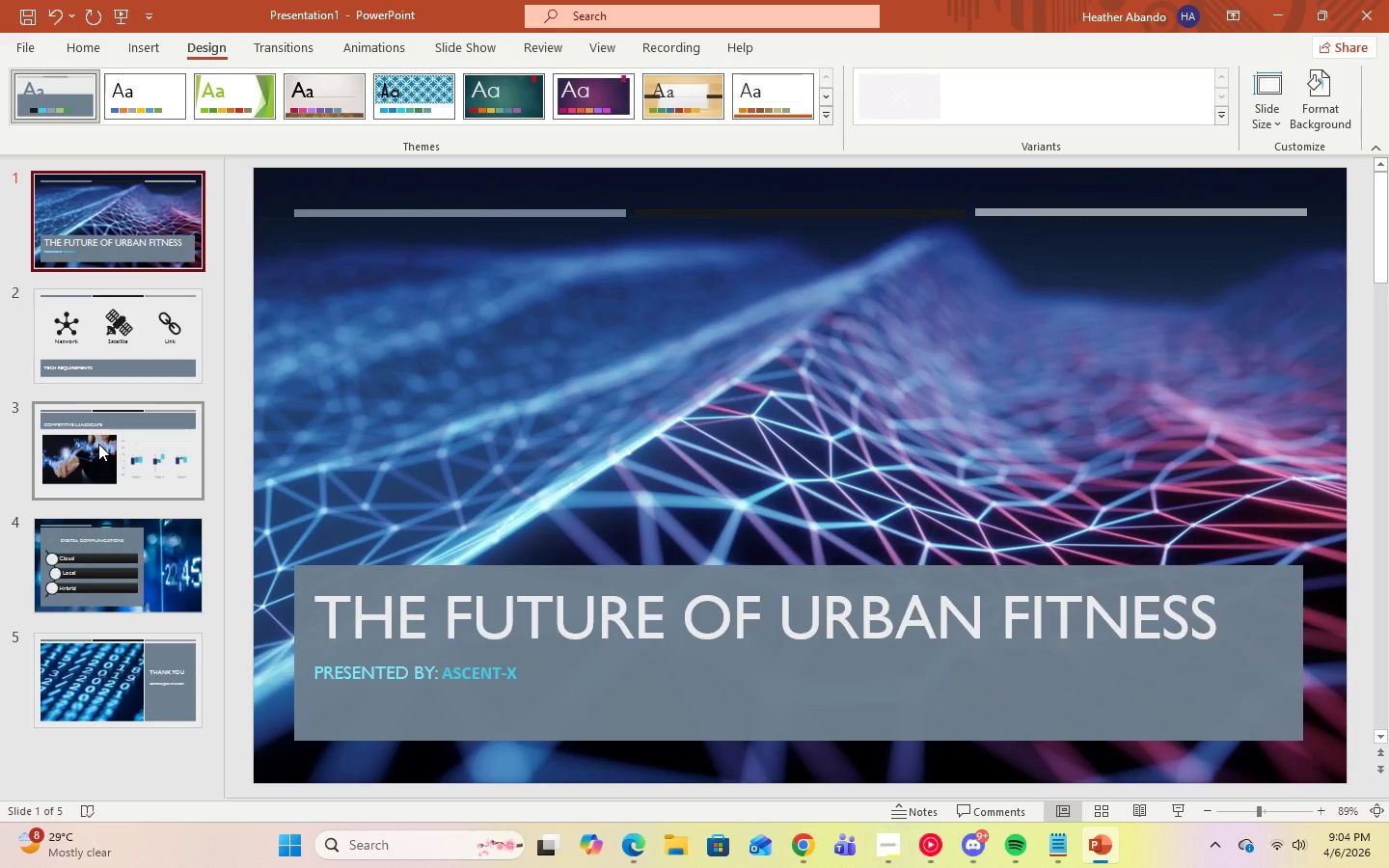 
left_click([98, 444])
 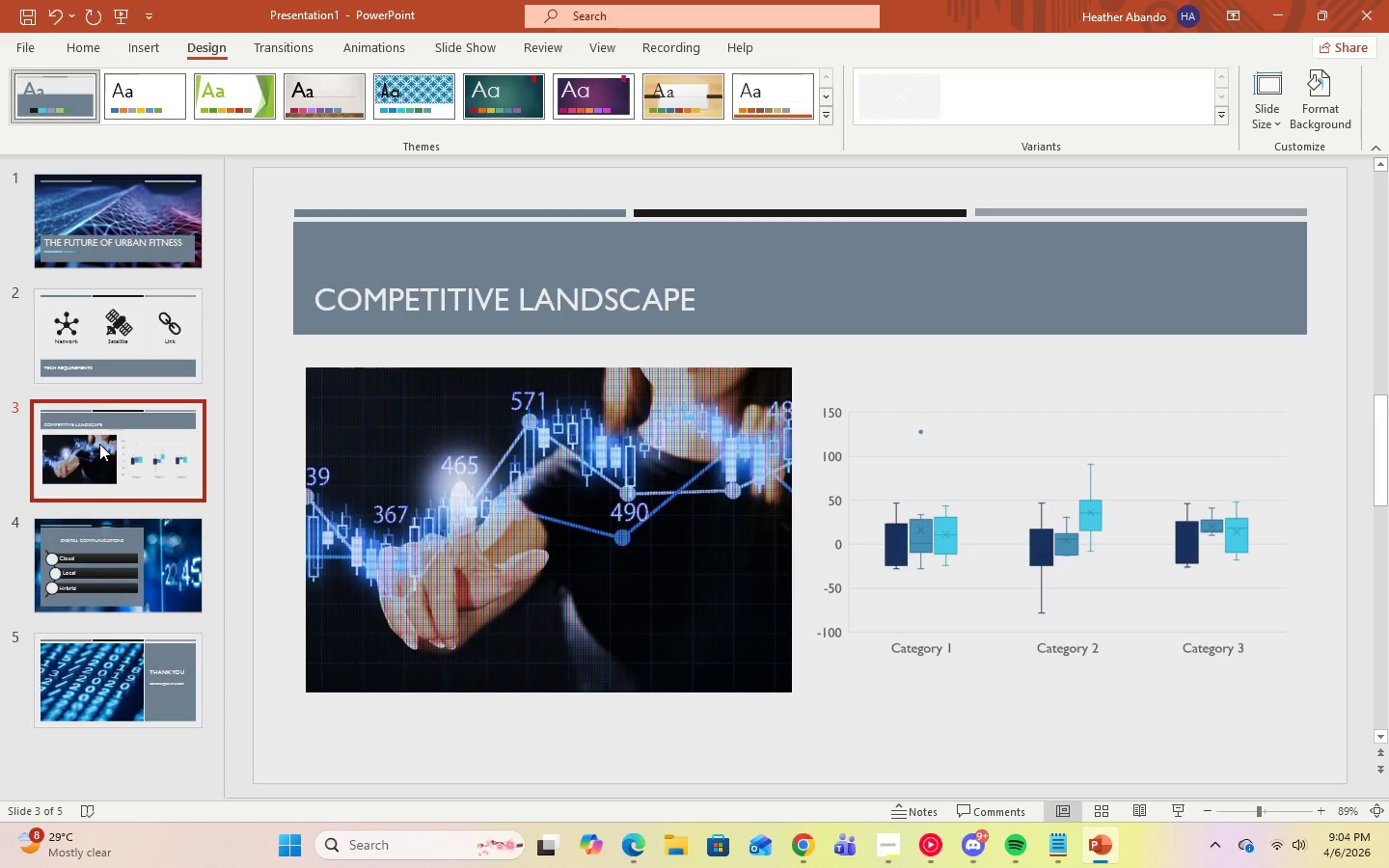 
left_click([110, 249])
 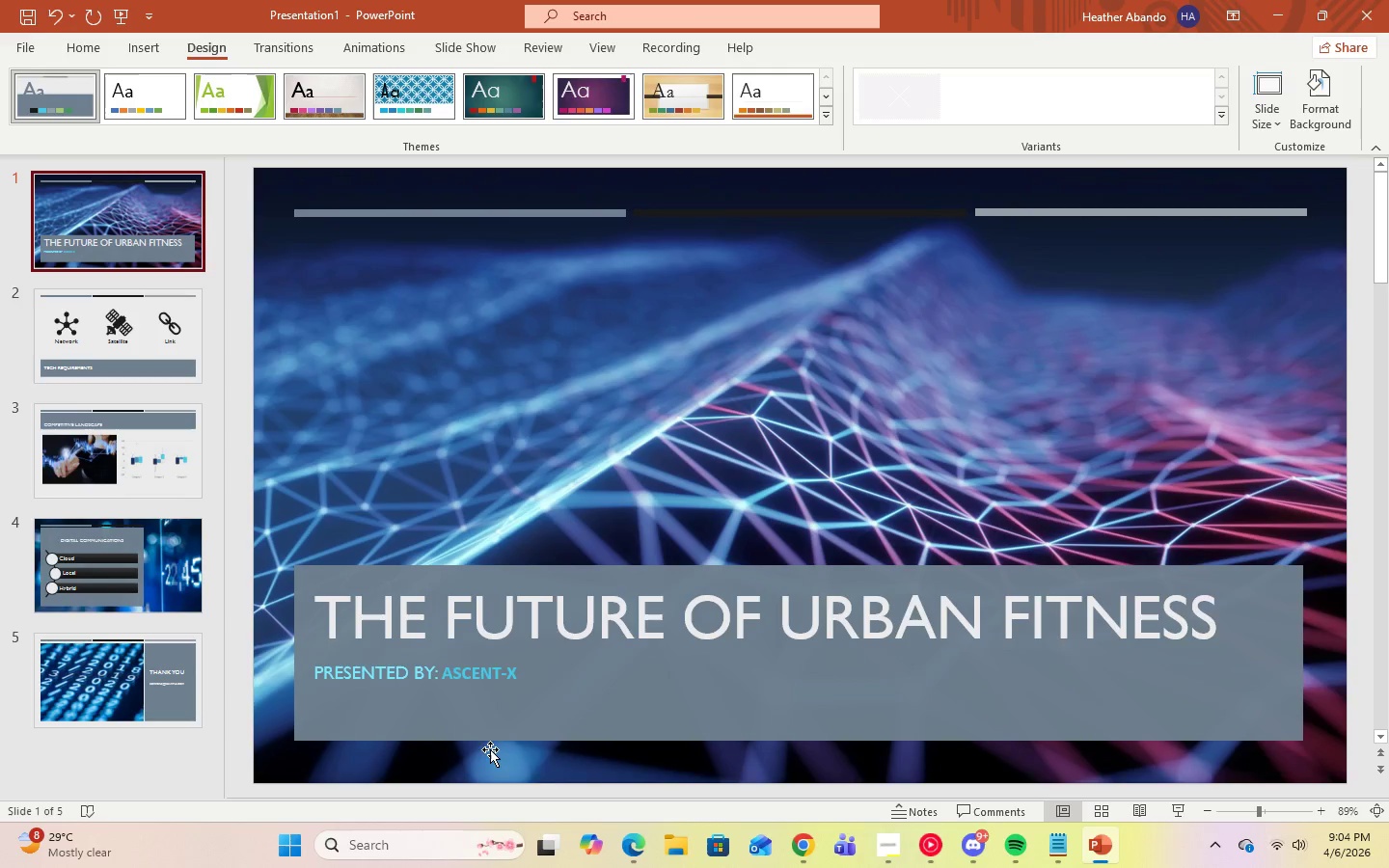 
left_click([885, 835])